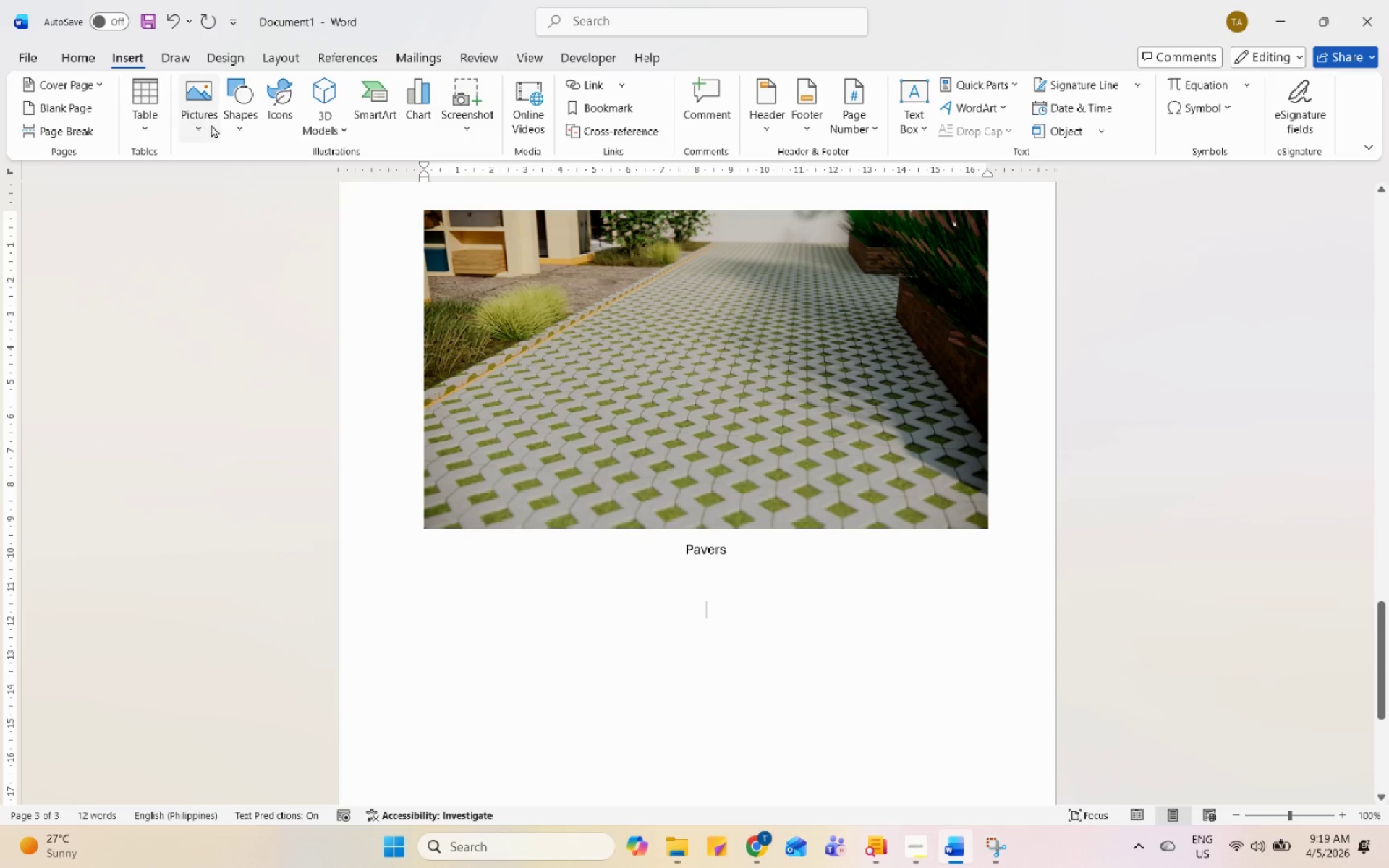 
left_click([208, 124])
 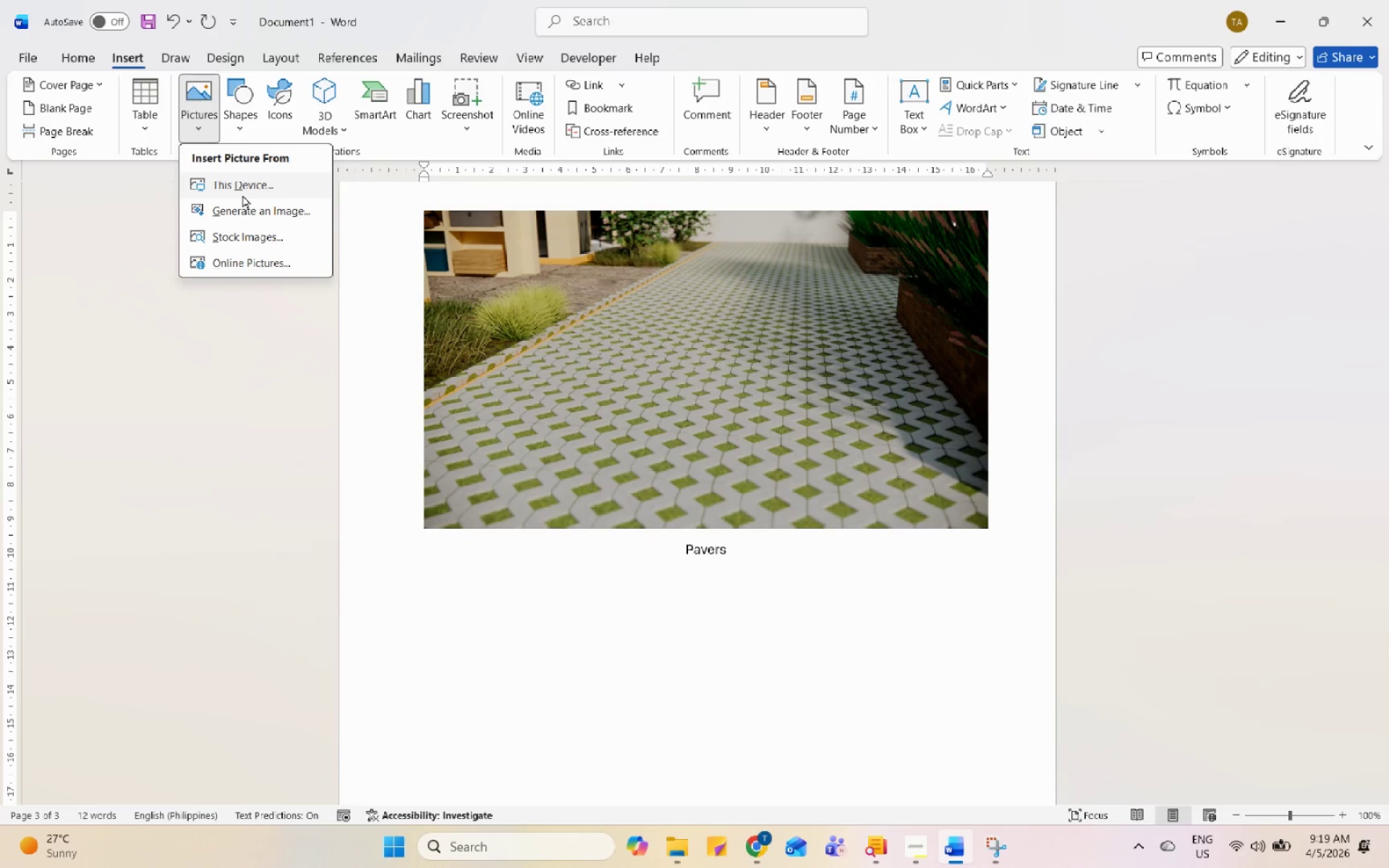 
left_click([244, 192])
 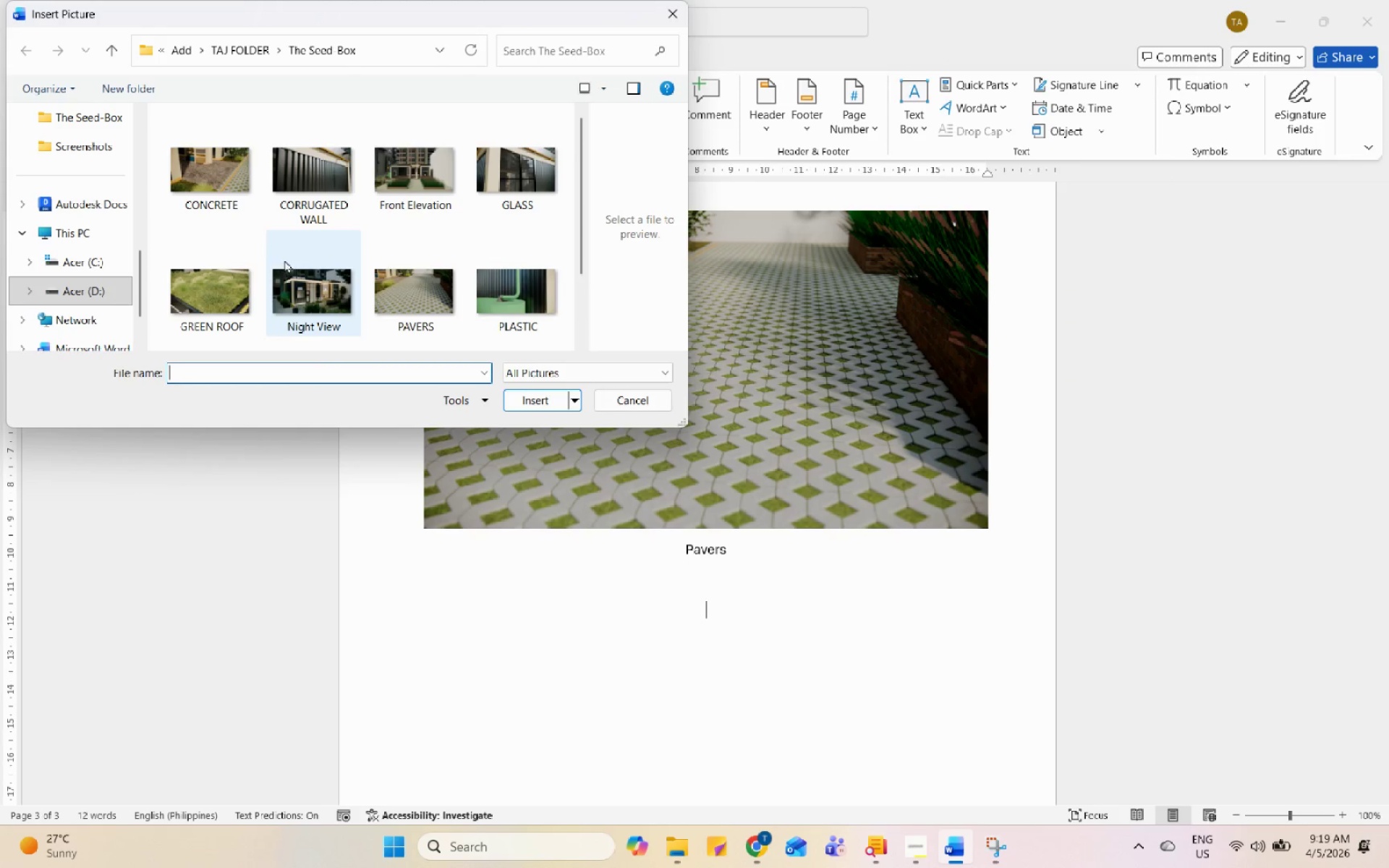 
left_click([242, 191])
 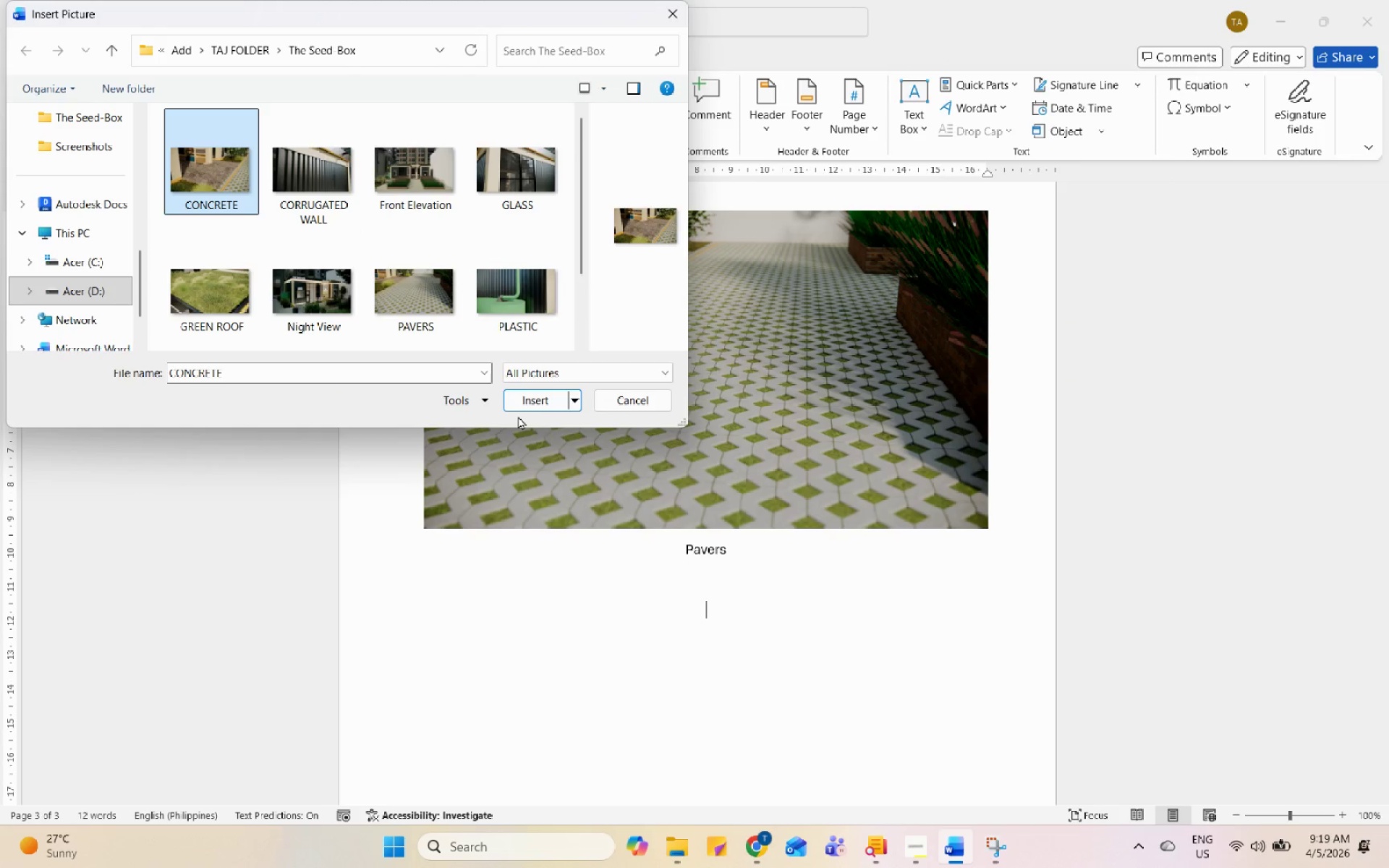 
left_click([533, 410])
 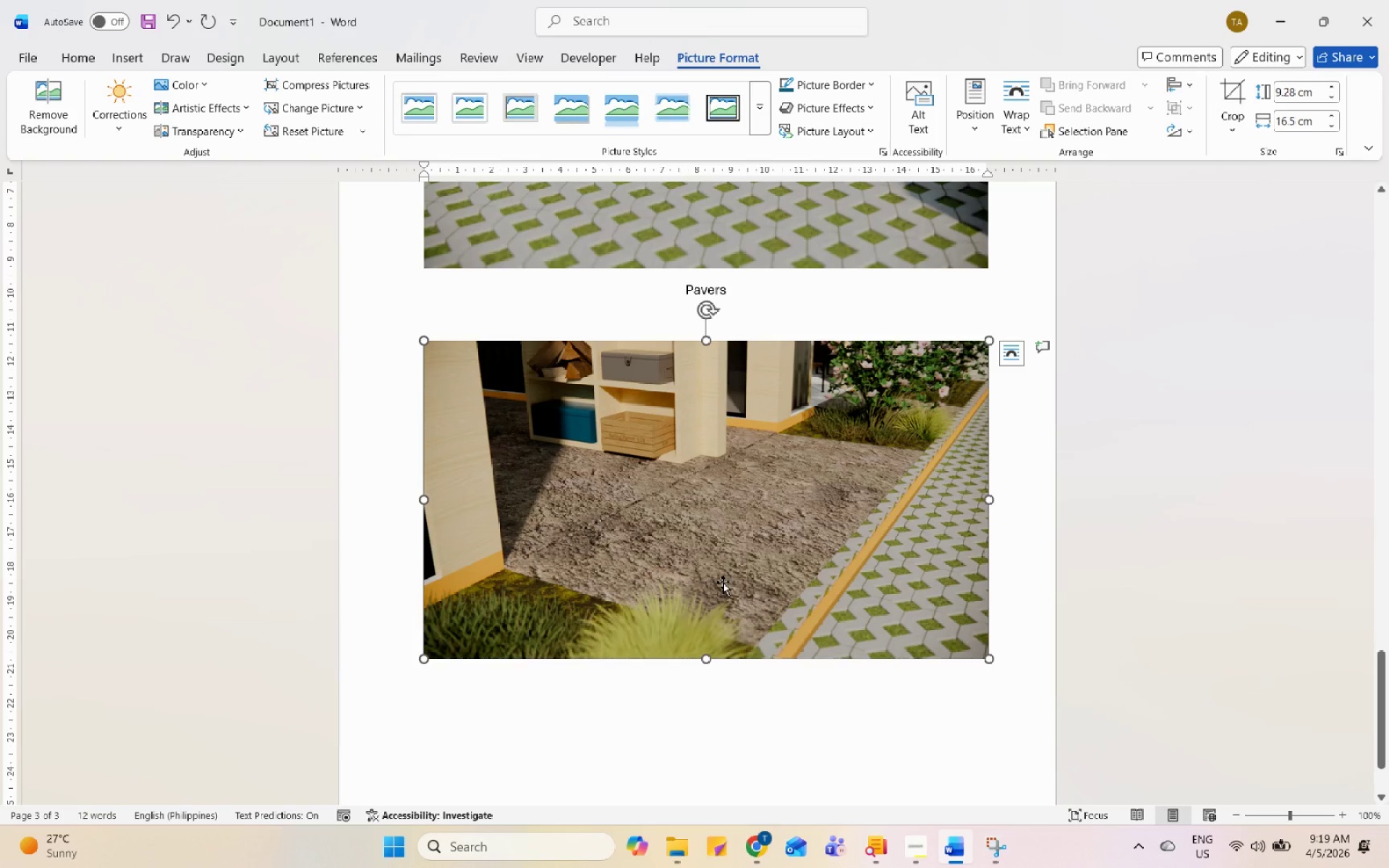 
left_click([1050, 646])
 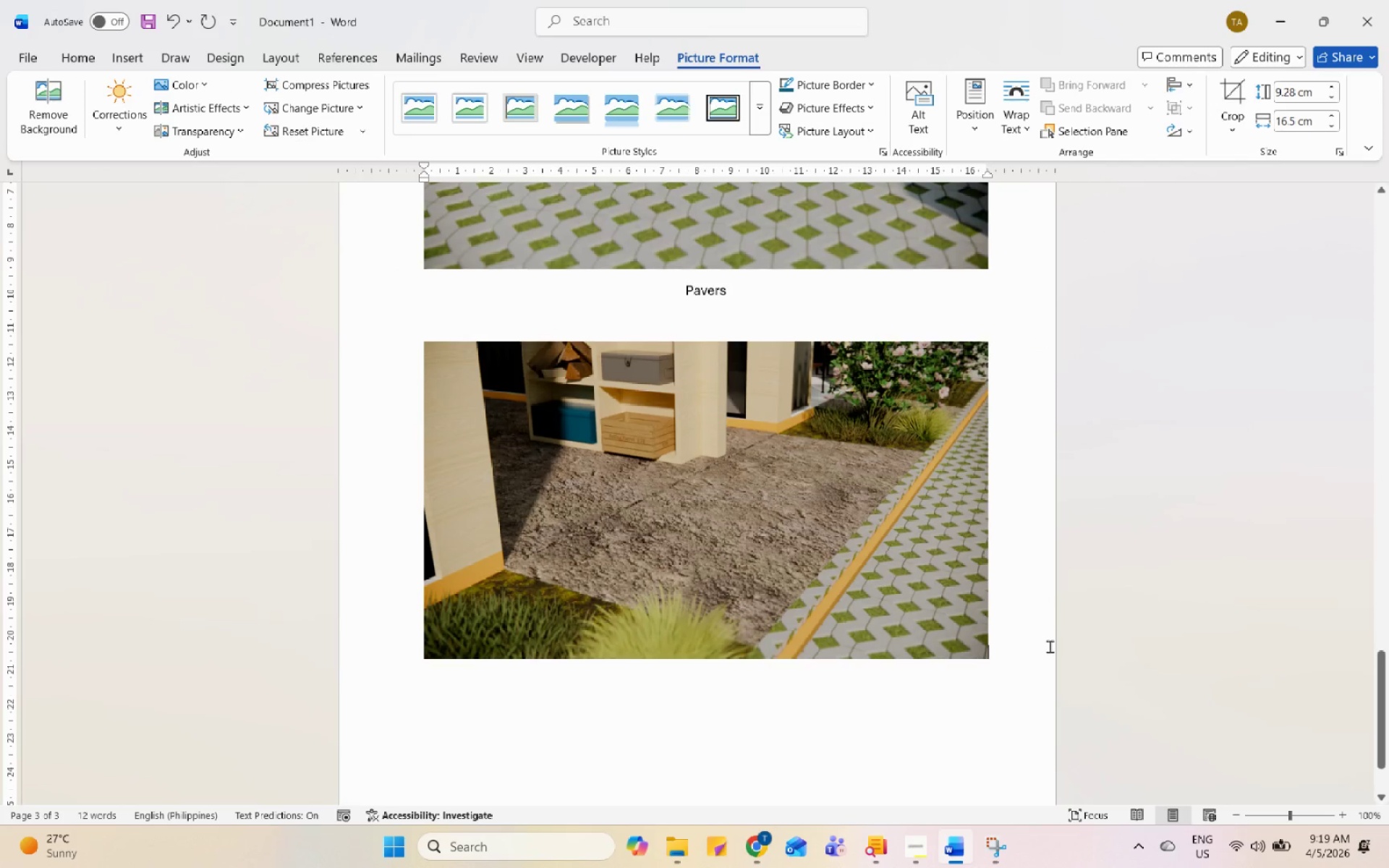 
key(Enter)
 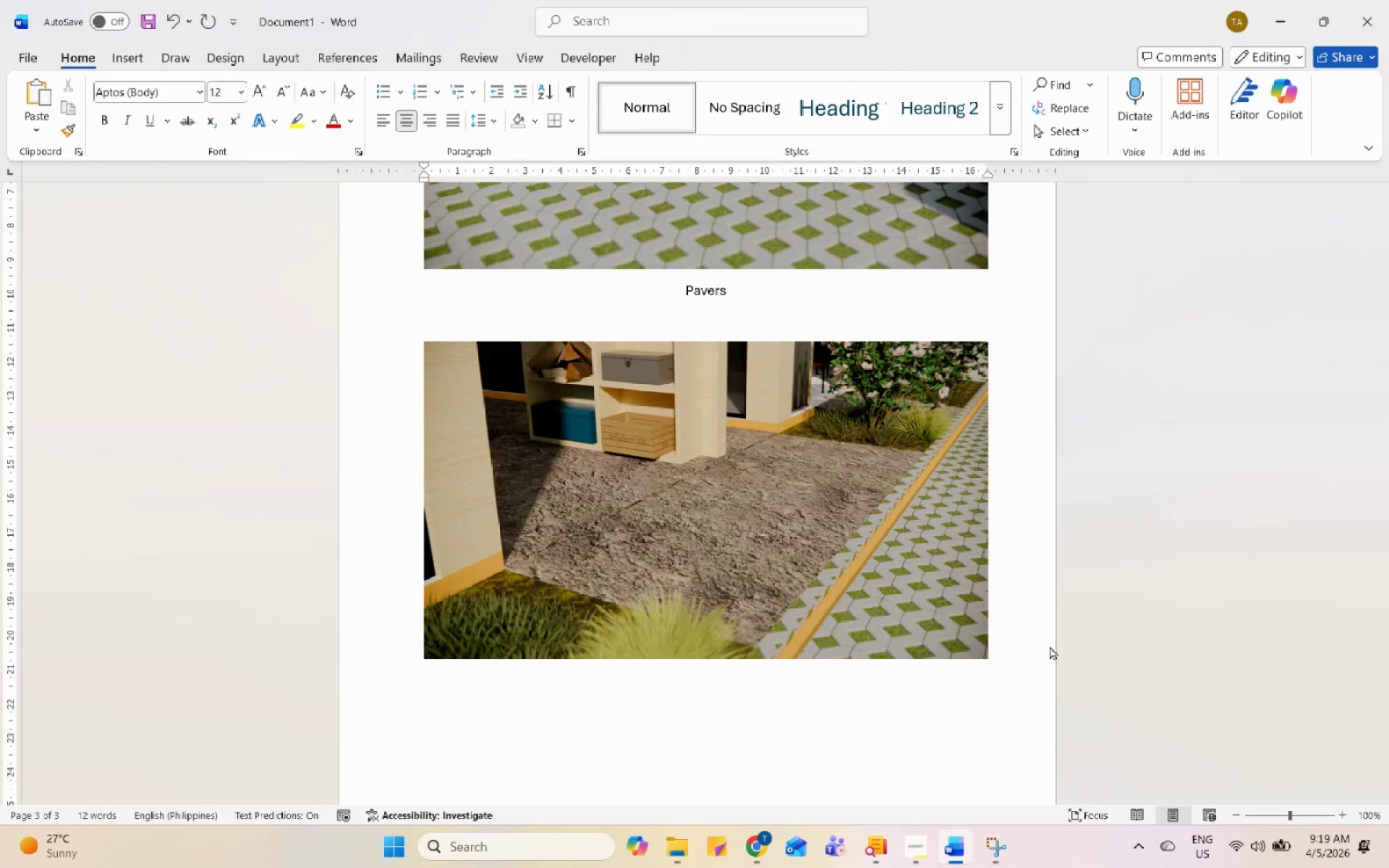 
type(Concrete)
 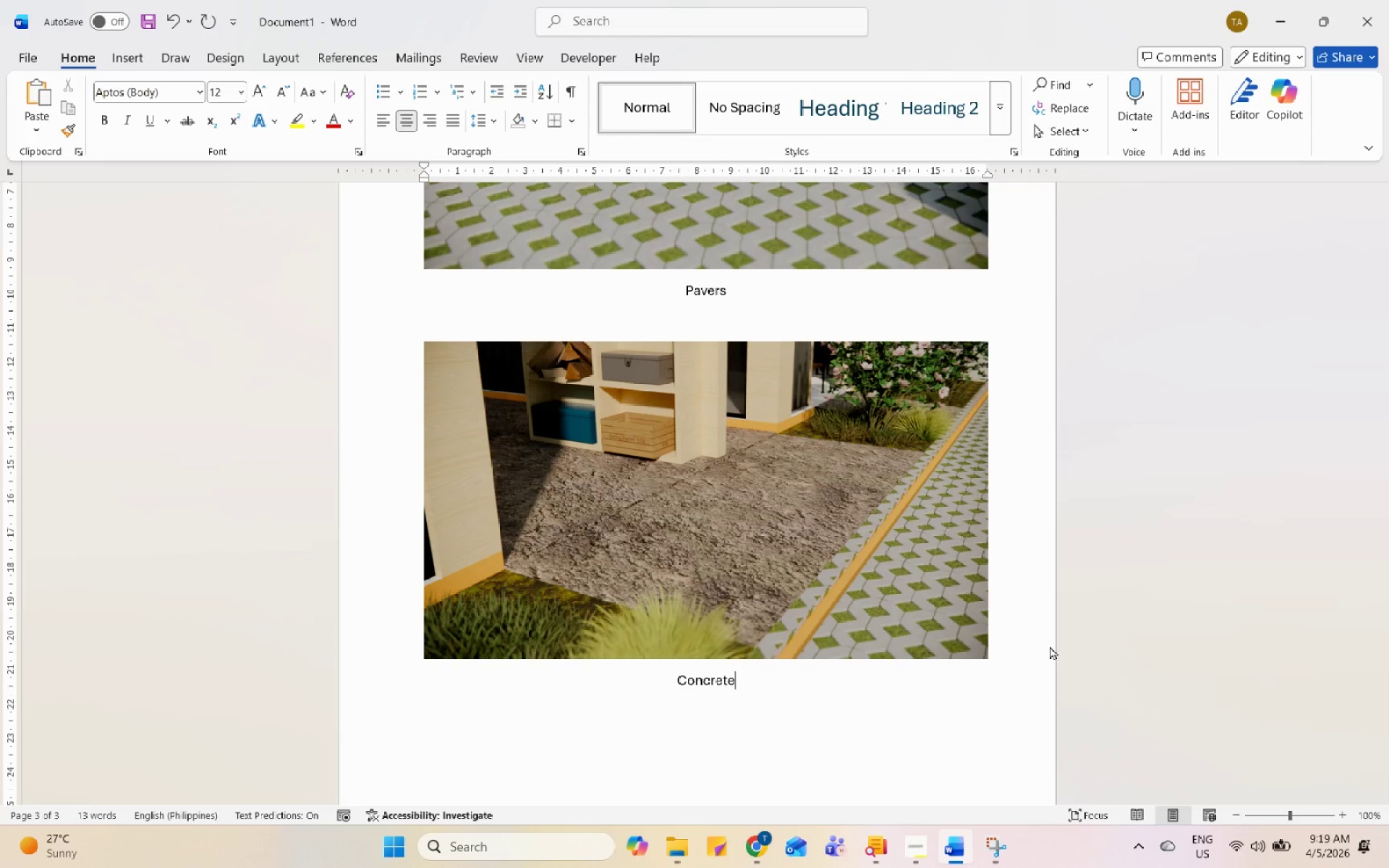 
key(Enter)
 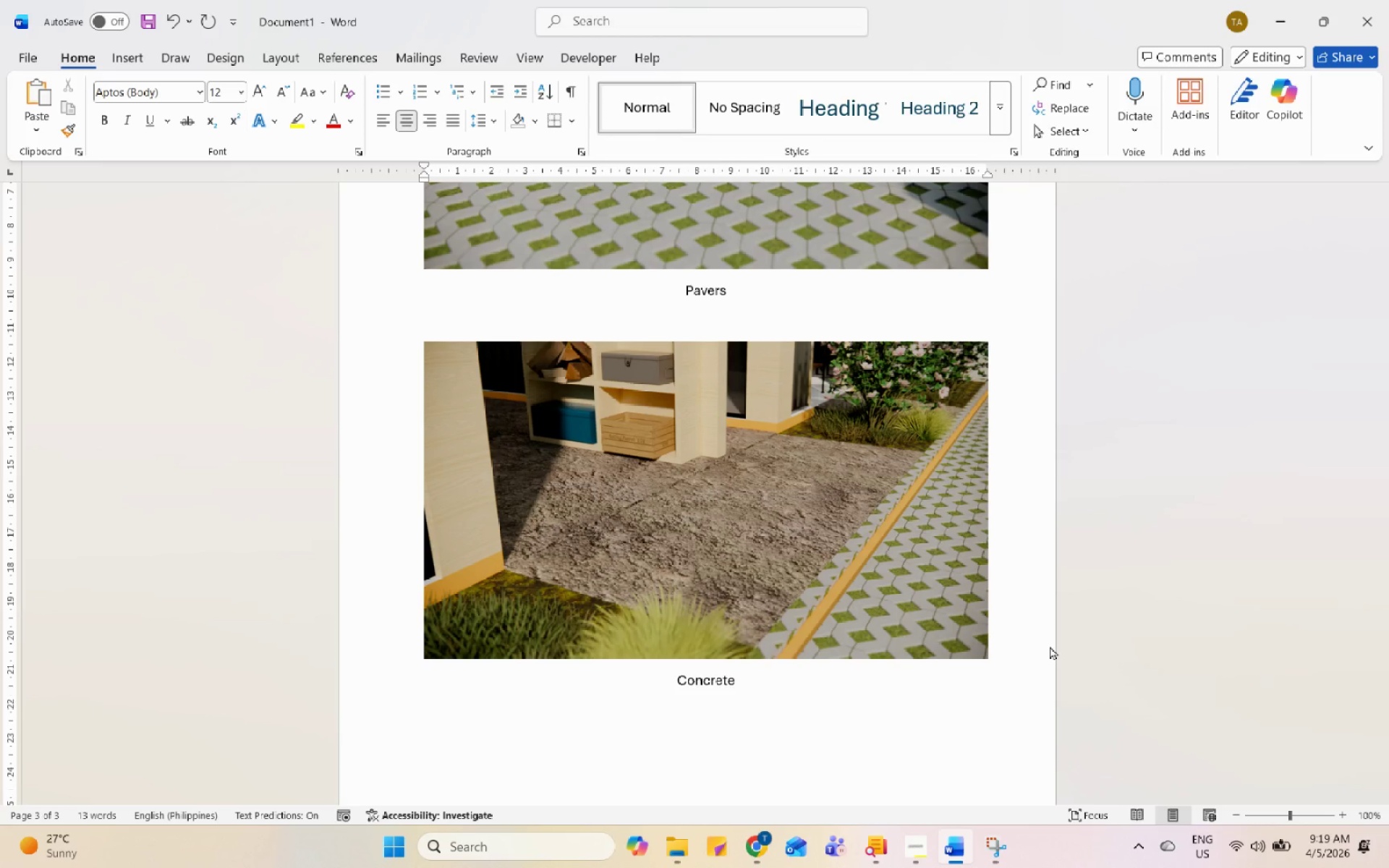 
scroll: coordinate [1108, 643], scroll_direction: up, amount: 2.0
 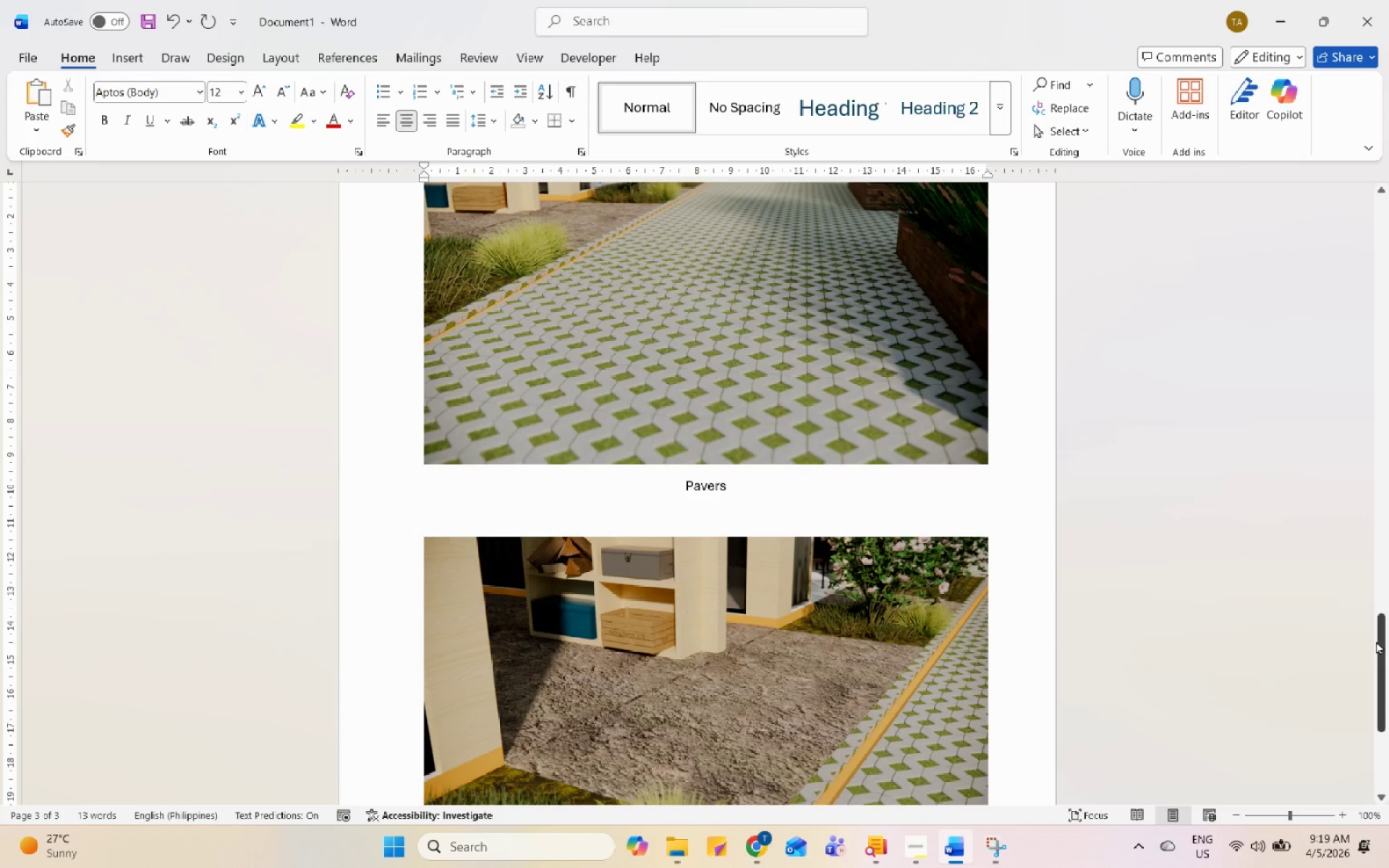 
left_click_drag(start_coordinate=[1382, 642], to_coordinate=[1388, 93])
 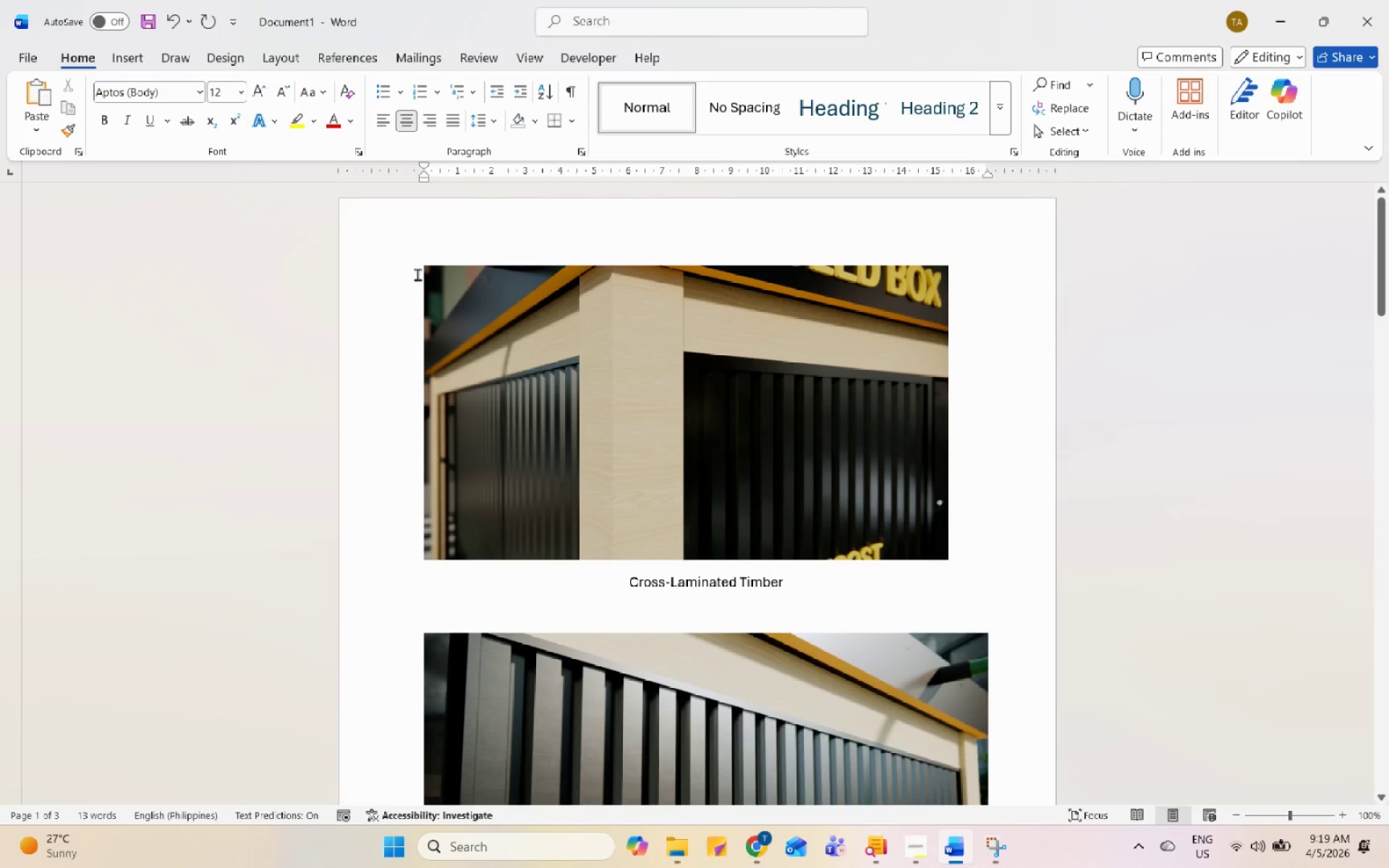 
left_click([435, 257])
 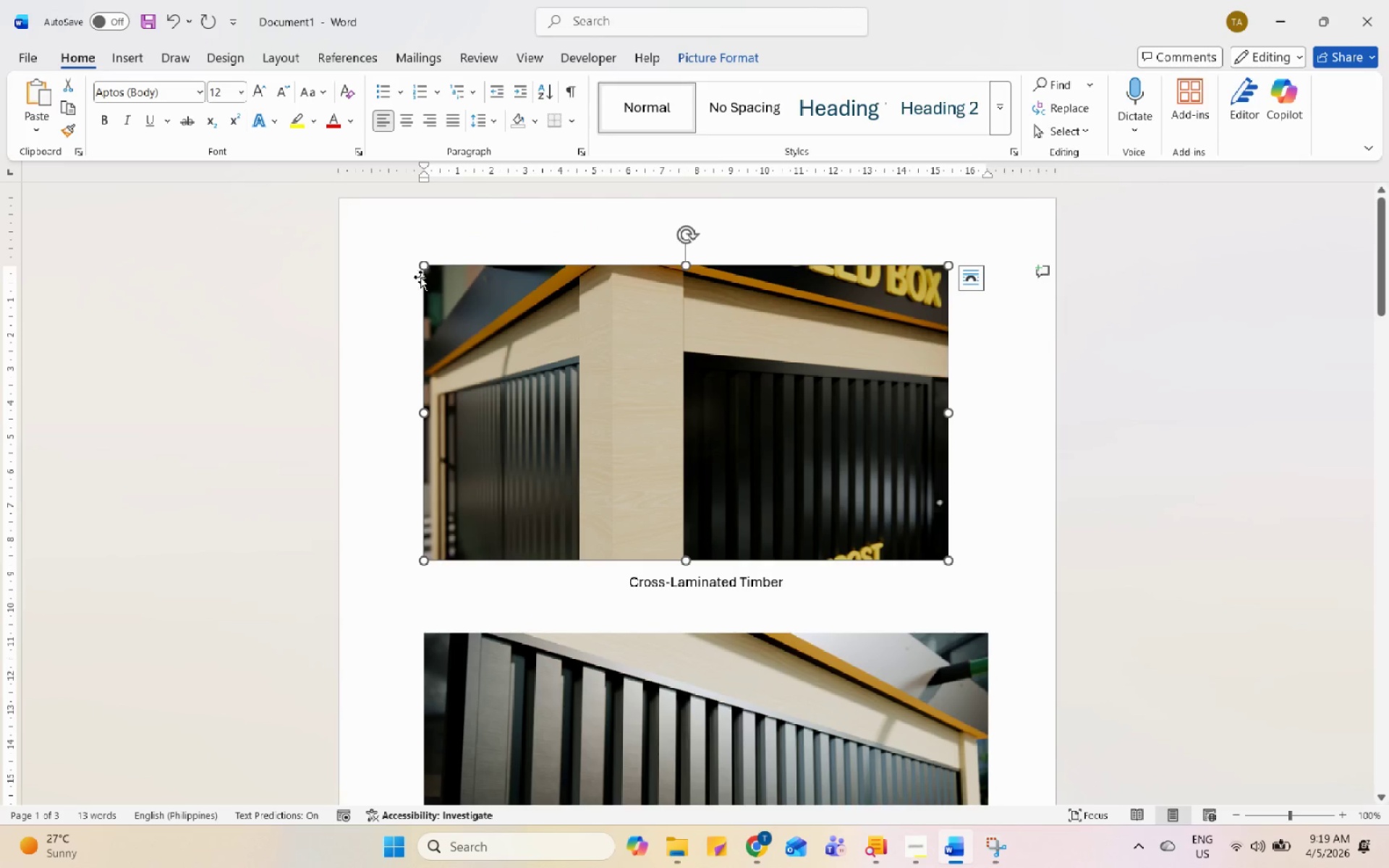 
double_click([415, 279])
 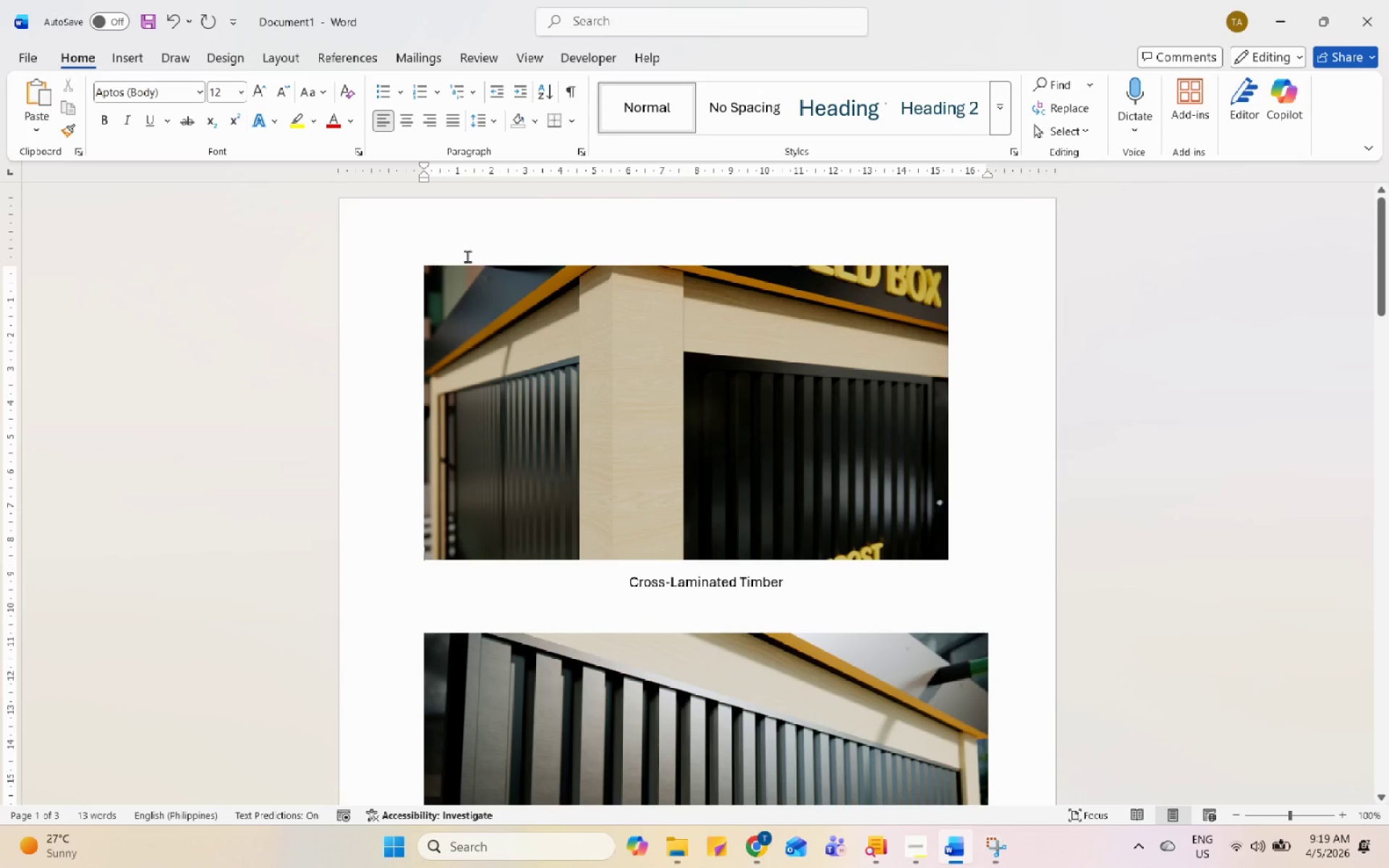 
triple_click([472, 254])
 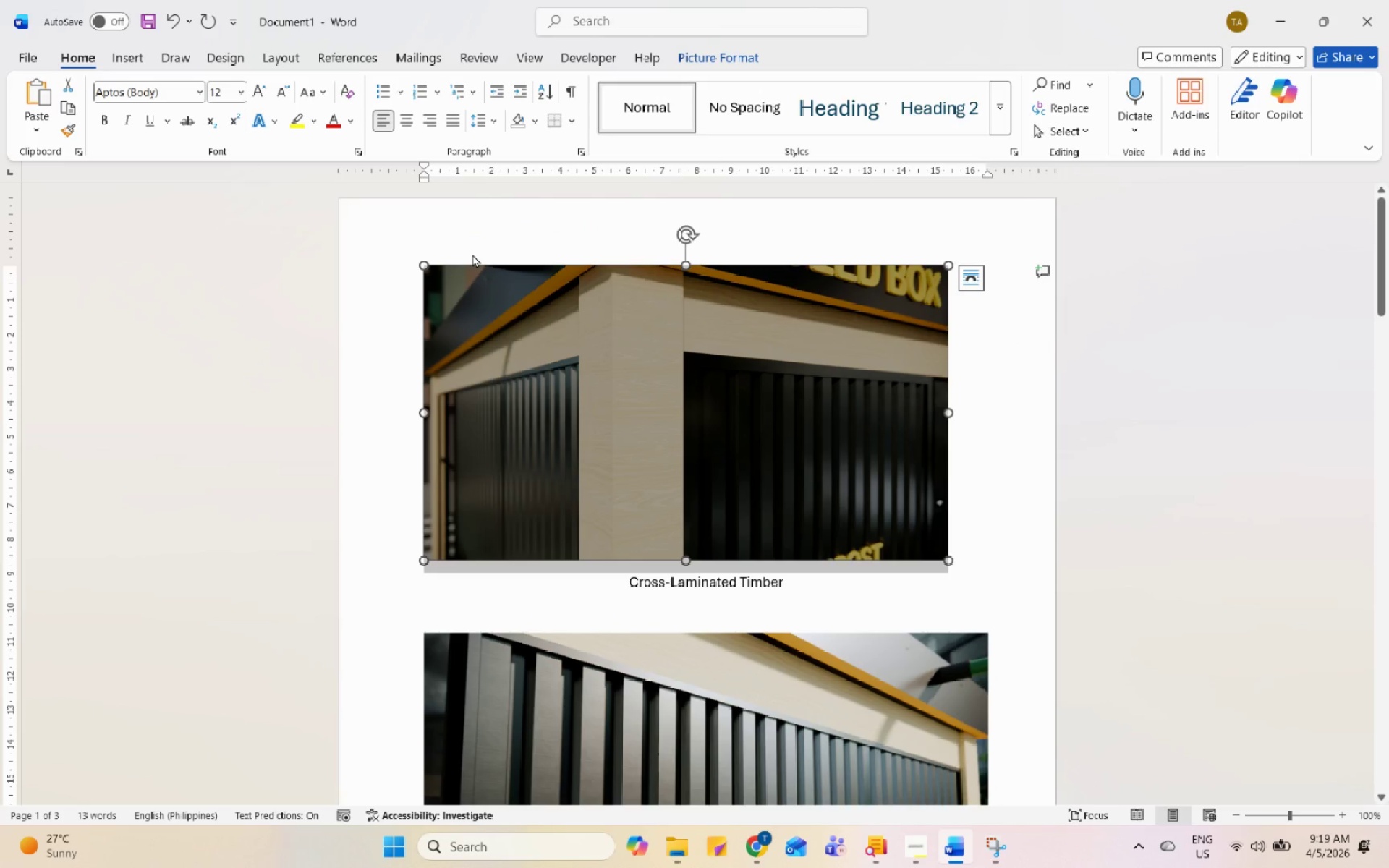 
left_click([472, 254])
 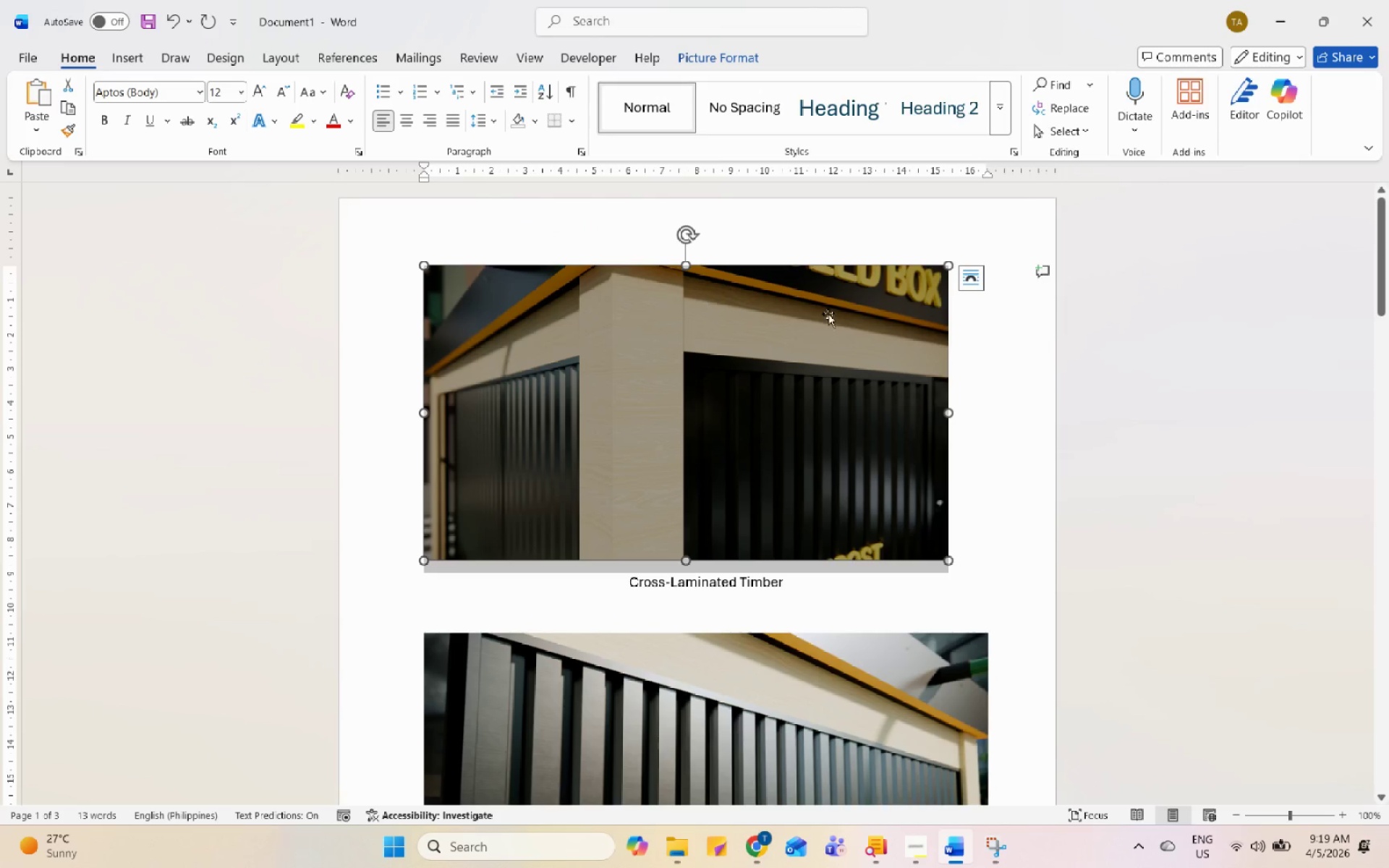 
left_click_drag(start_coordinate=[853, 308], to_coordinate=[857, 307])
 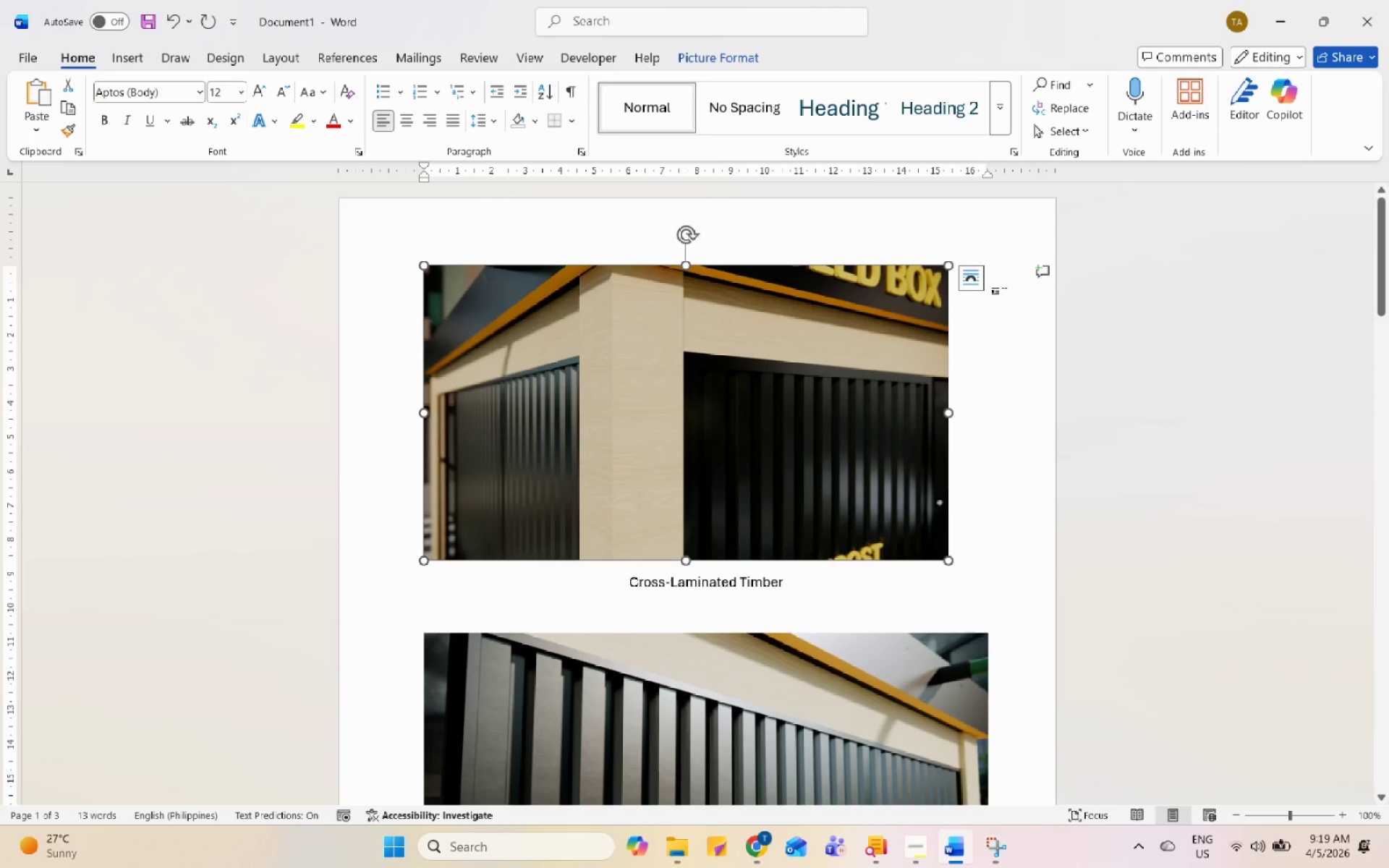 
left_click([1007, 294])
 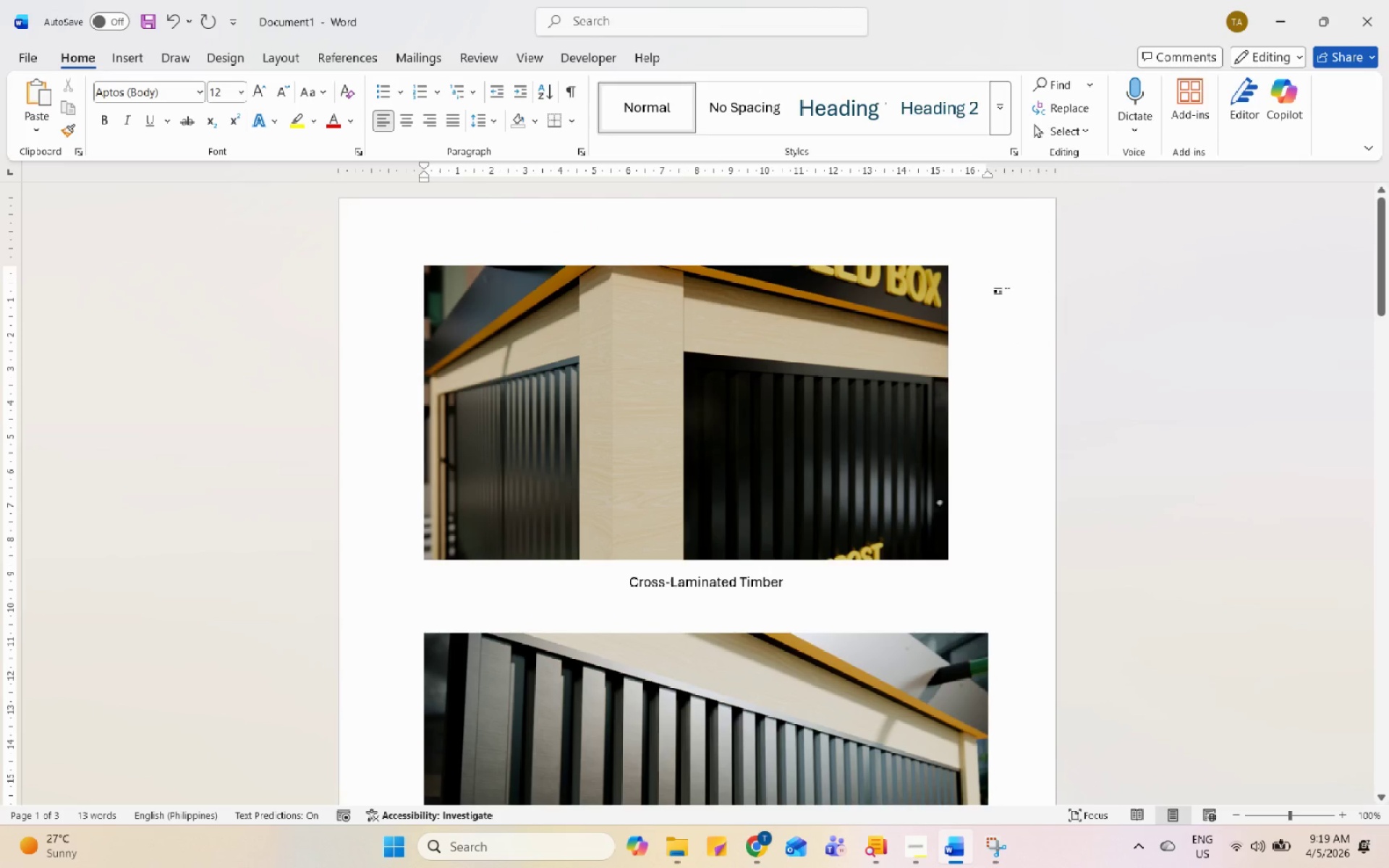 
key(Enter)
 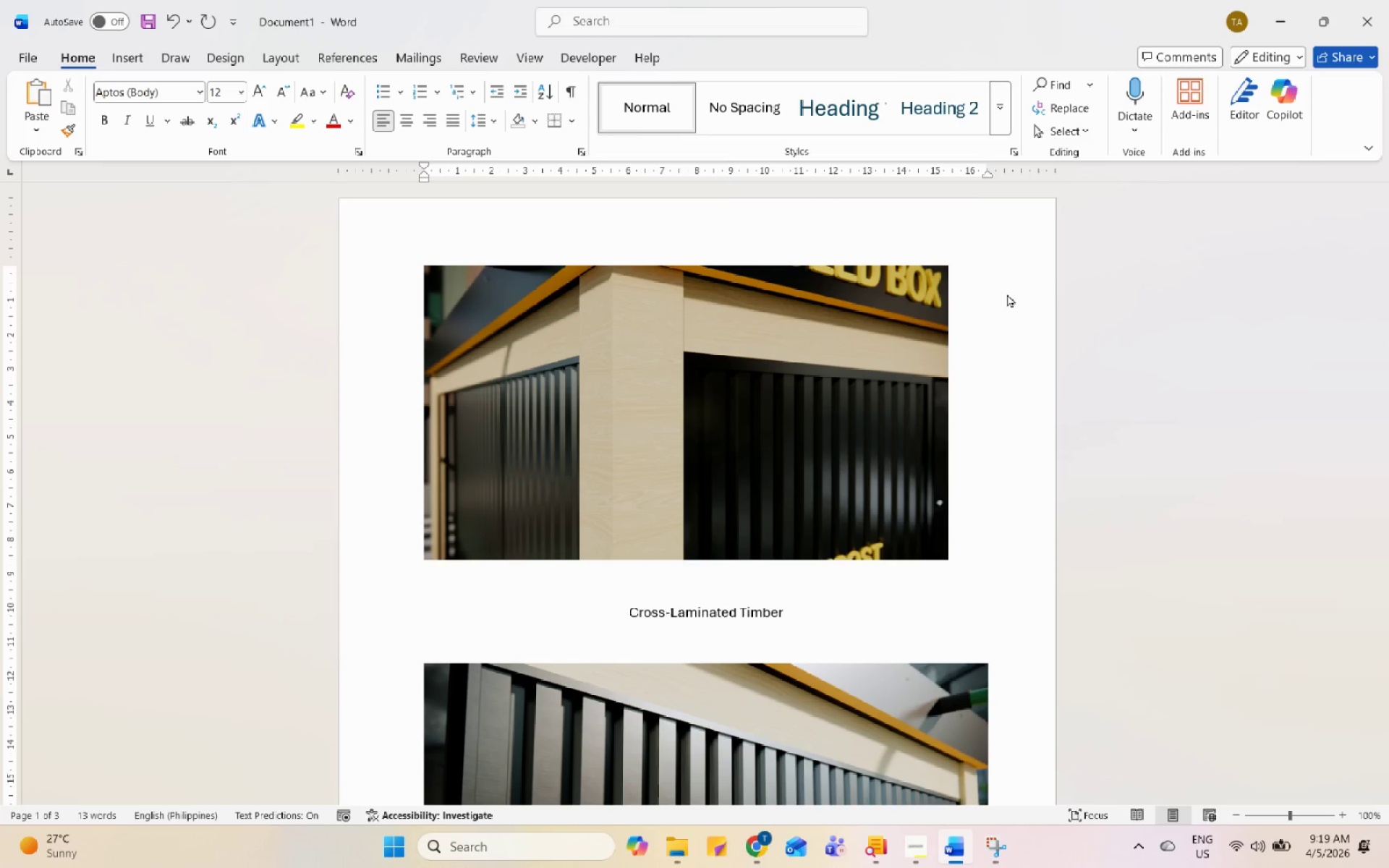 
key(Control+Z)
 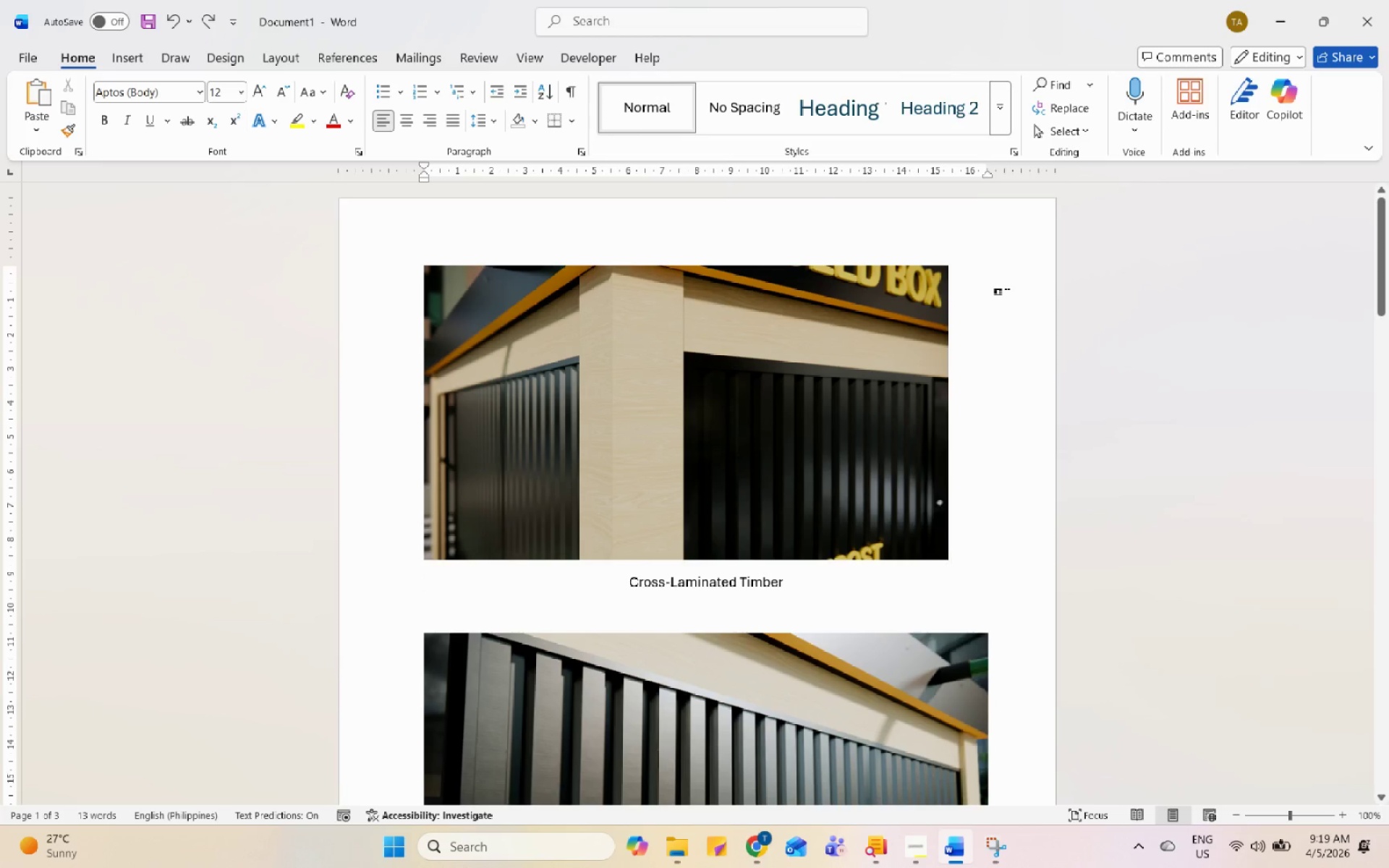 
key(ArrowUp)
 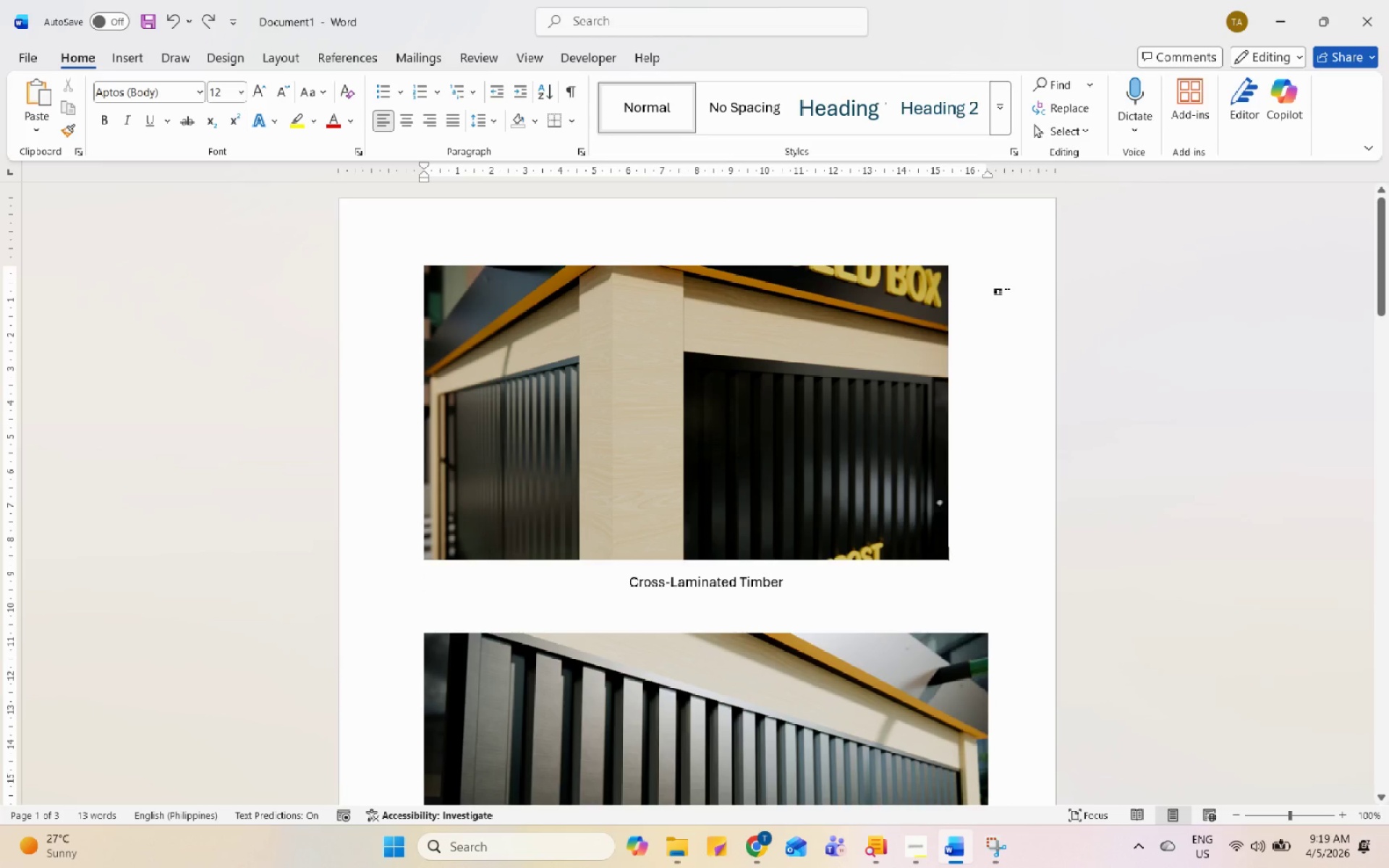 
key(Enter)
 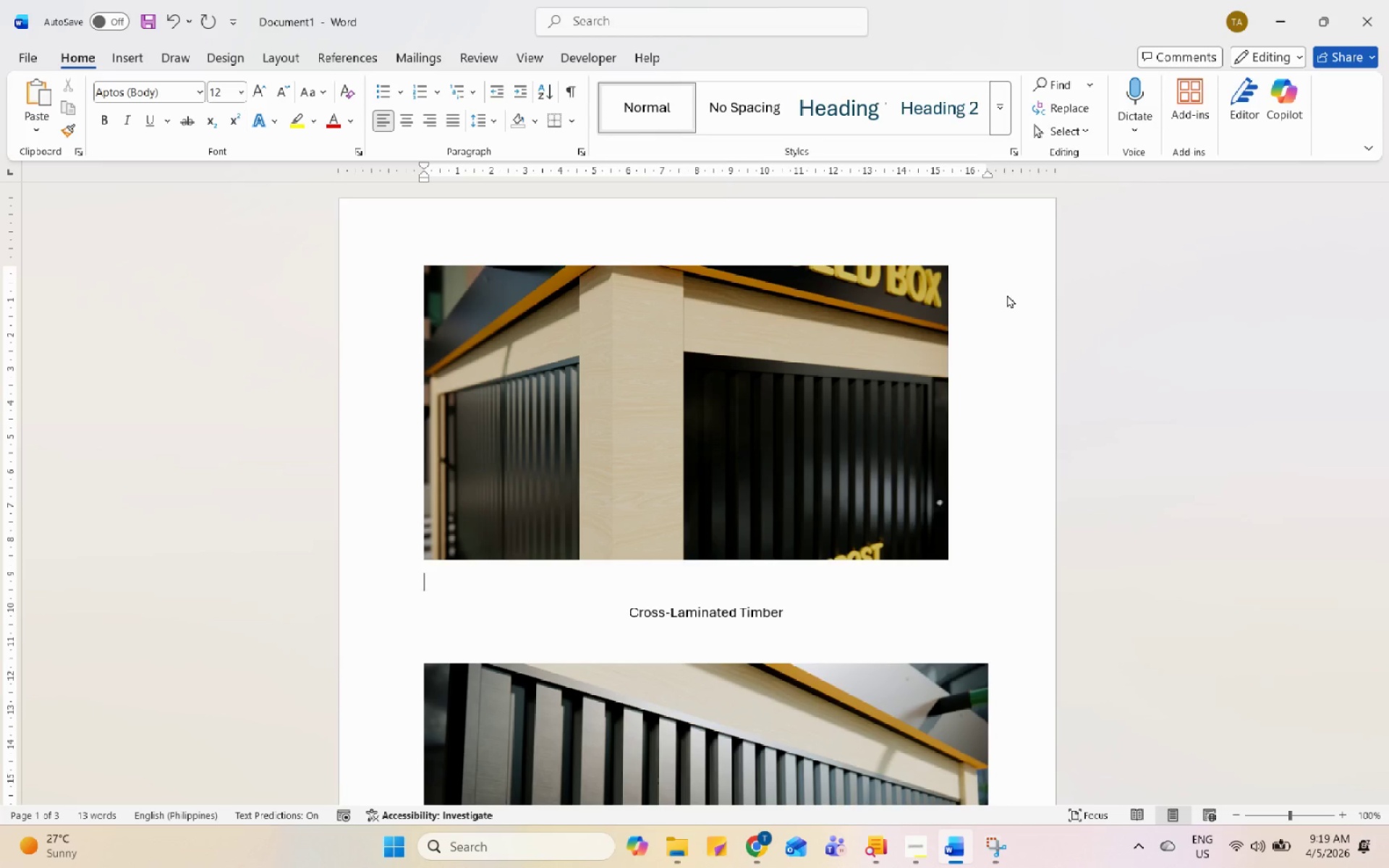 
key(Control+Z)
 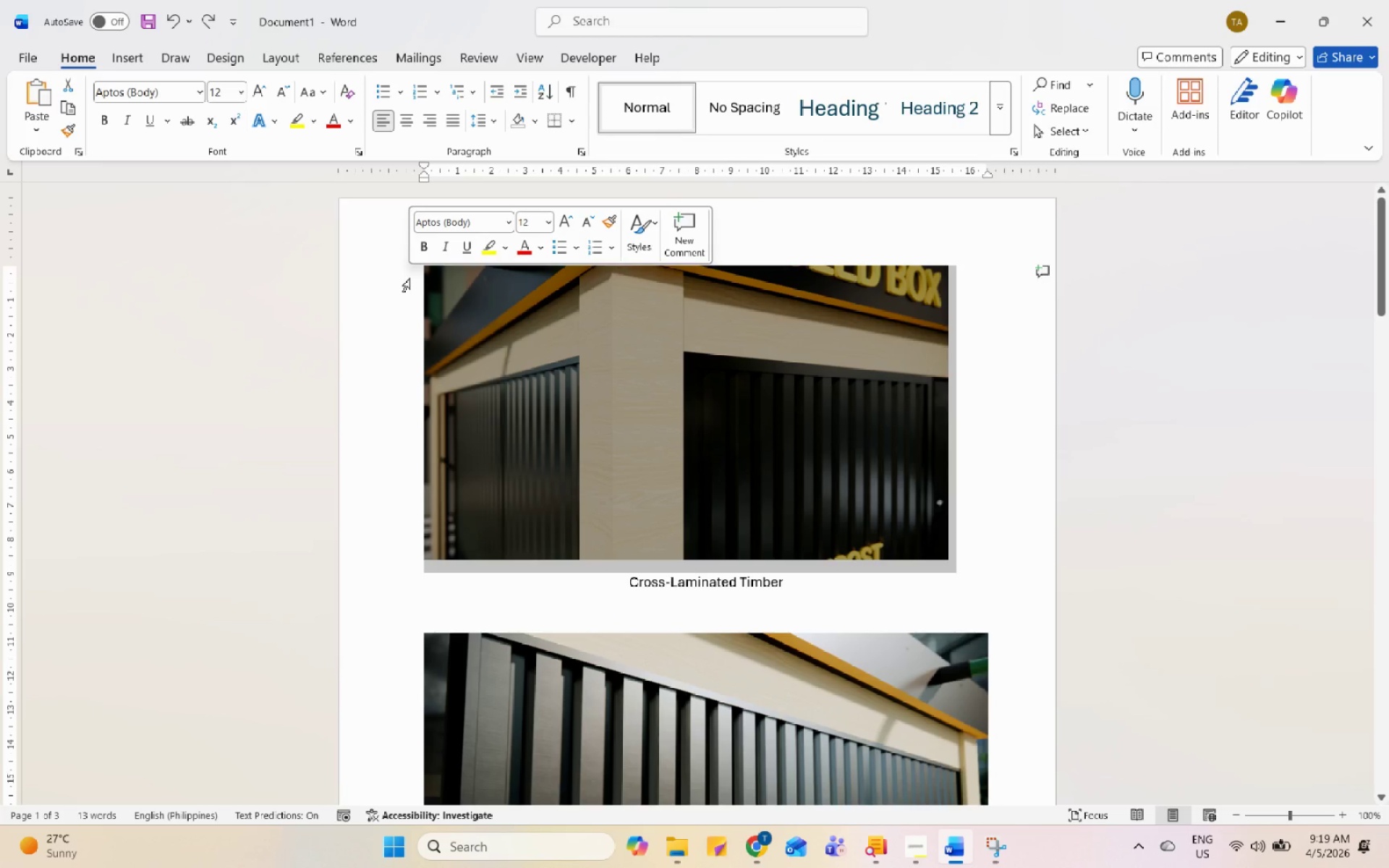 
double_click([420, 276])
 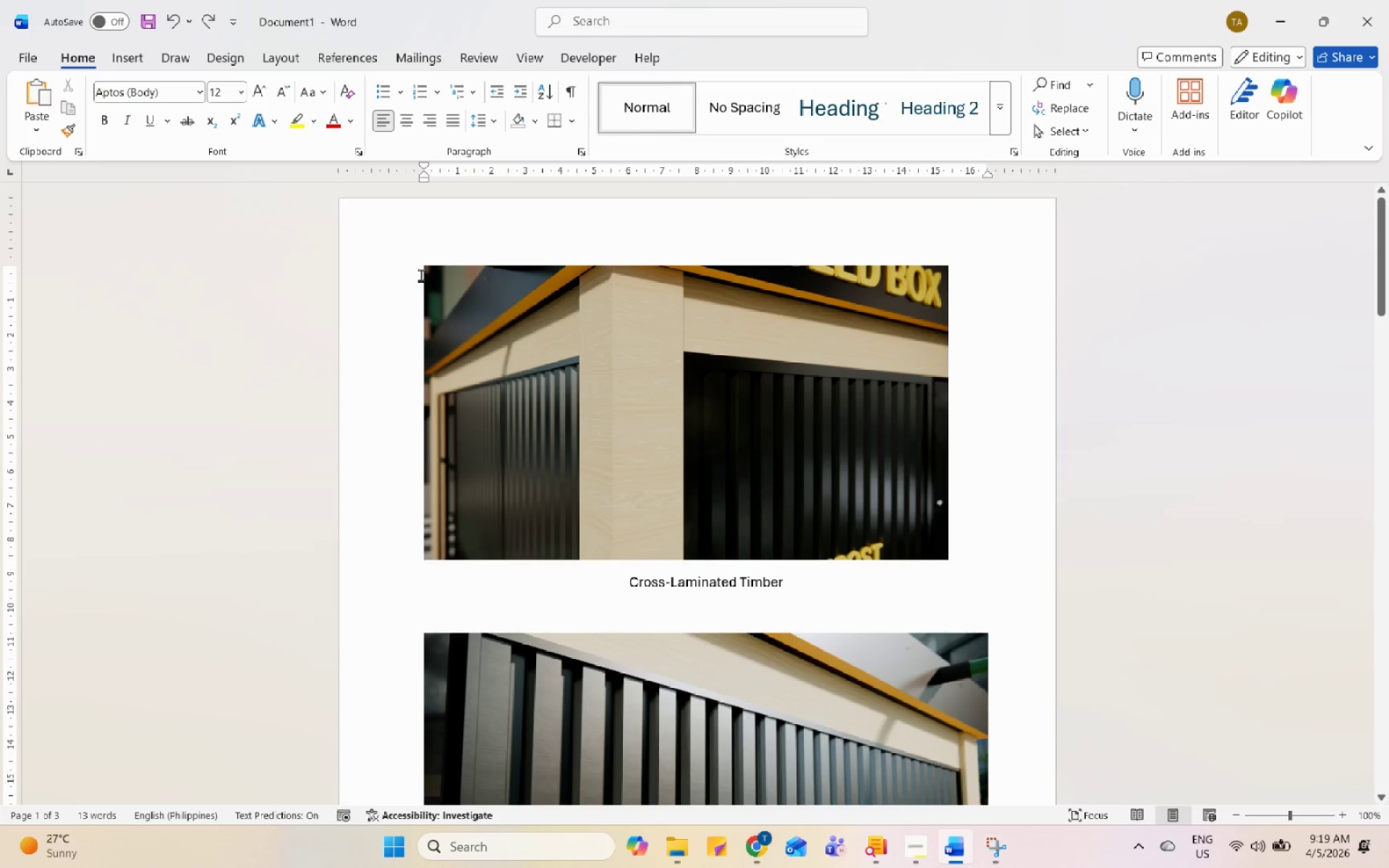 
left_click([421, 275])
 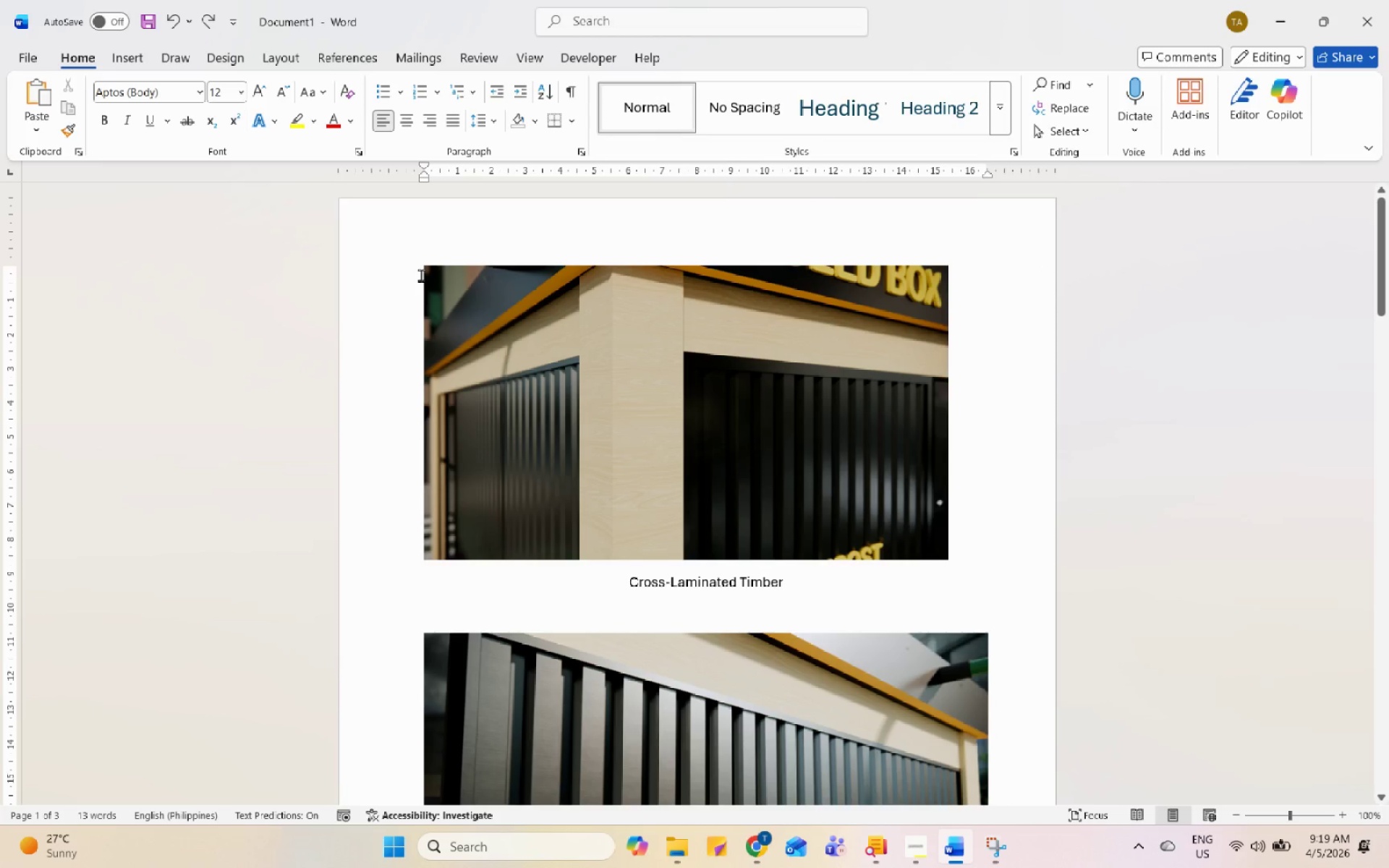 
key(Enter)
 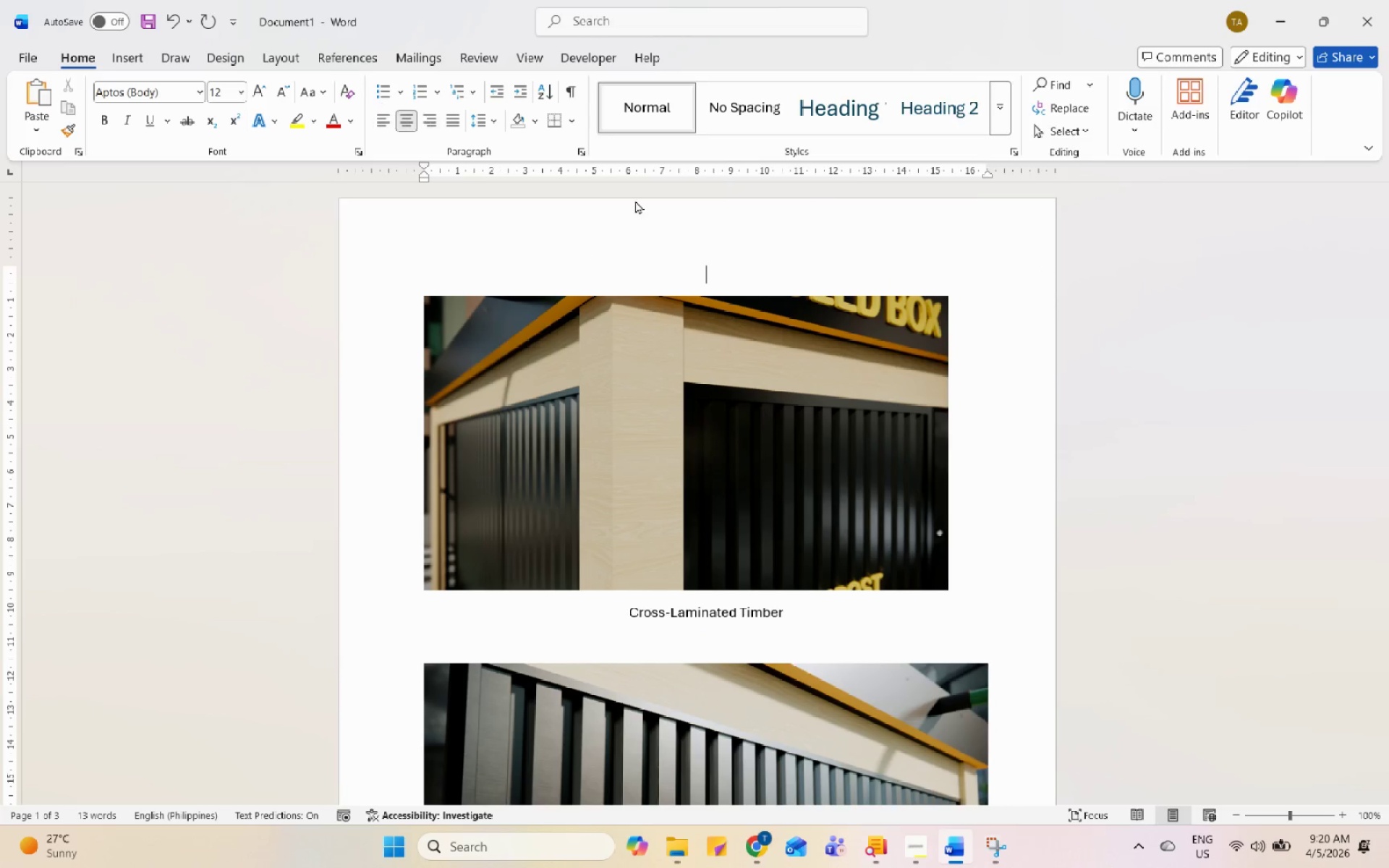 
type(Matr)
 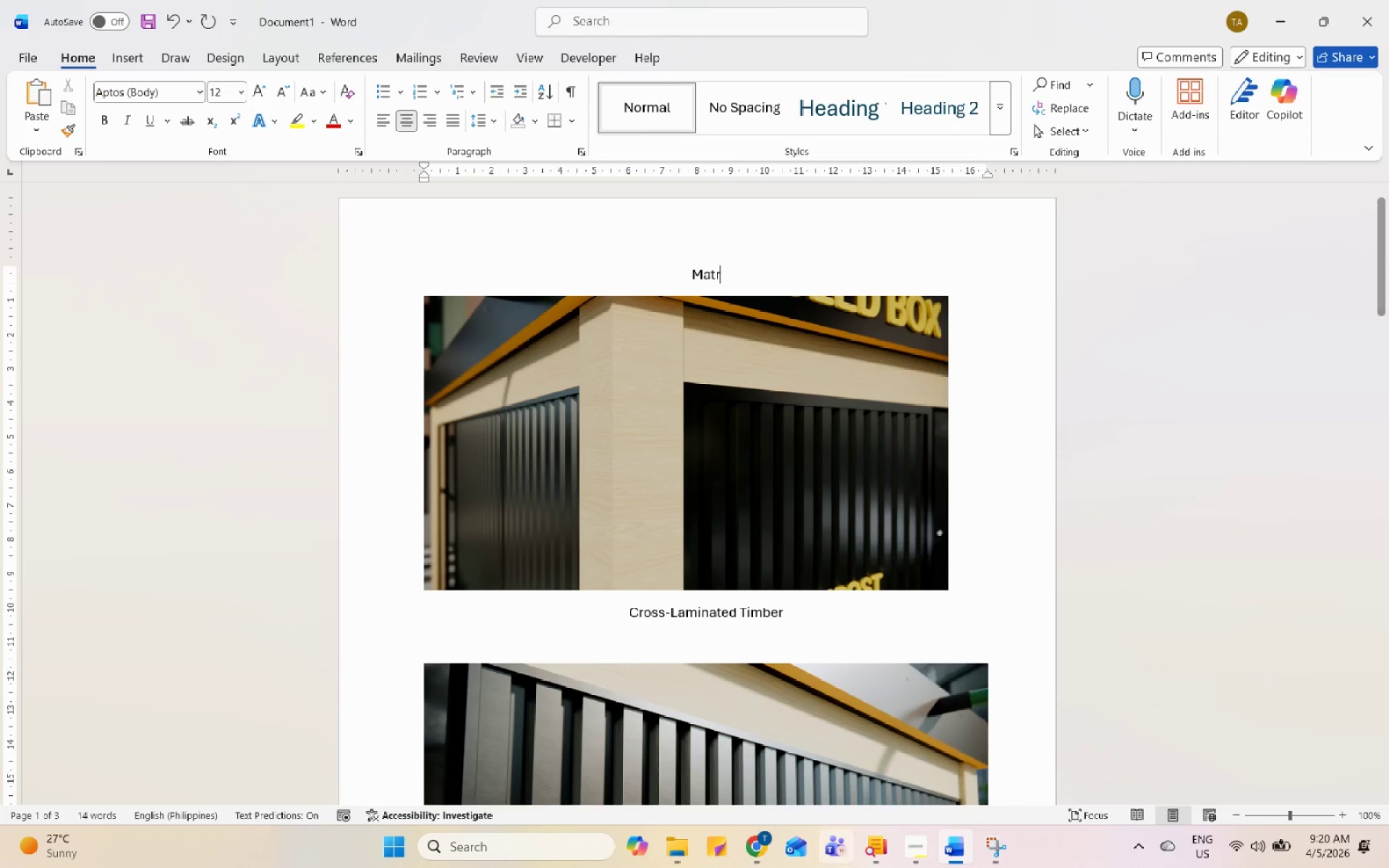 
left_click([910, 859])
 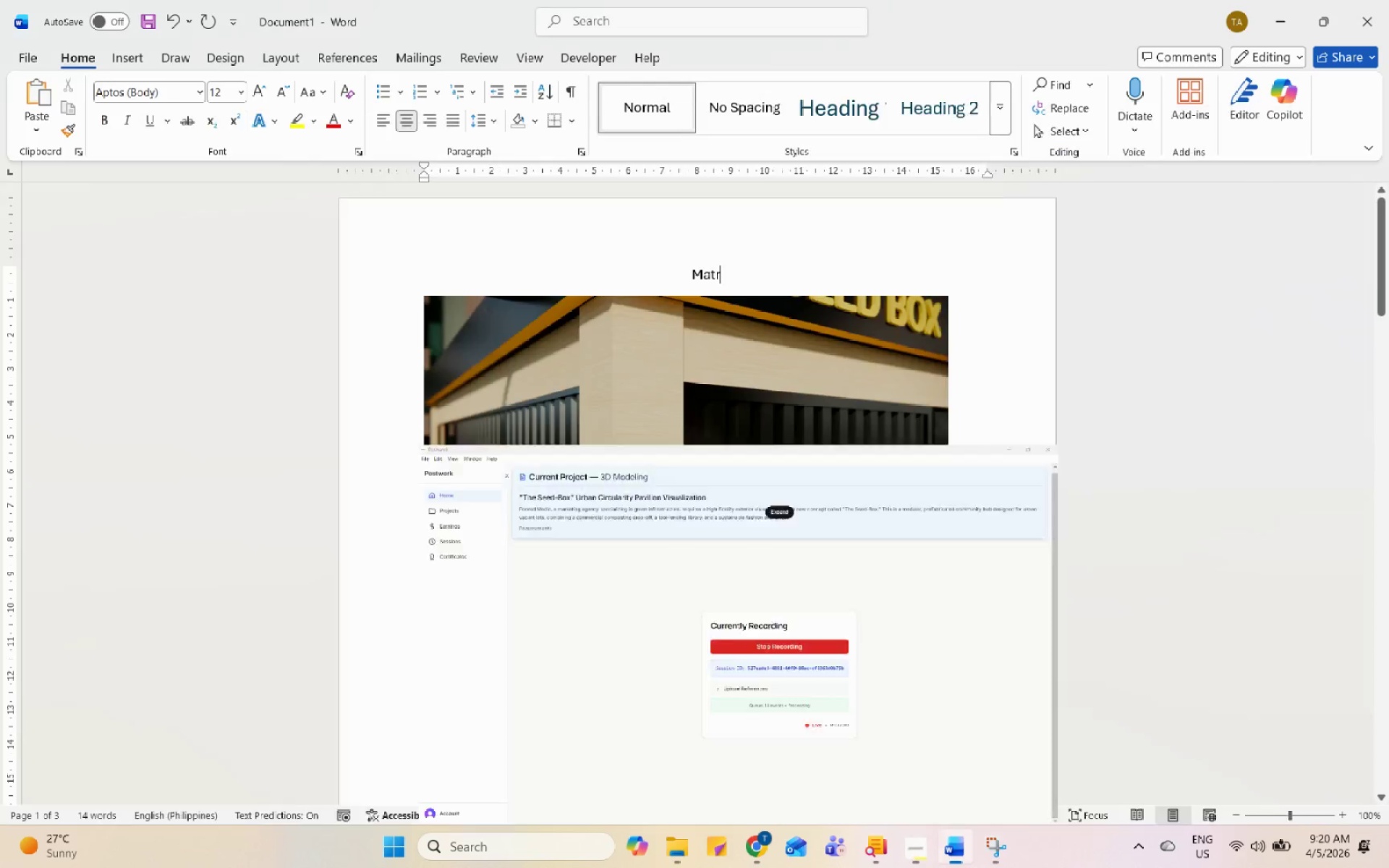 
left_click([1008, 850])
 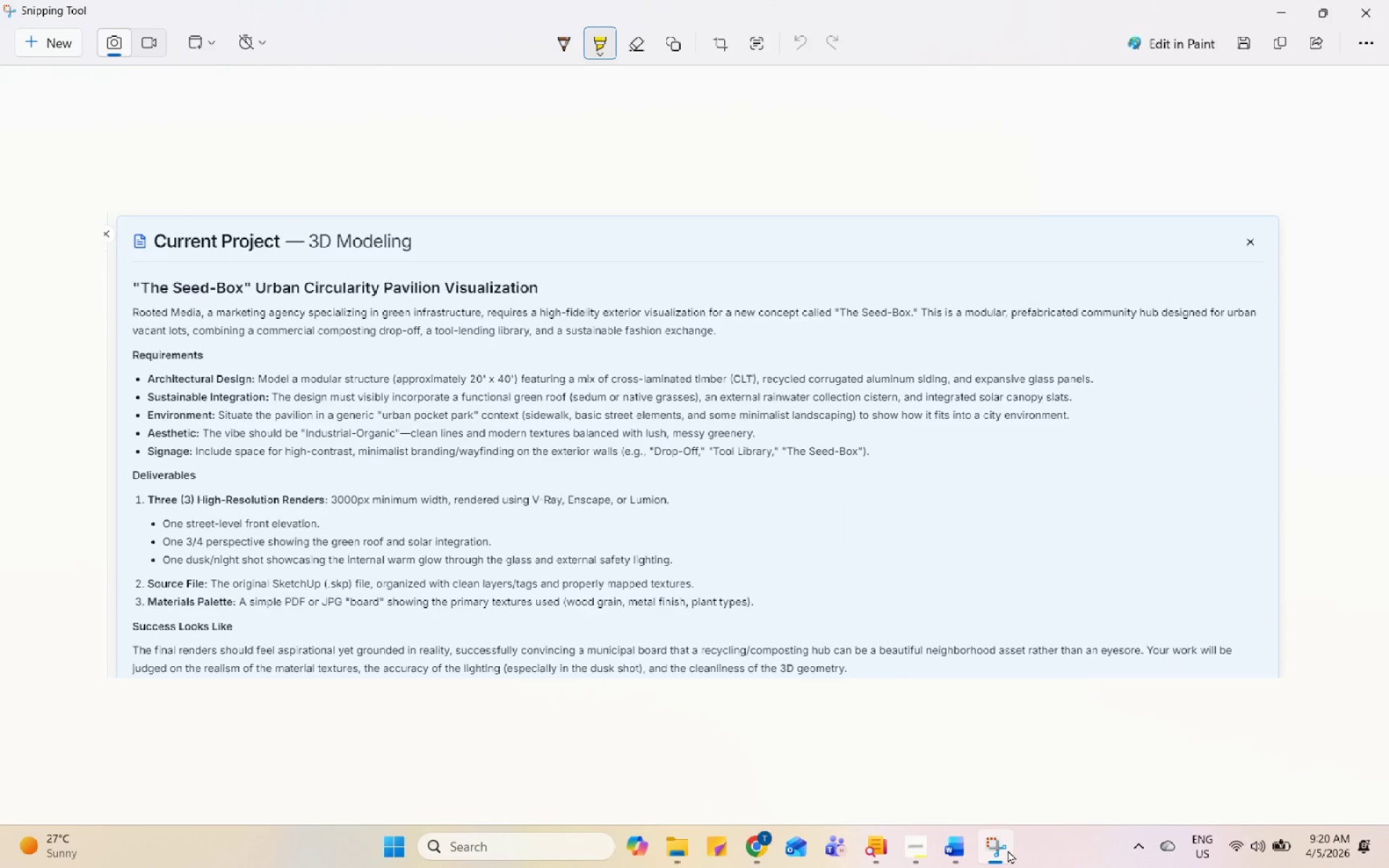 
wait(6.66)
 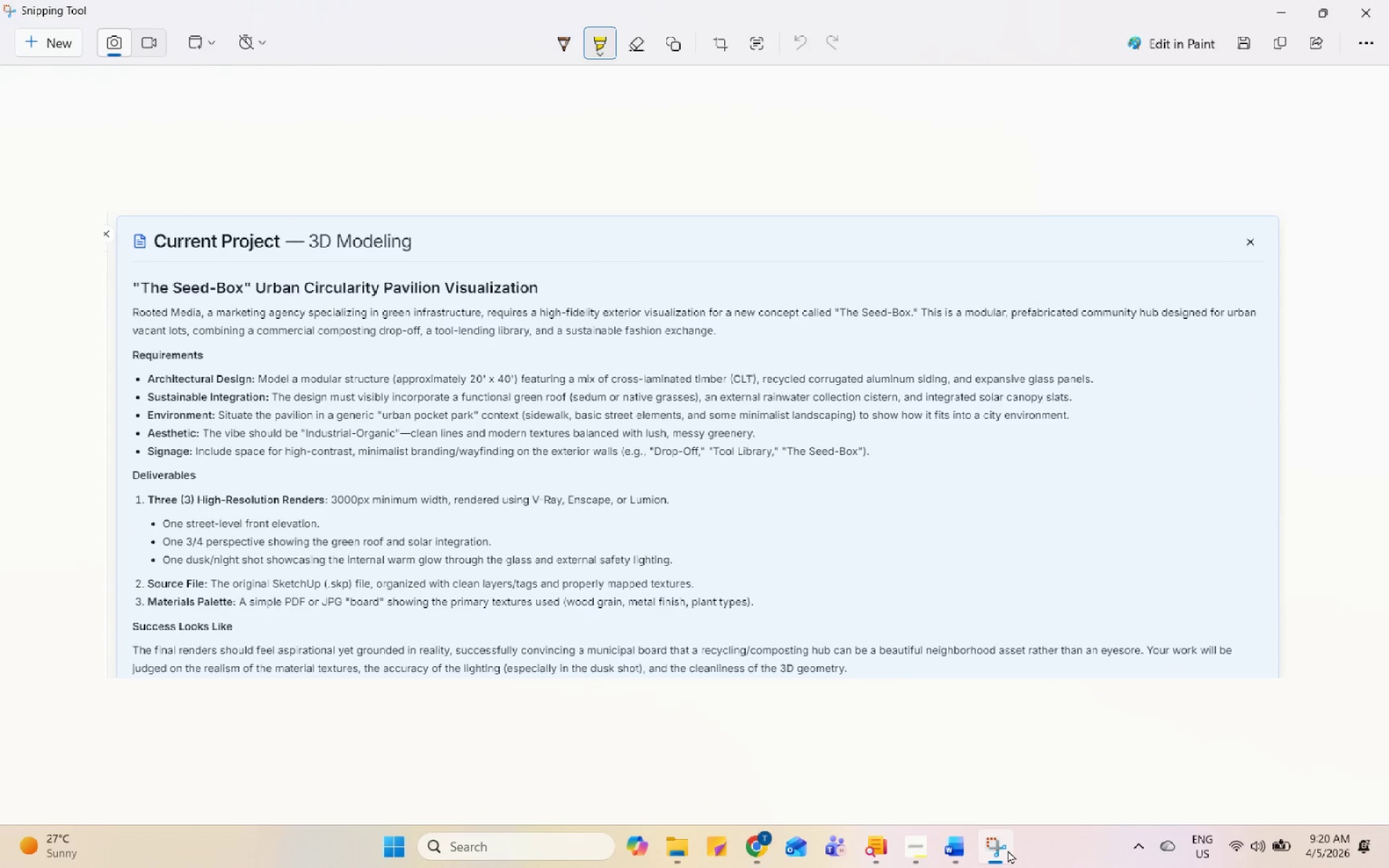 
left_click([1008, 850])
 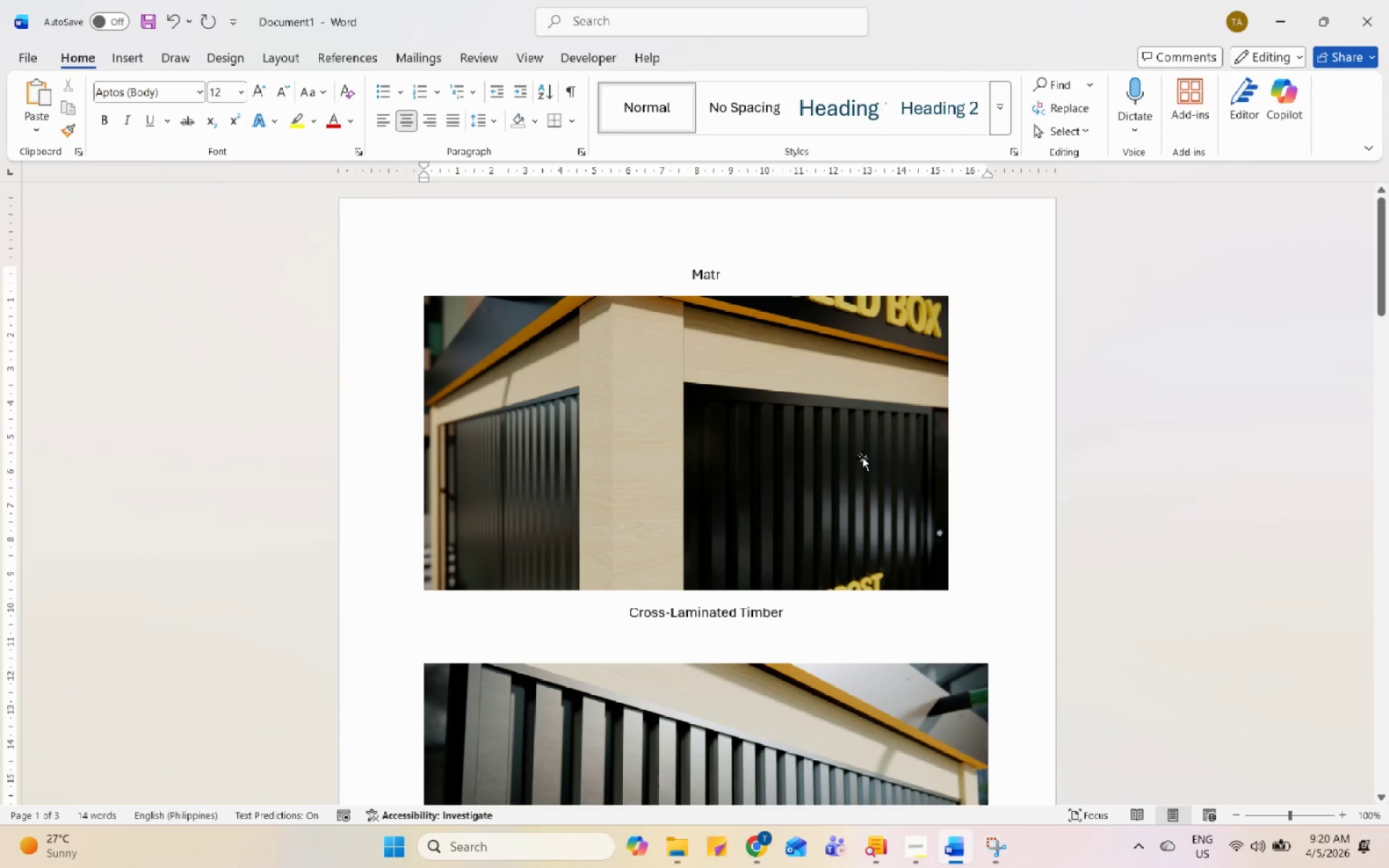 
key(Backspace)
type(erials Used)
 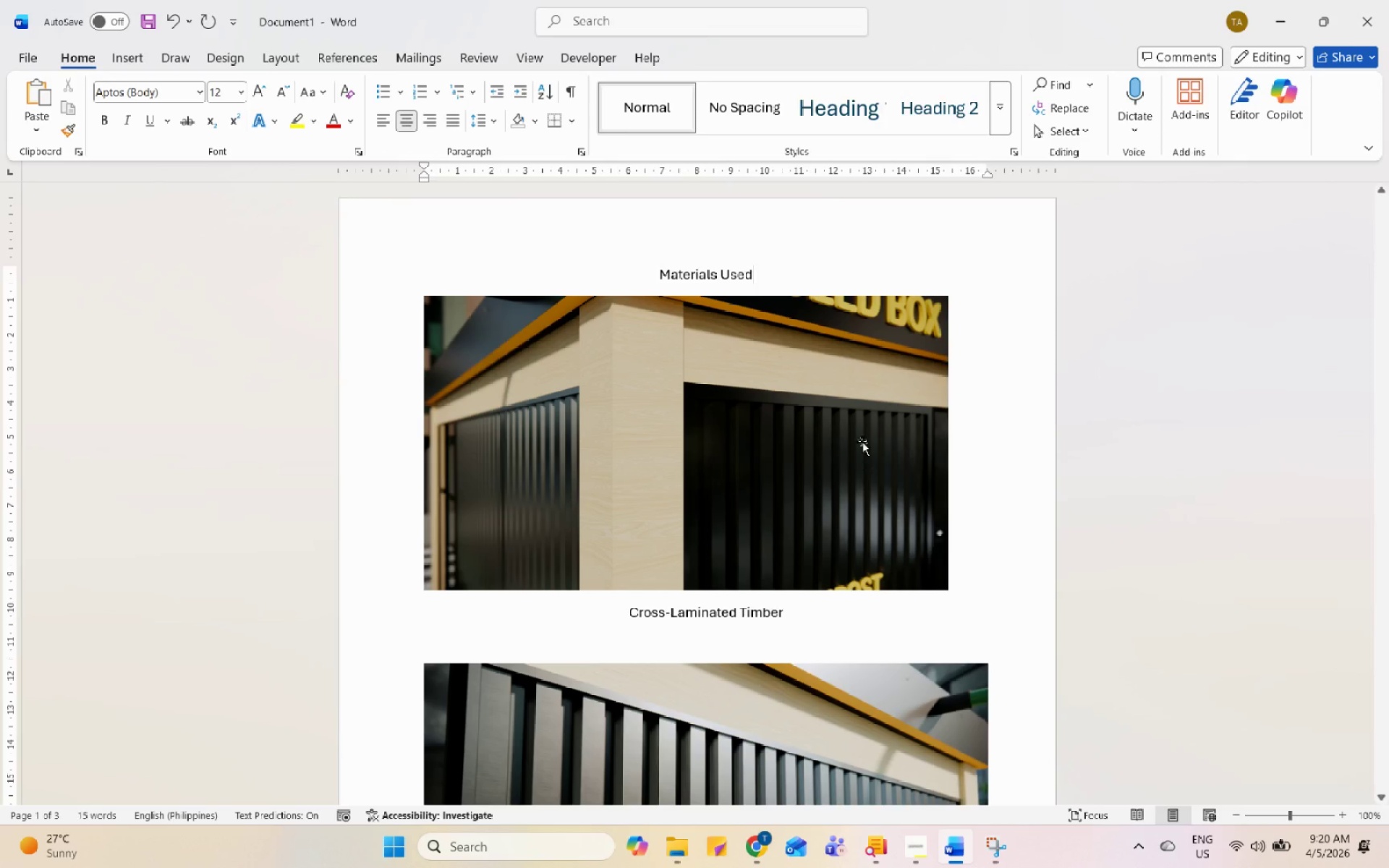 
double_click([689, 280])
 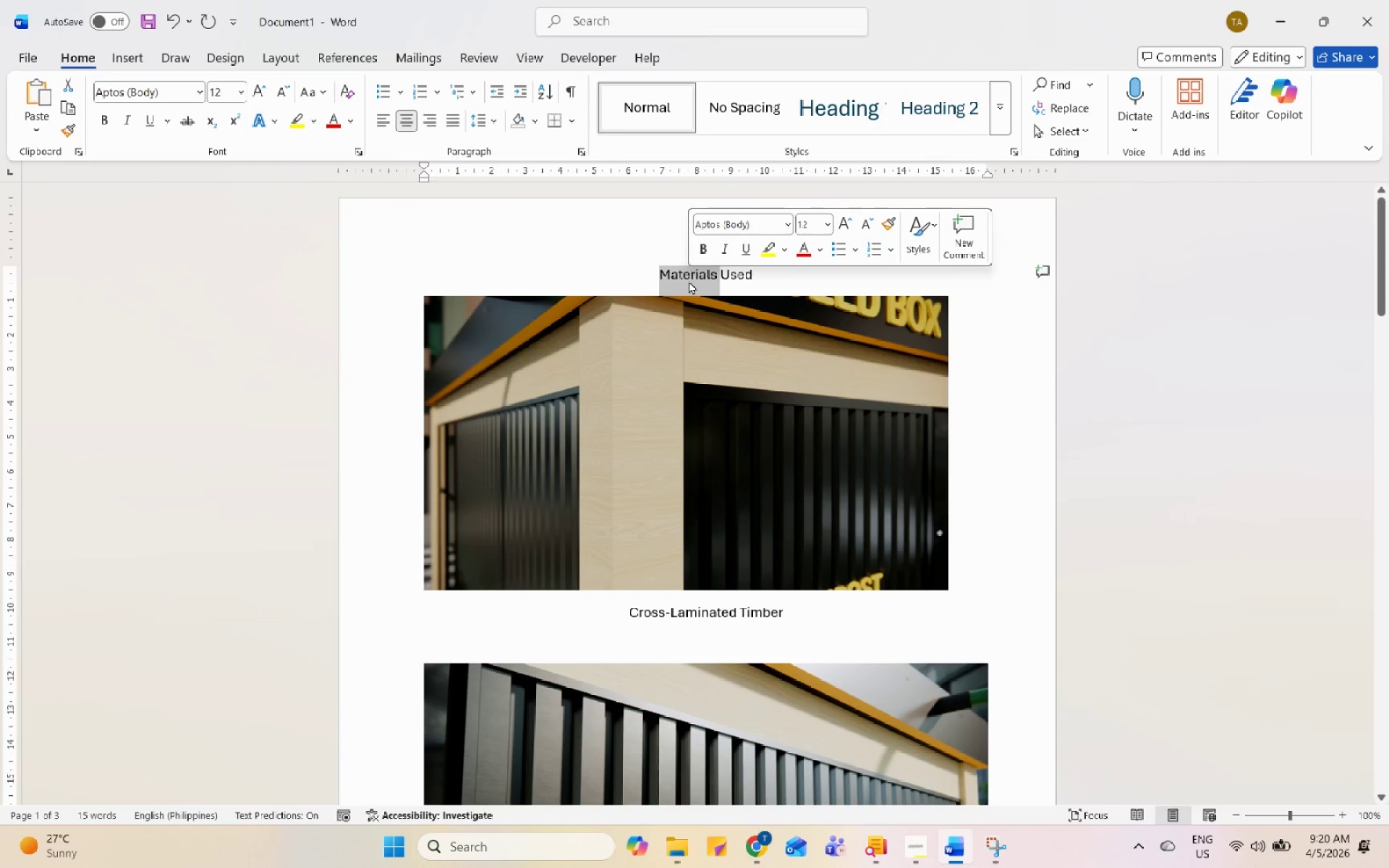 
triple_click([692, 281])
 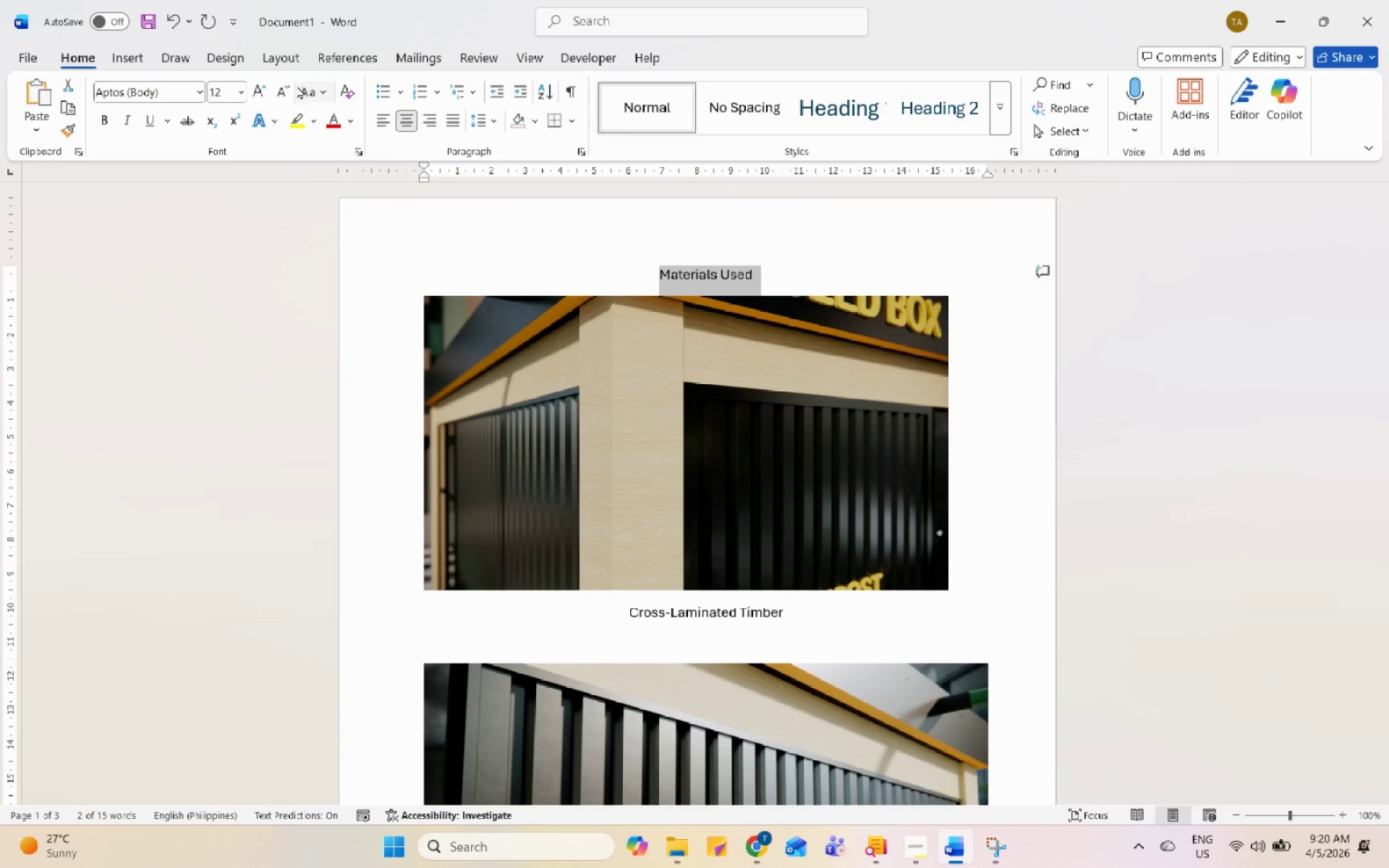 
left_click([310, 87])
 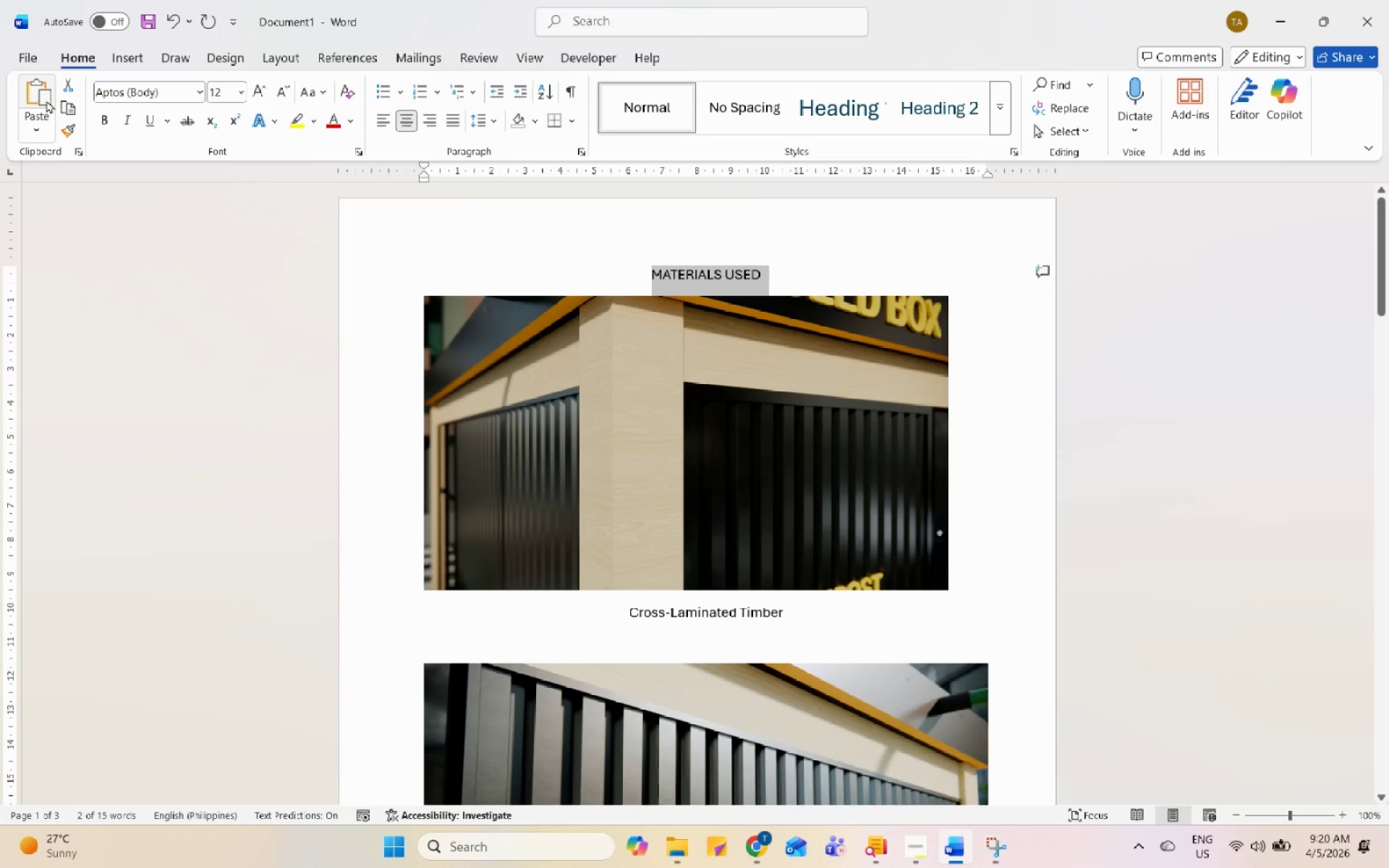 
left_click([101, 117])
 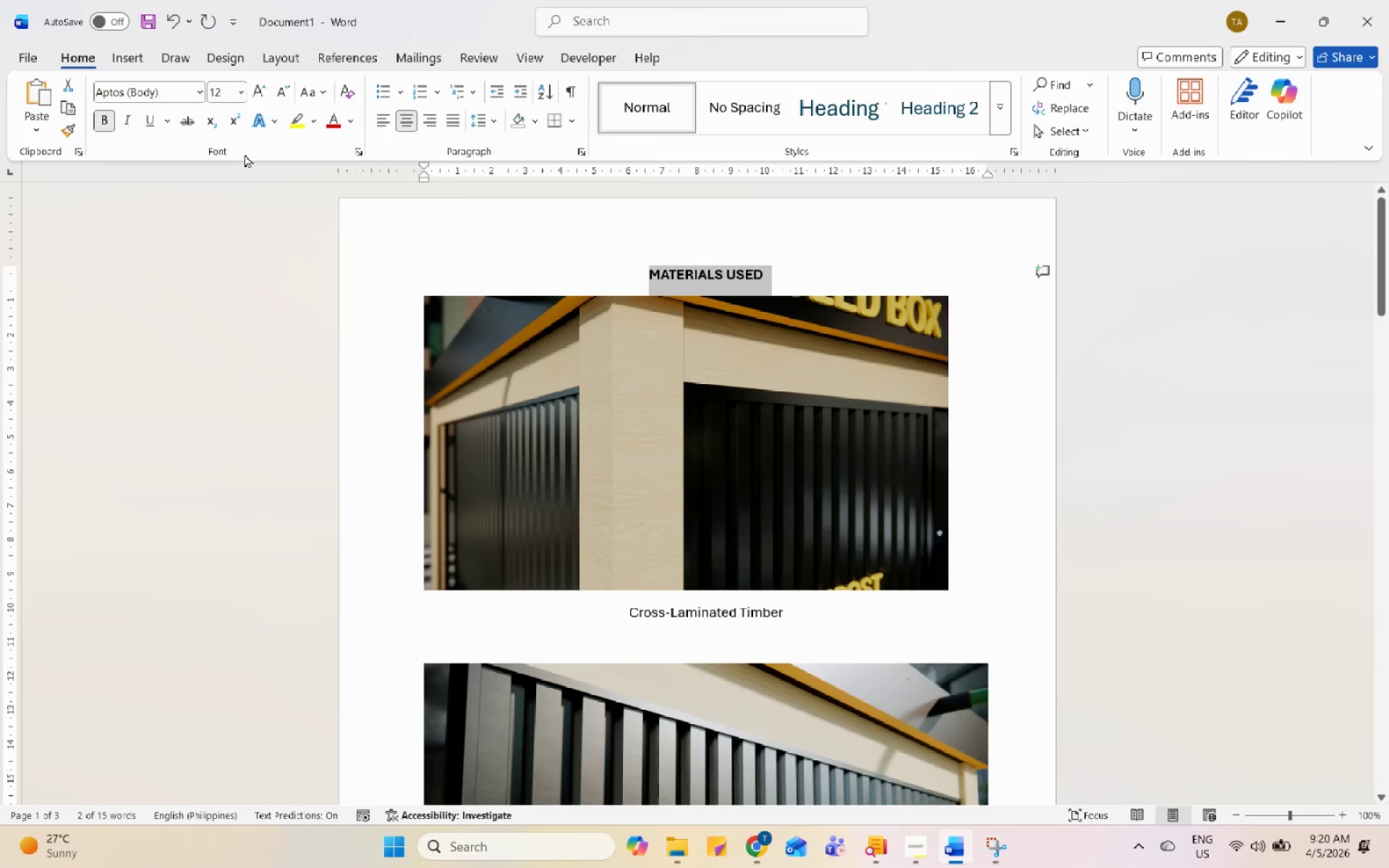 
left_click([782, 328])
 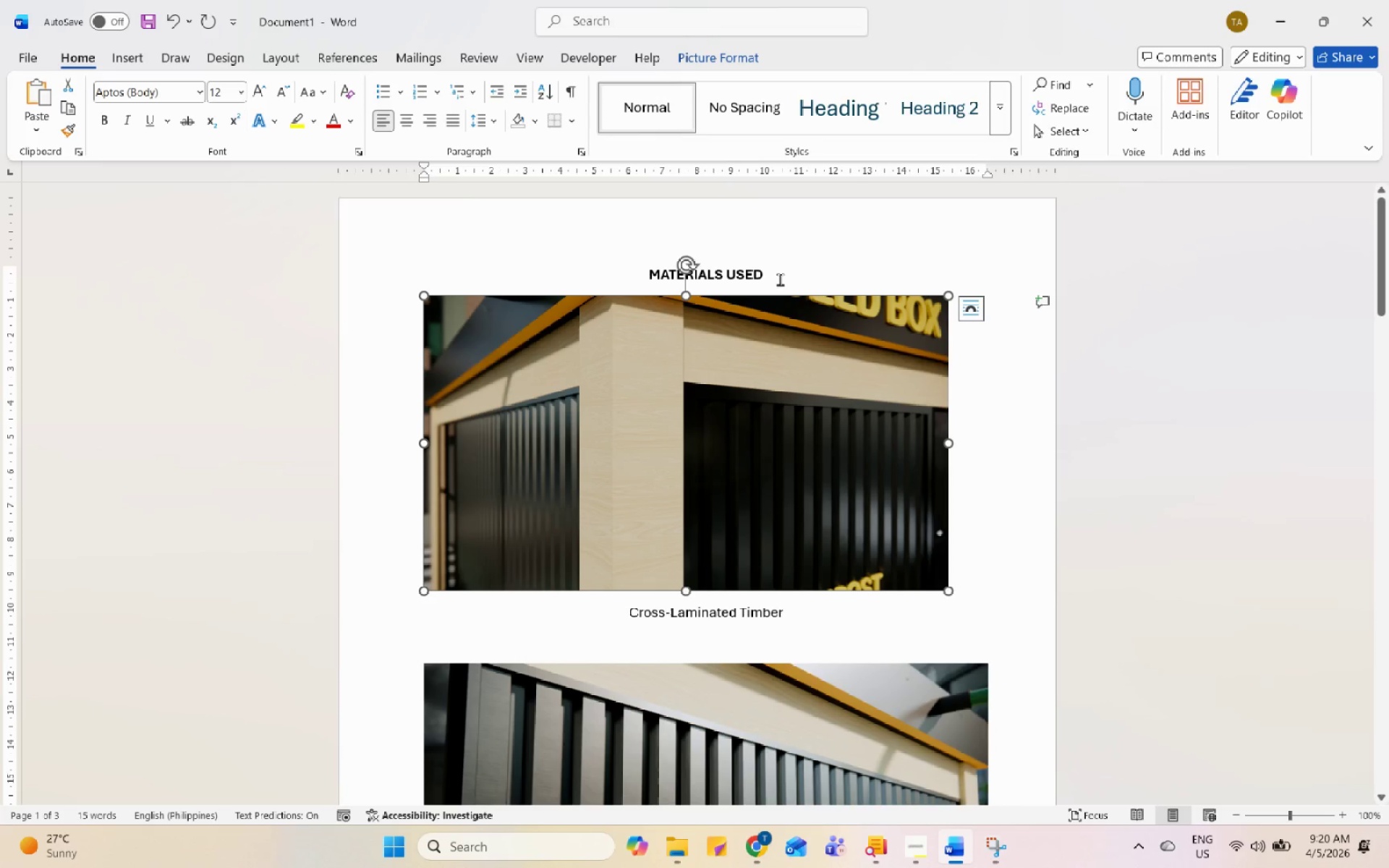 
left_click([780, 276])
 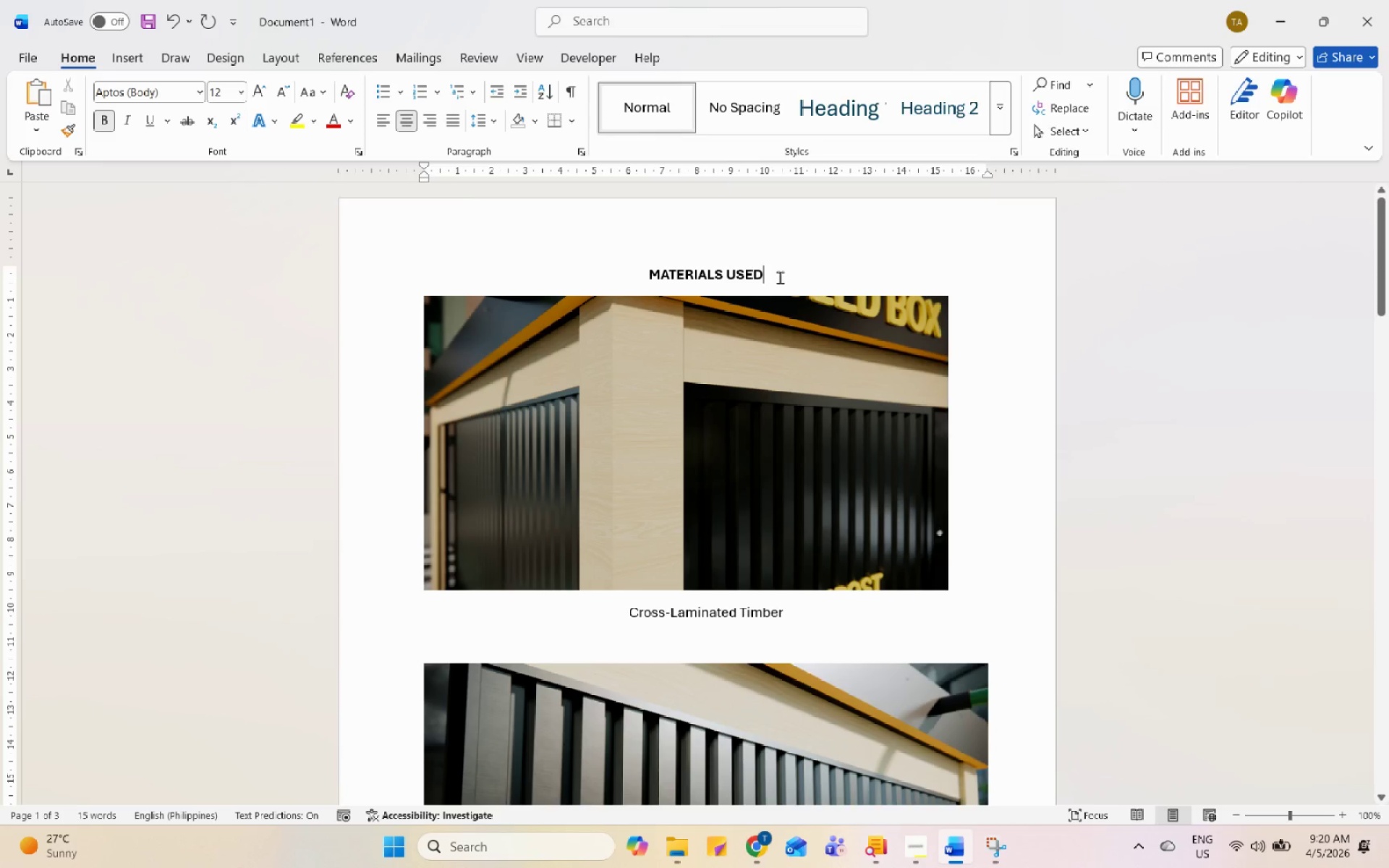 
scroll: coordinate [804, 492], scroll_direction: down, amount: 63.0
 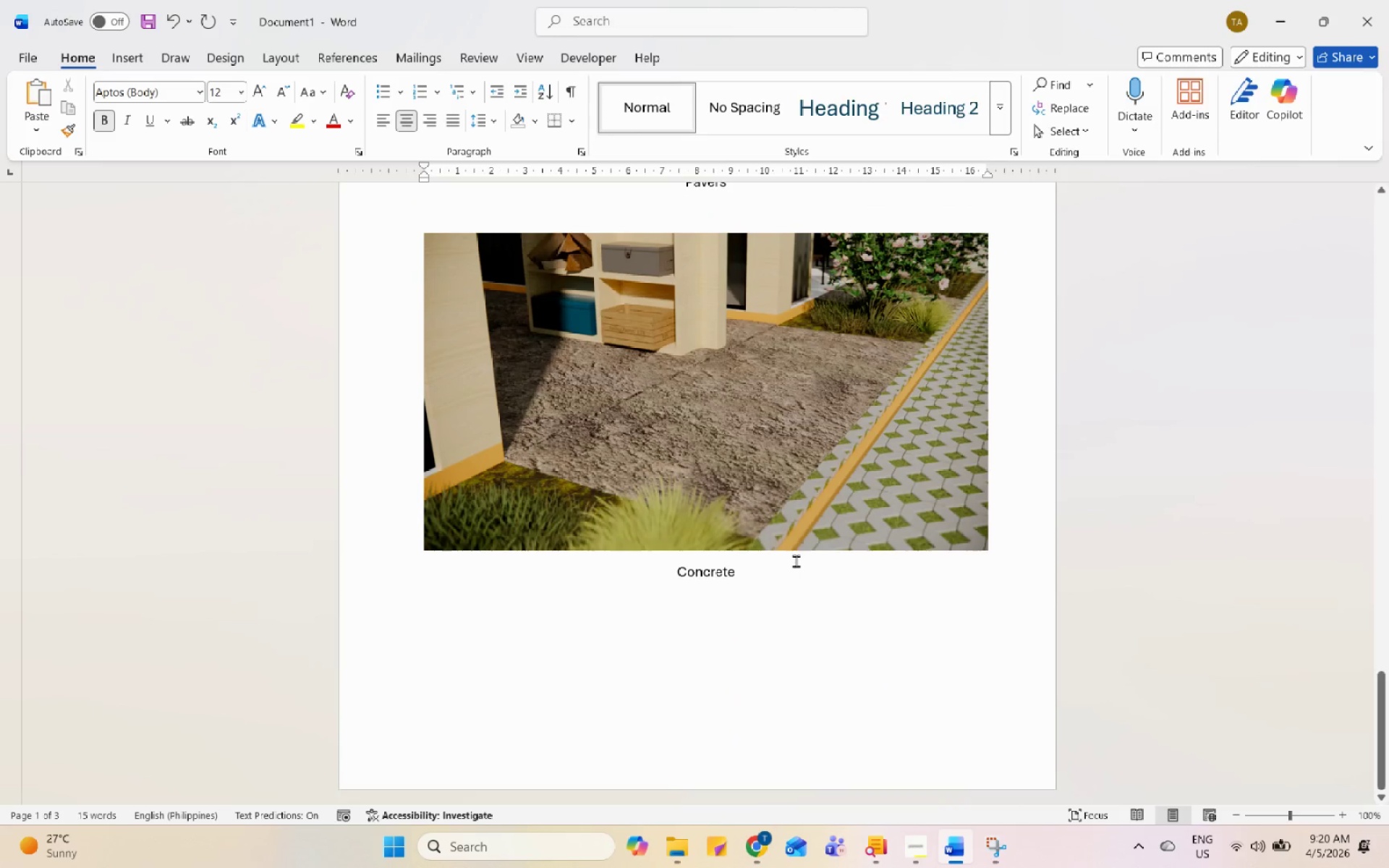 
left_click([794, 562])
 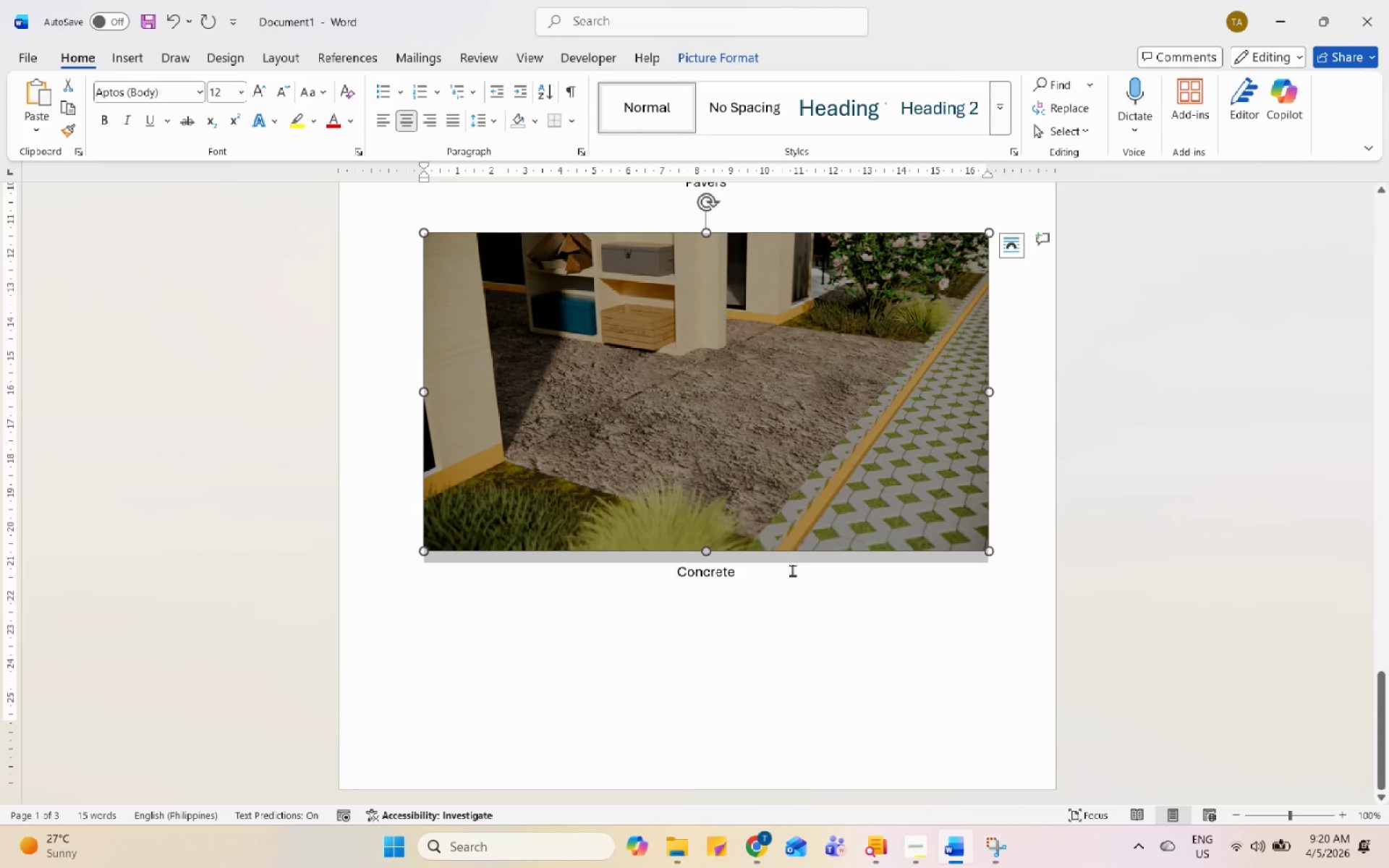 
left_click_drag(start_coordinate=[789, 589], to_coordinate=[787, 585])
 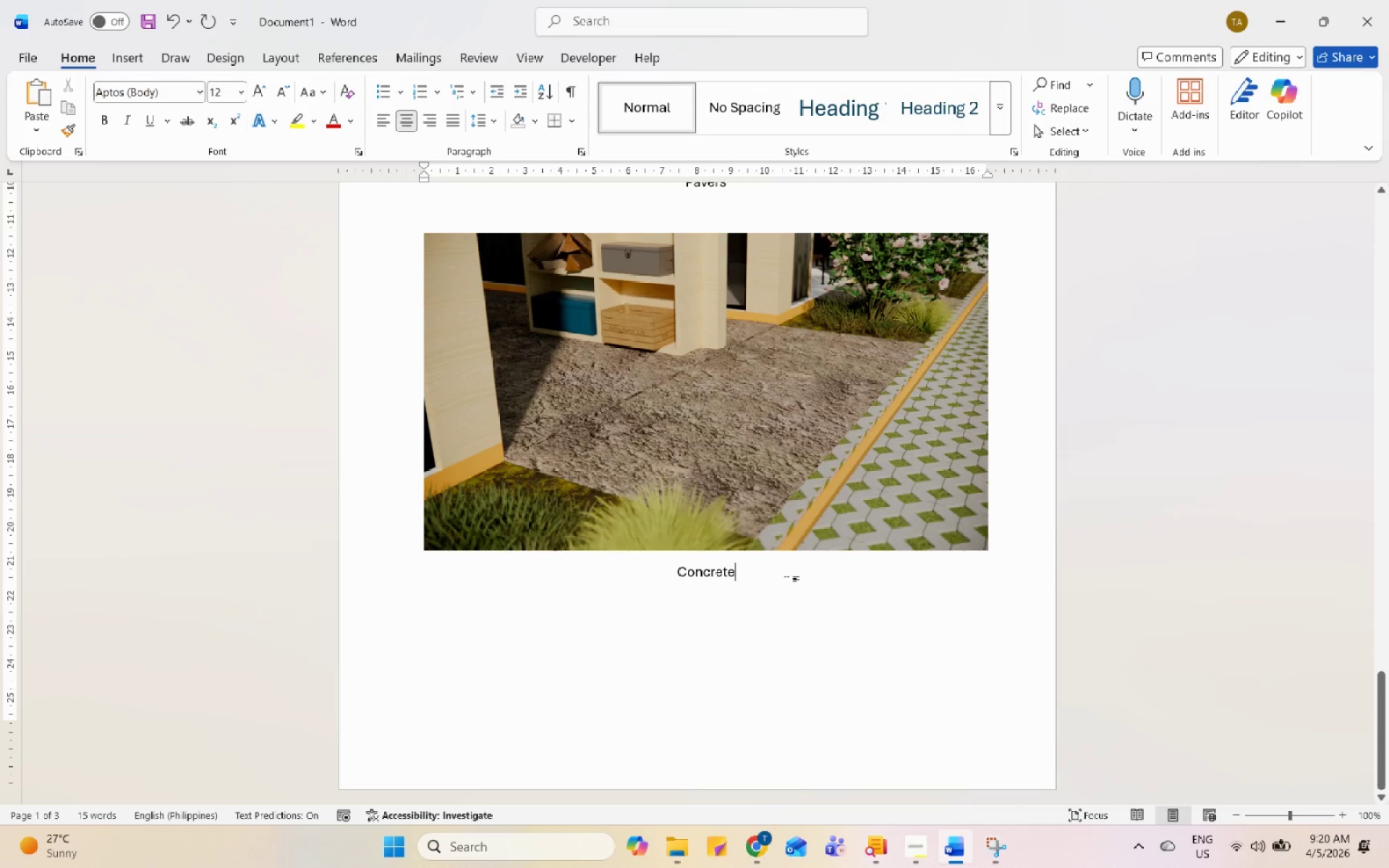 
key(Enter)
 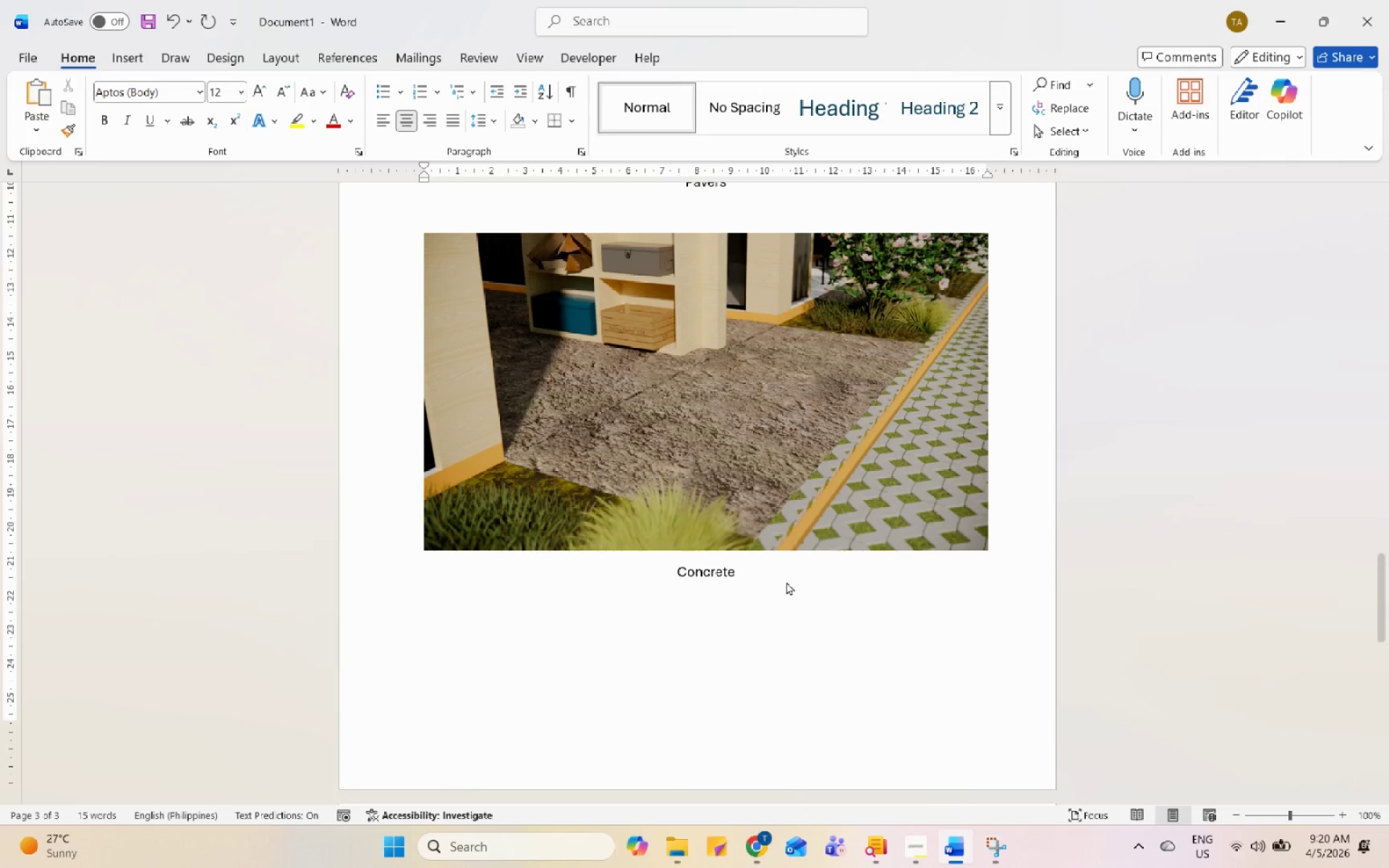 
key(Enter)
 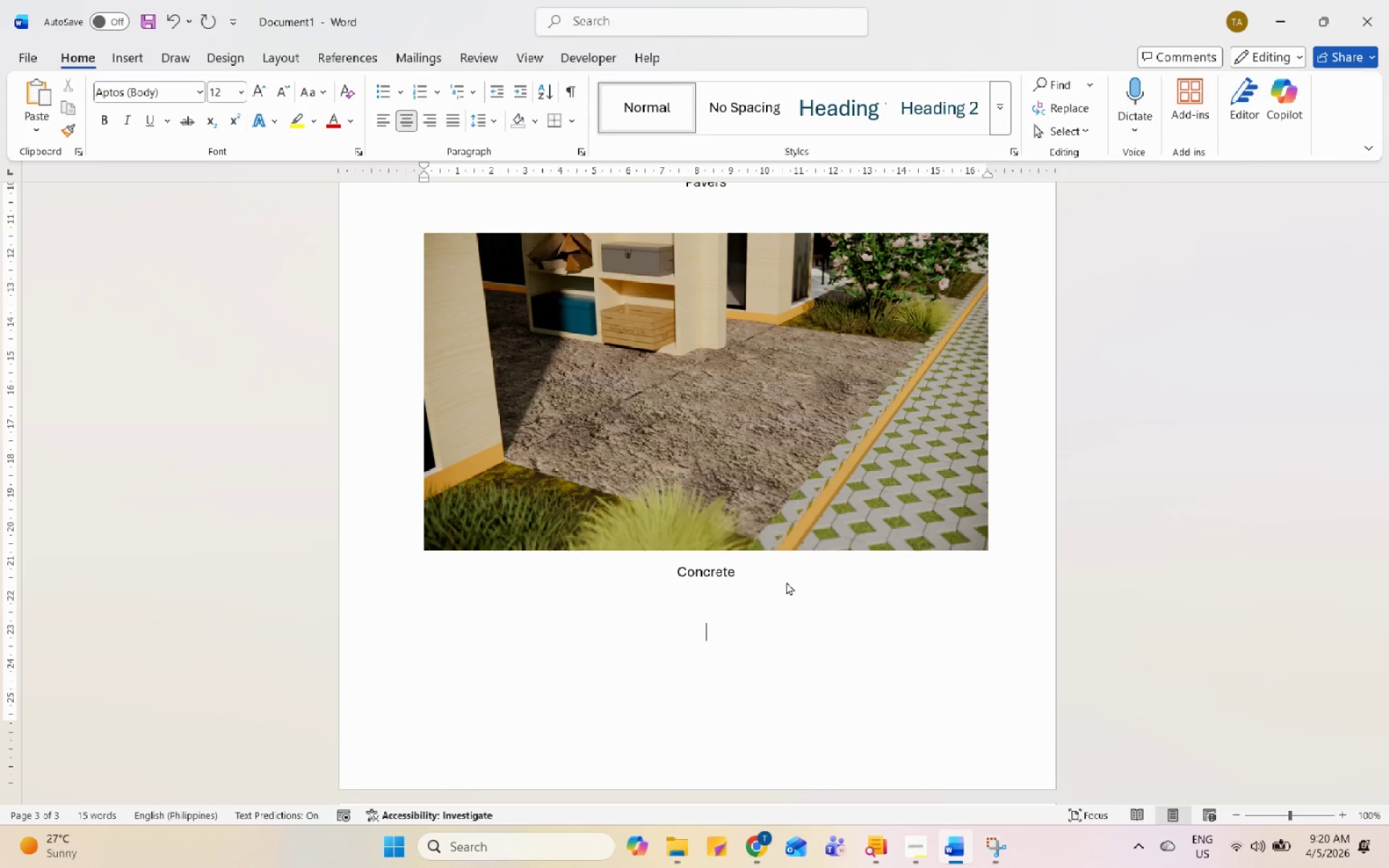 
key(Enter)
 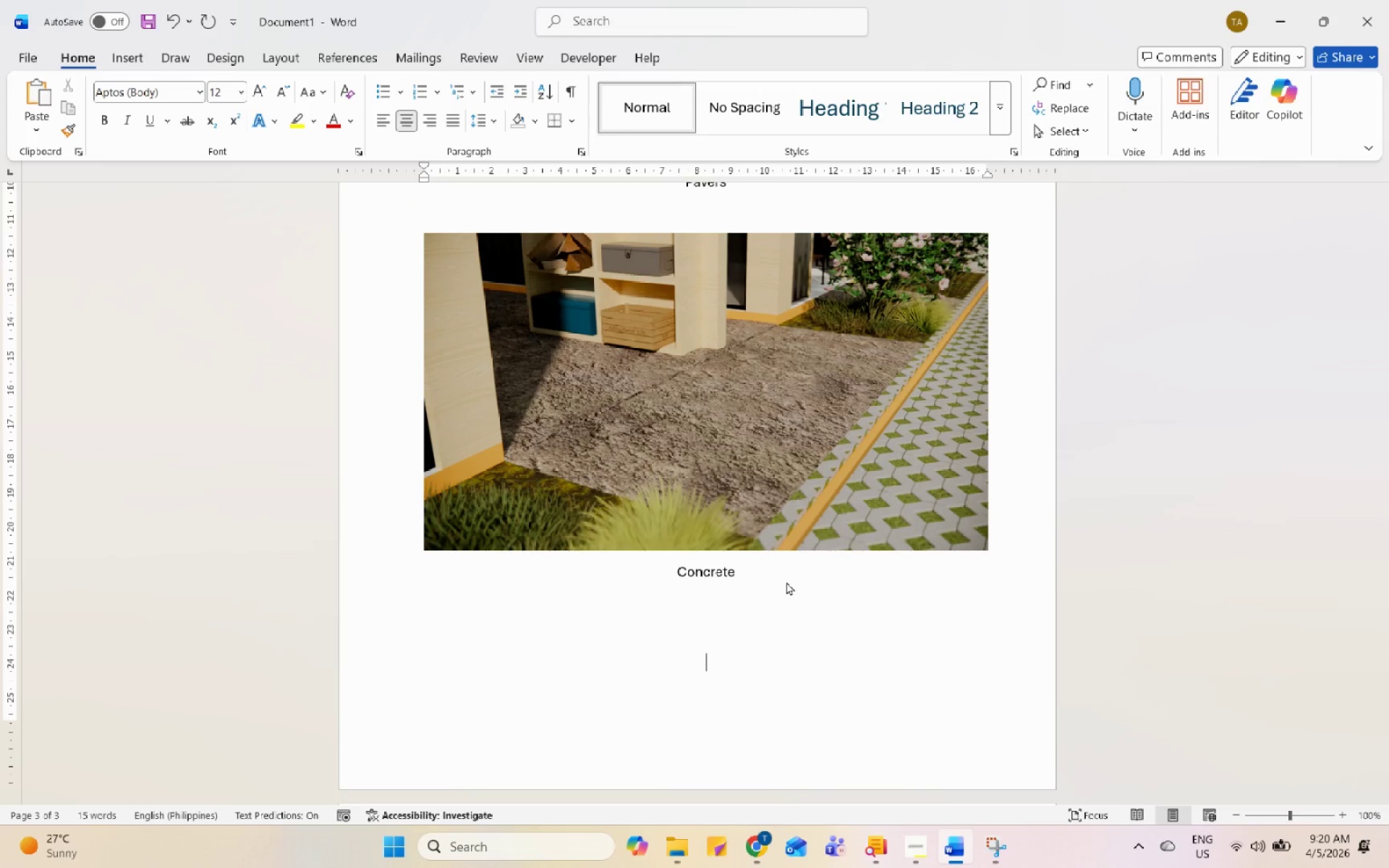 
key(Enter)
 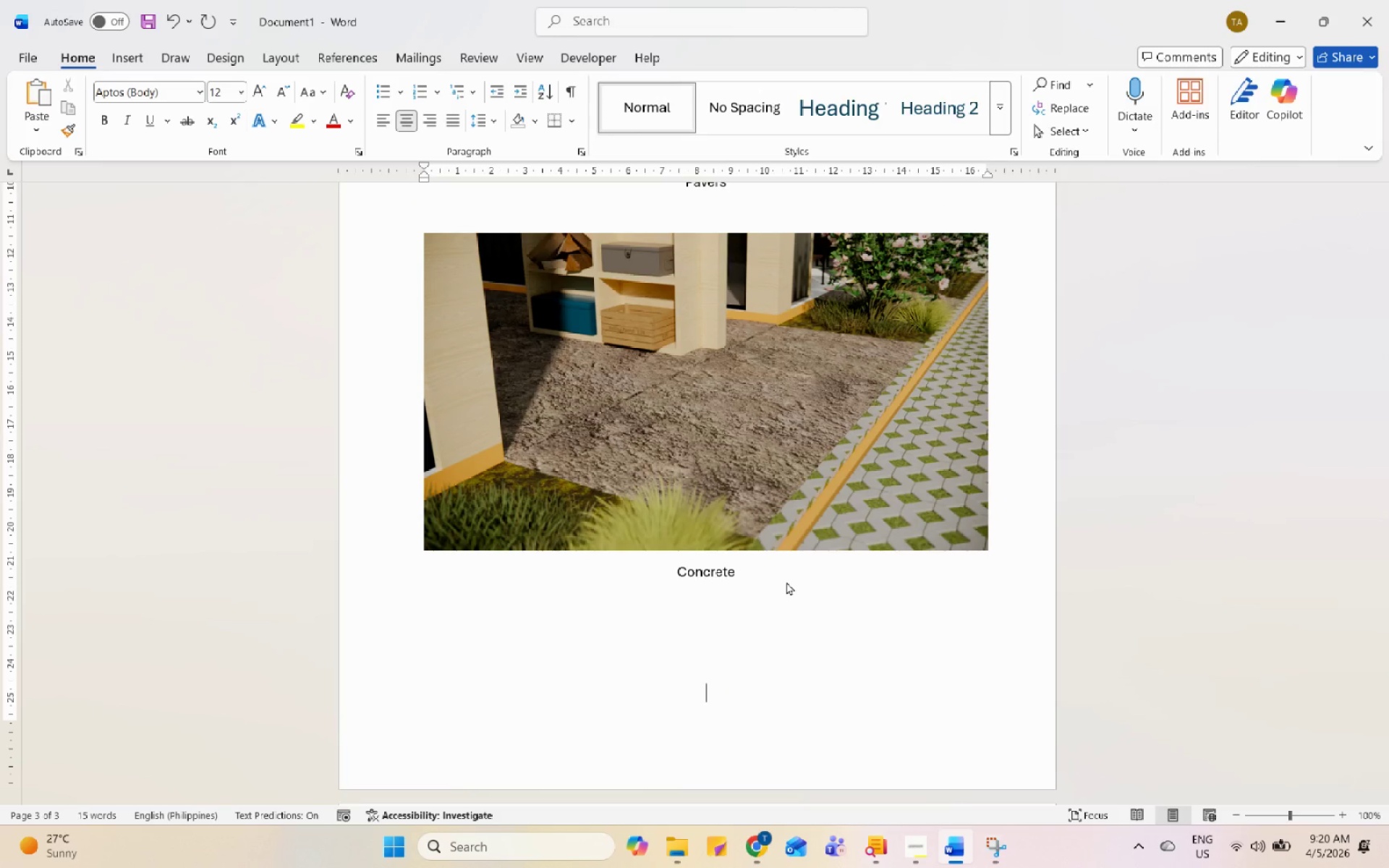 
key(Enter)
 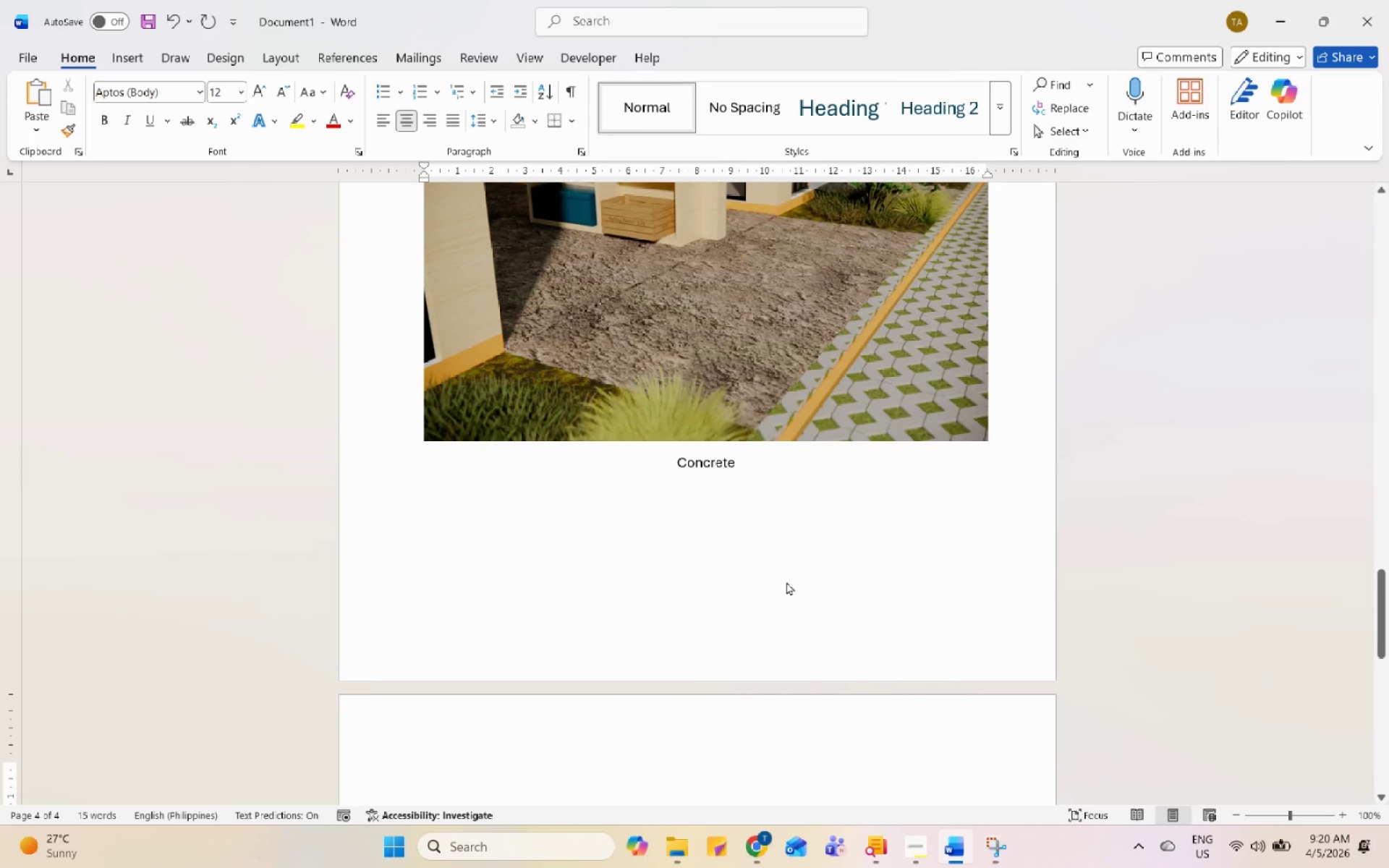 
type(PLANTS USED)
 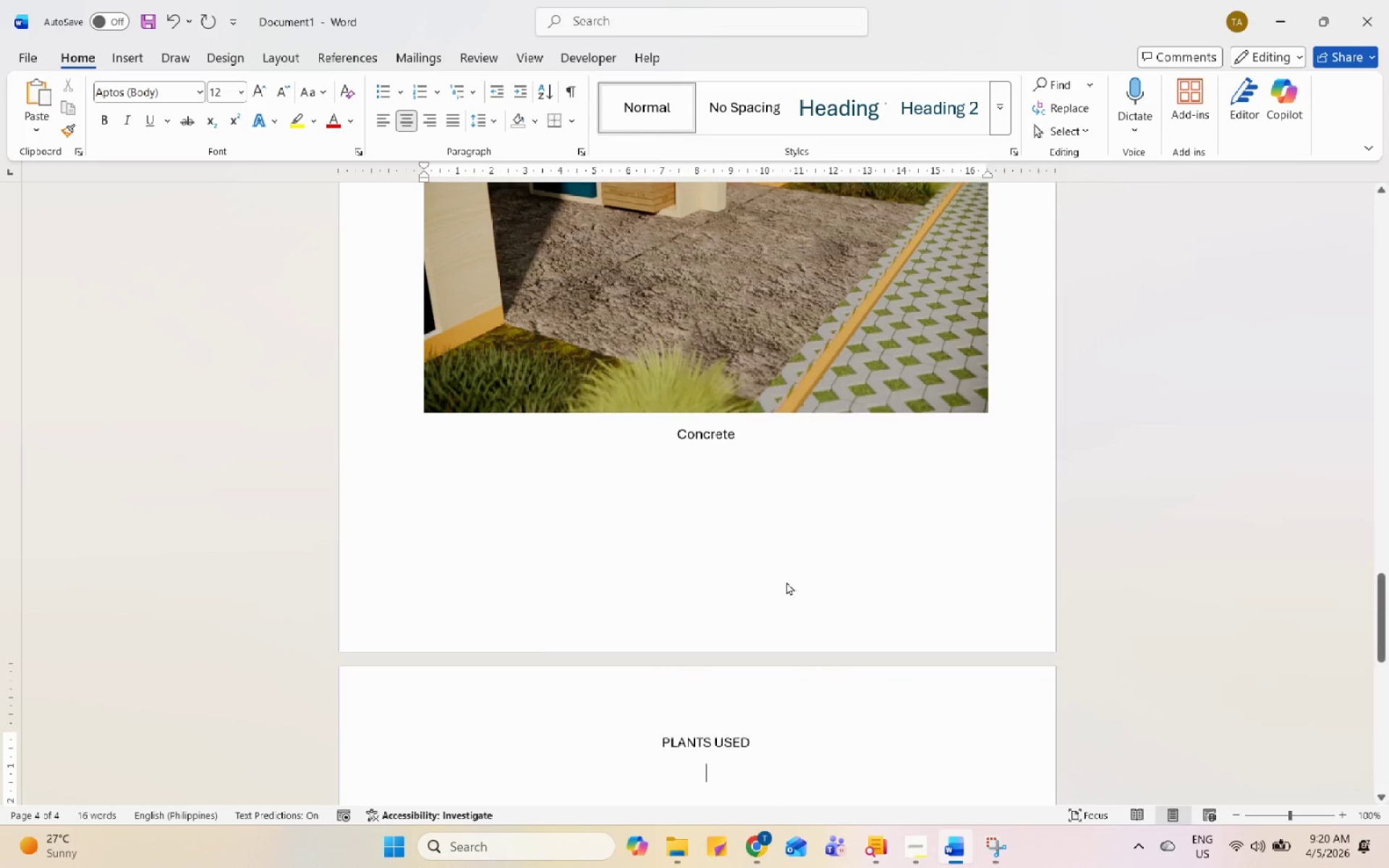 
 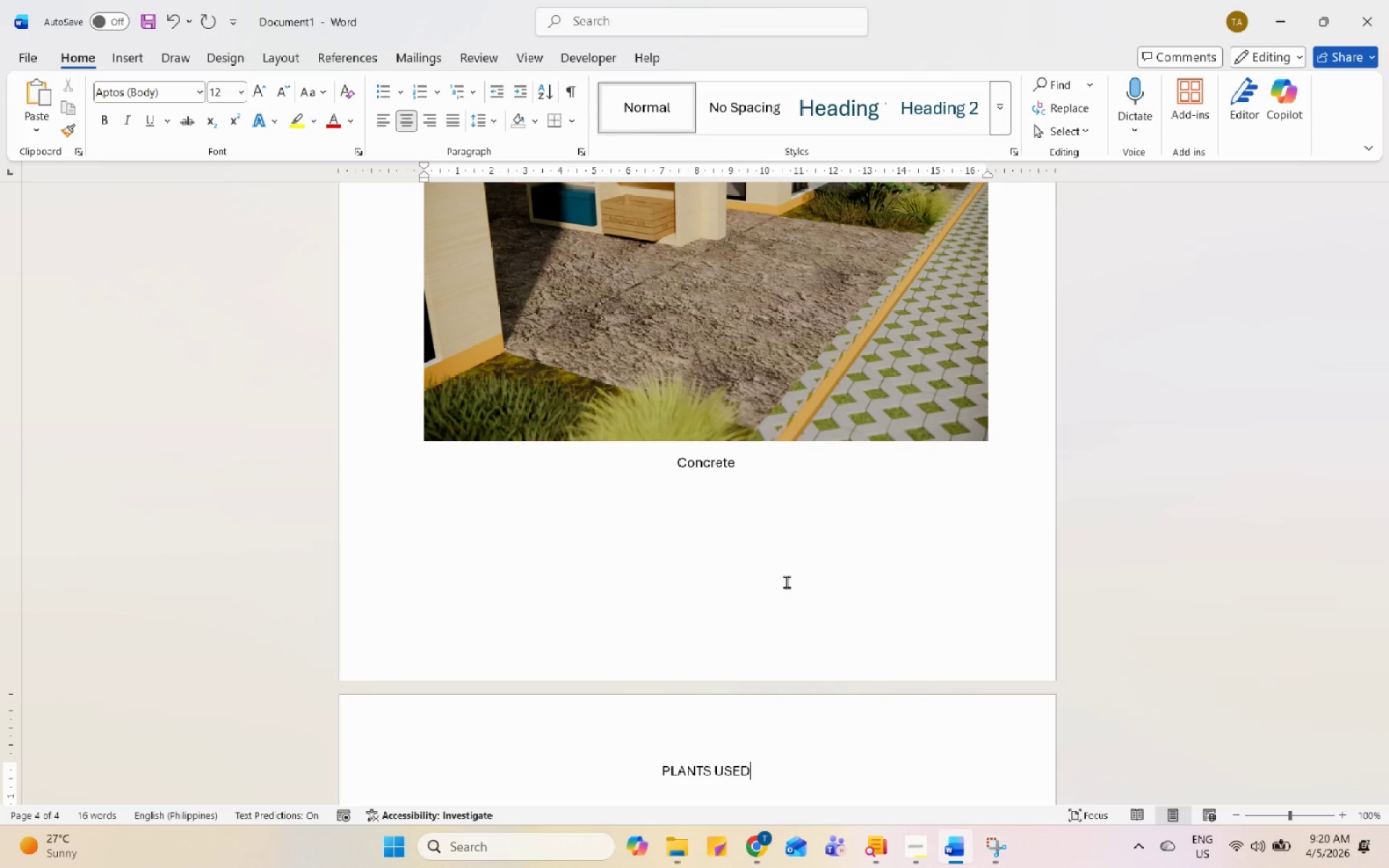 
key(Enter)
 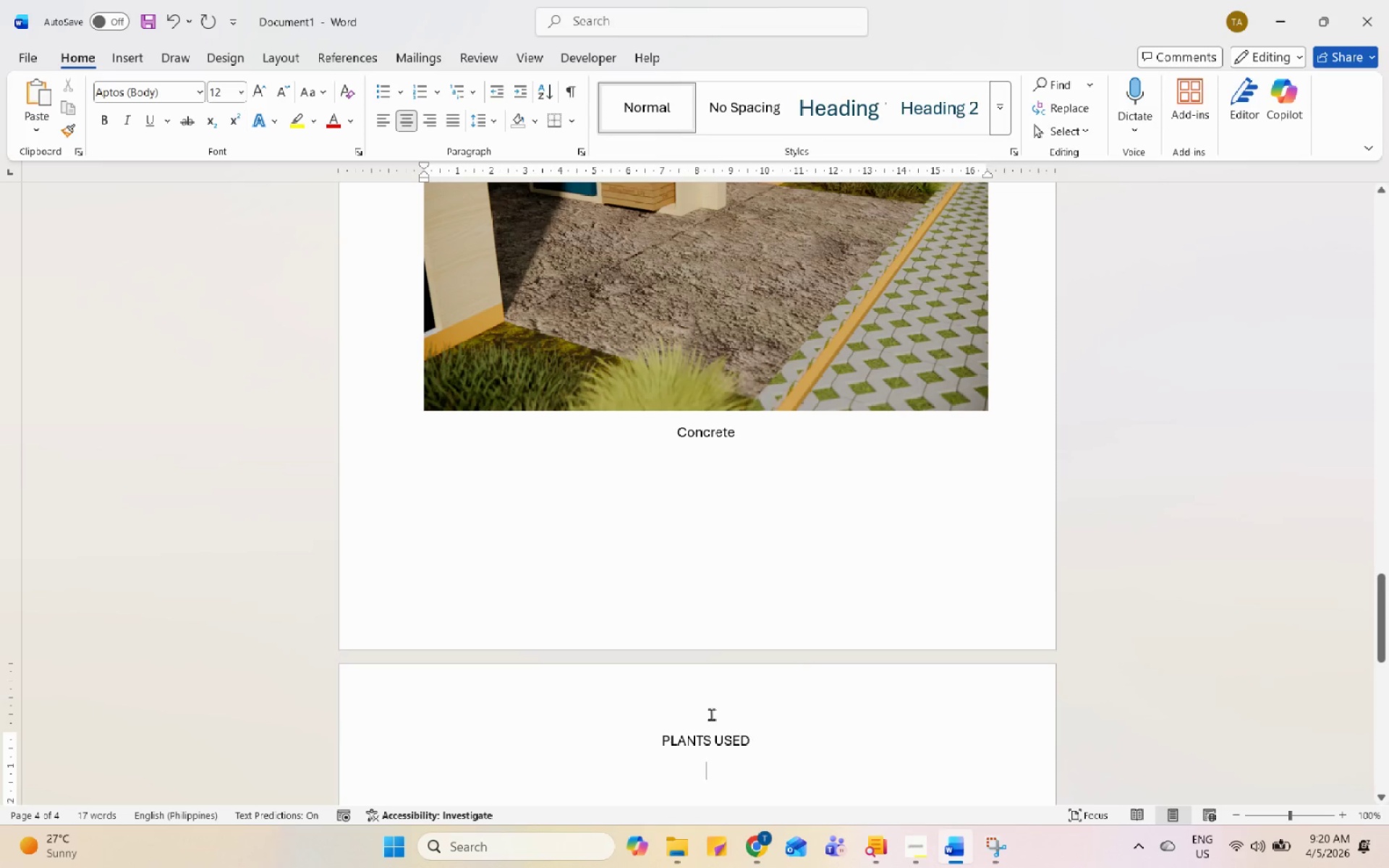 
double_click([708, 739])
 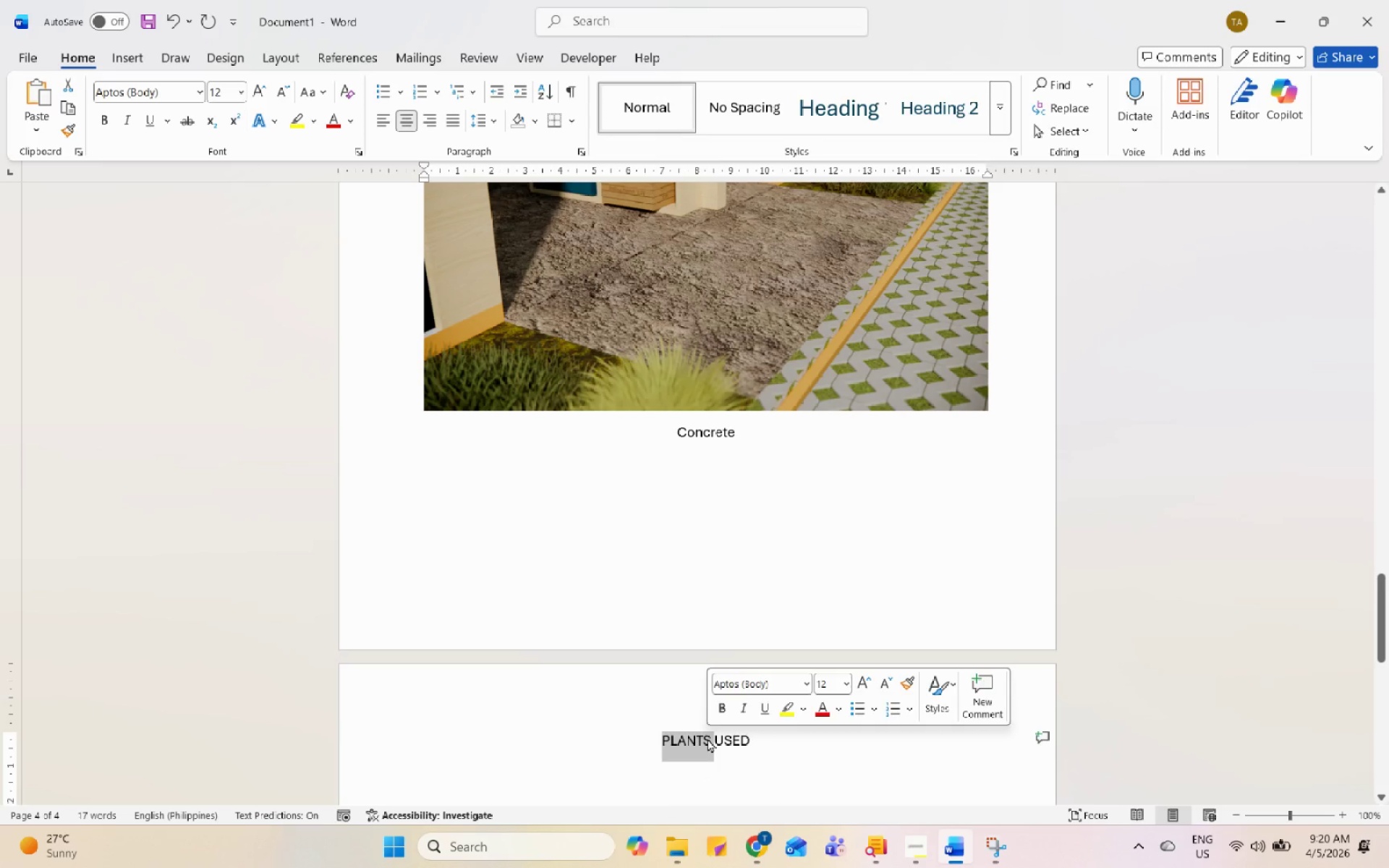 
triple_click([708, 739])
 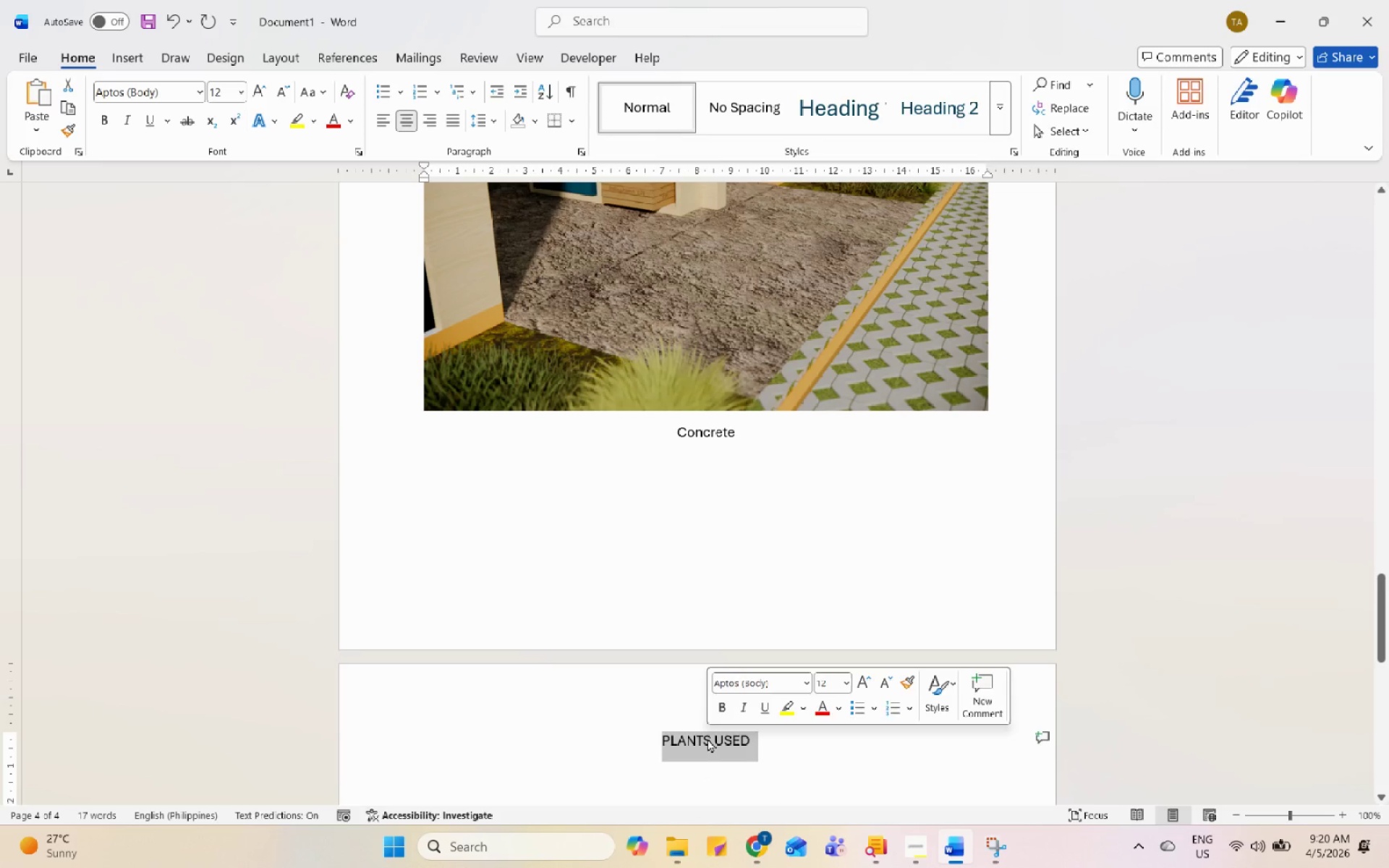 
key(Control+B)
 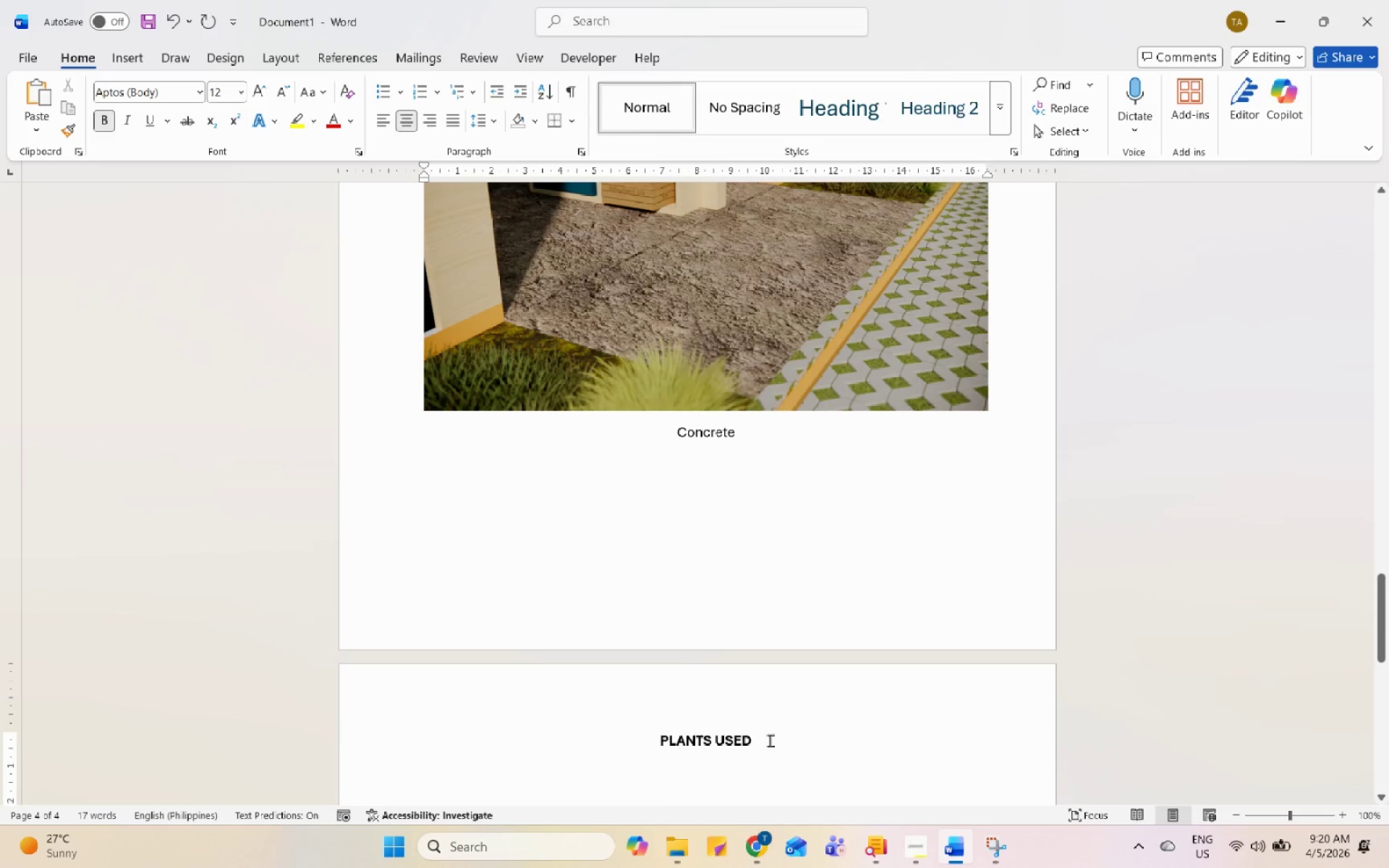 
key(Enter)
 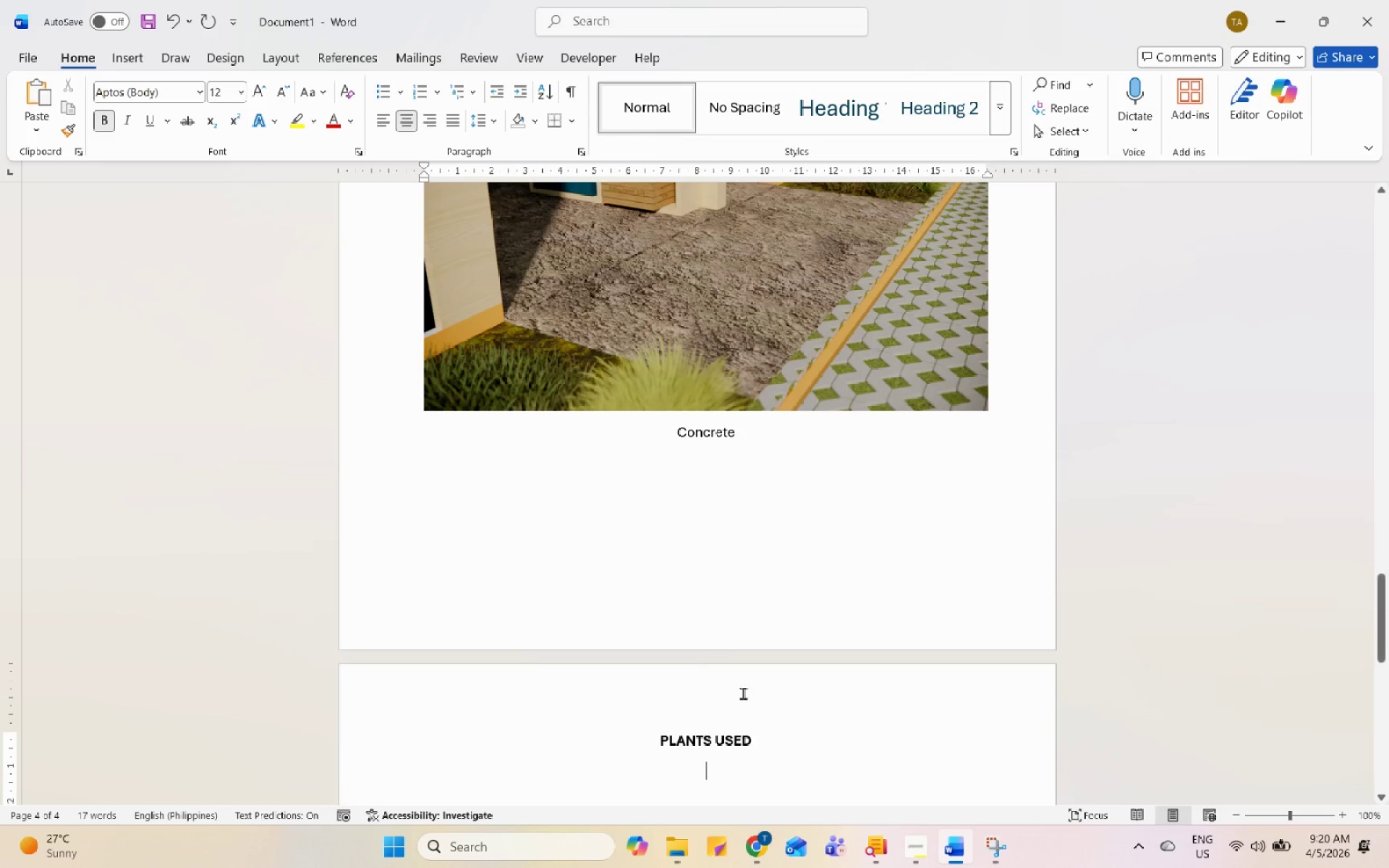 
scroll: coordinate [713, 622], scroll_direction: down, amount: 4.0
 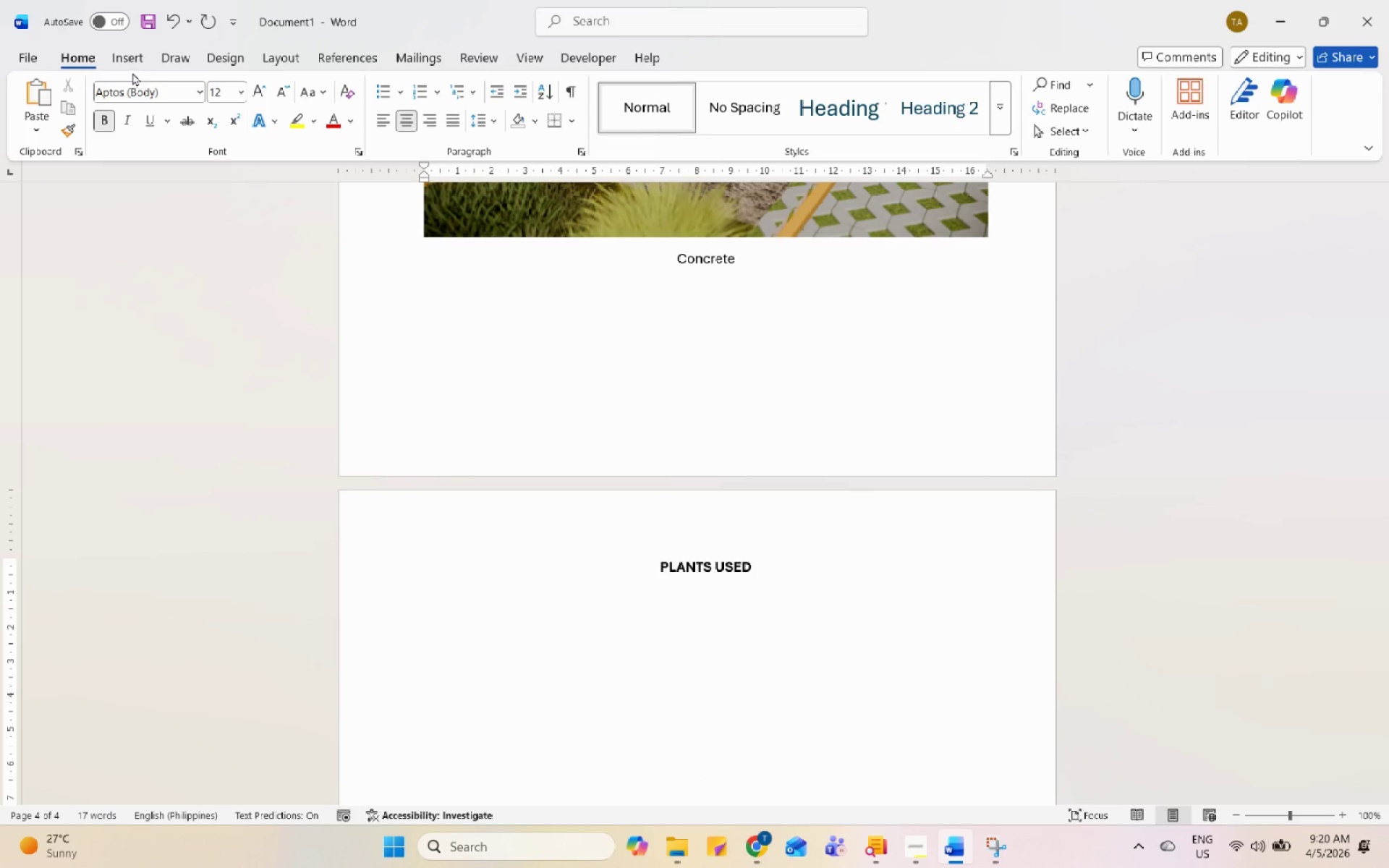 
left_click([132, 64])
 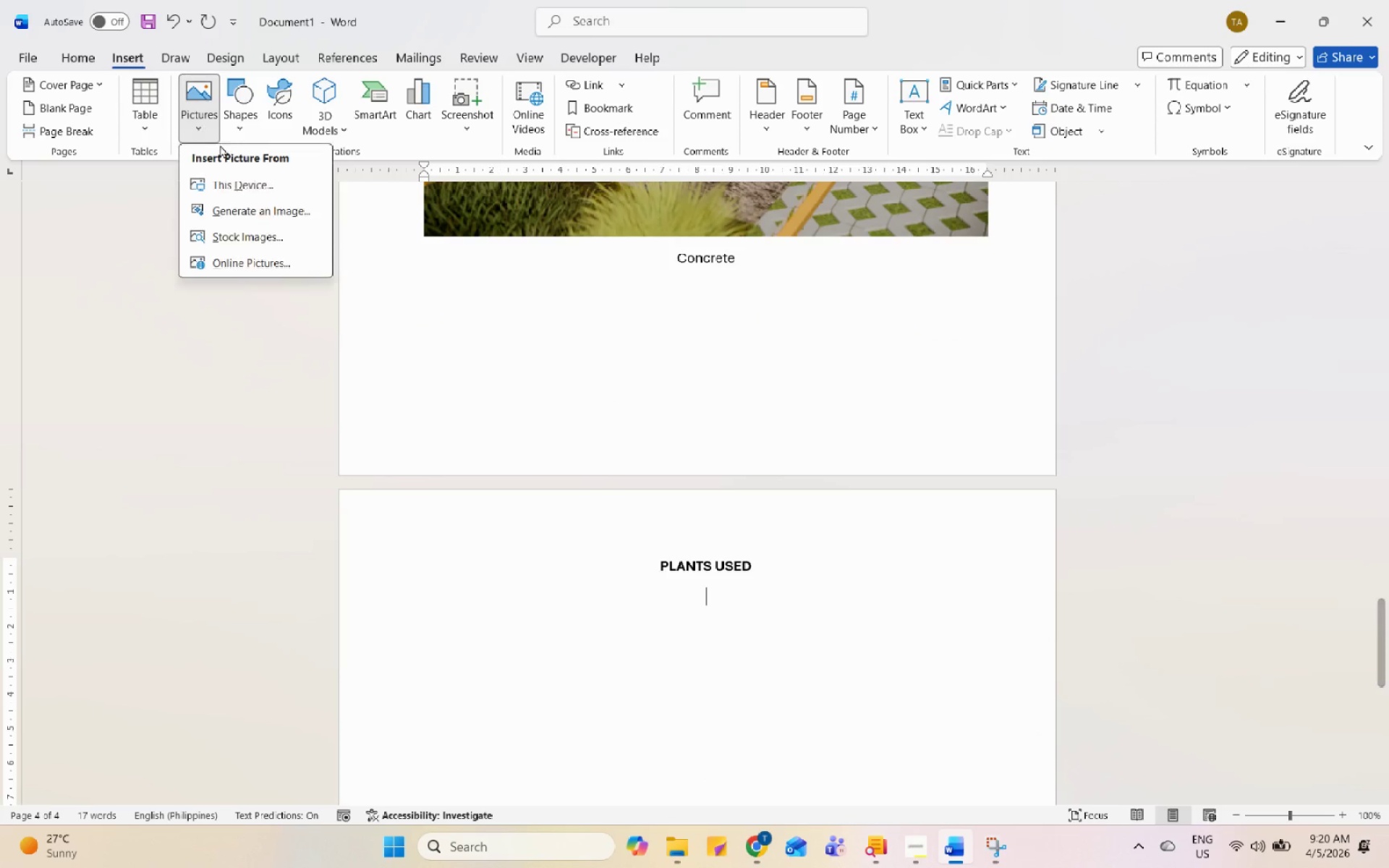 
double_click([241, 177])
 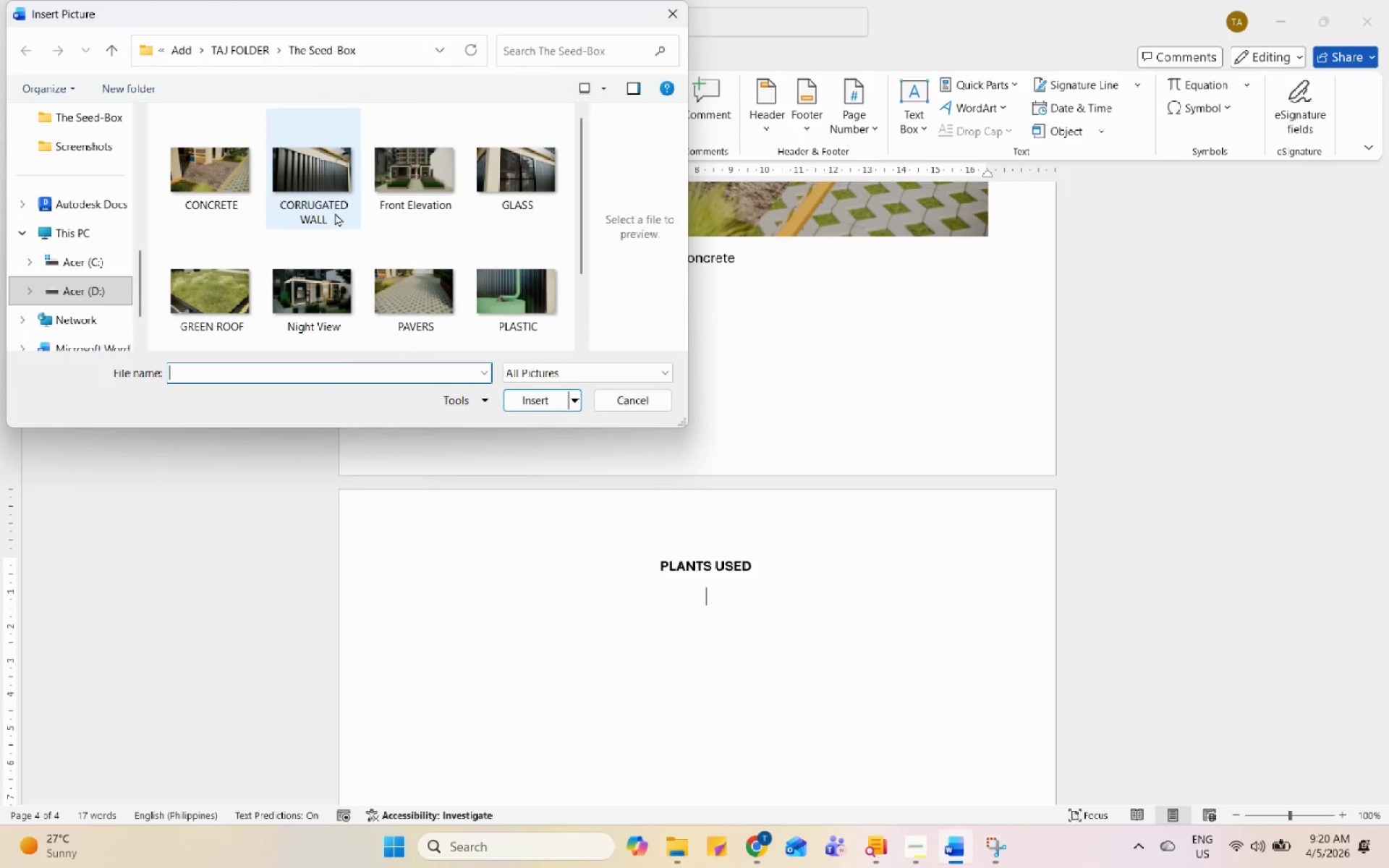 
scroll: coordinate [351, 224], scroll_direction: down, amount: 2.0
 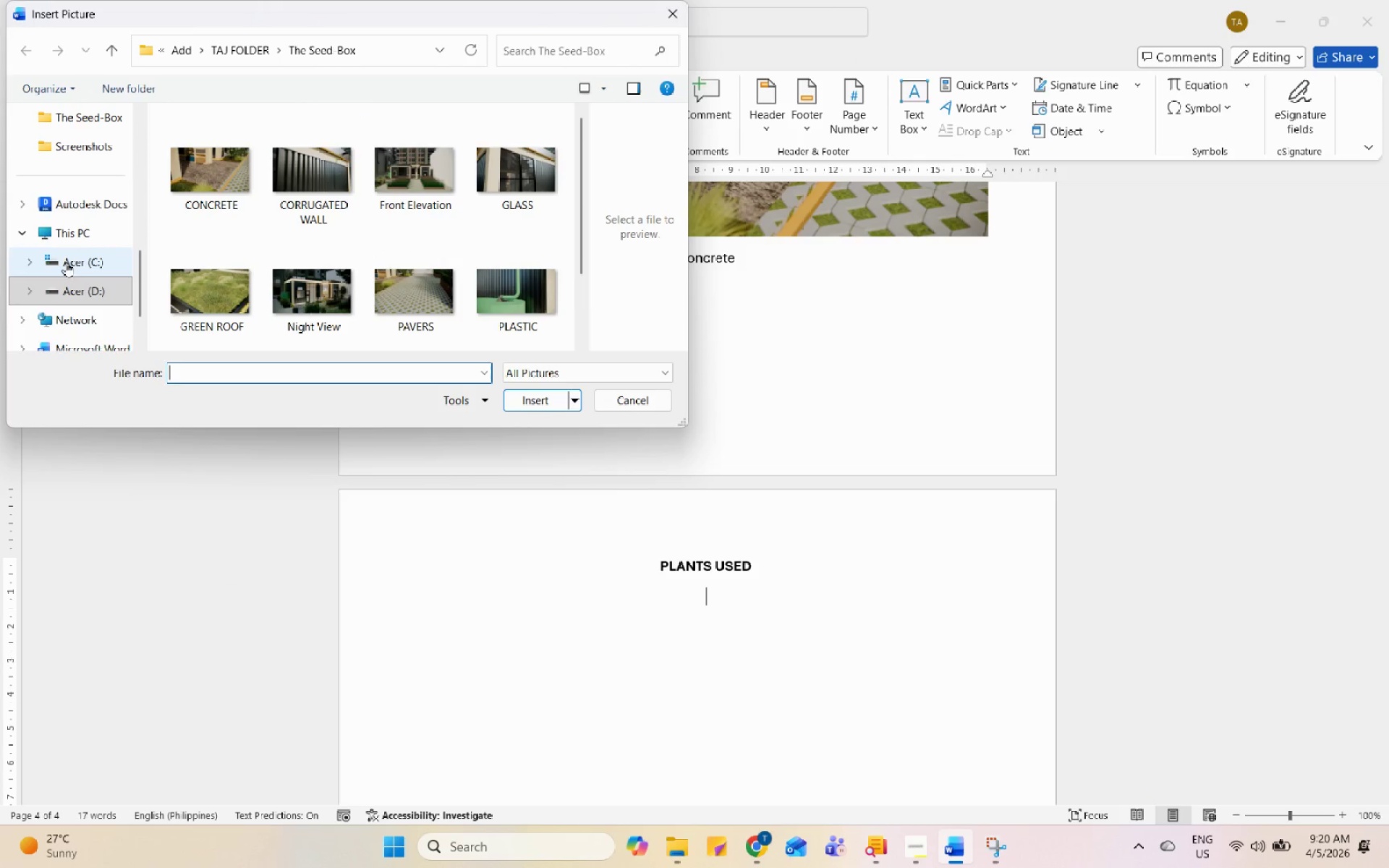 
scroll: coordinate [67, 268], scroll_direction: up, amount: 2.0
 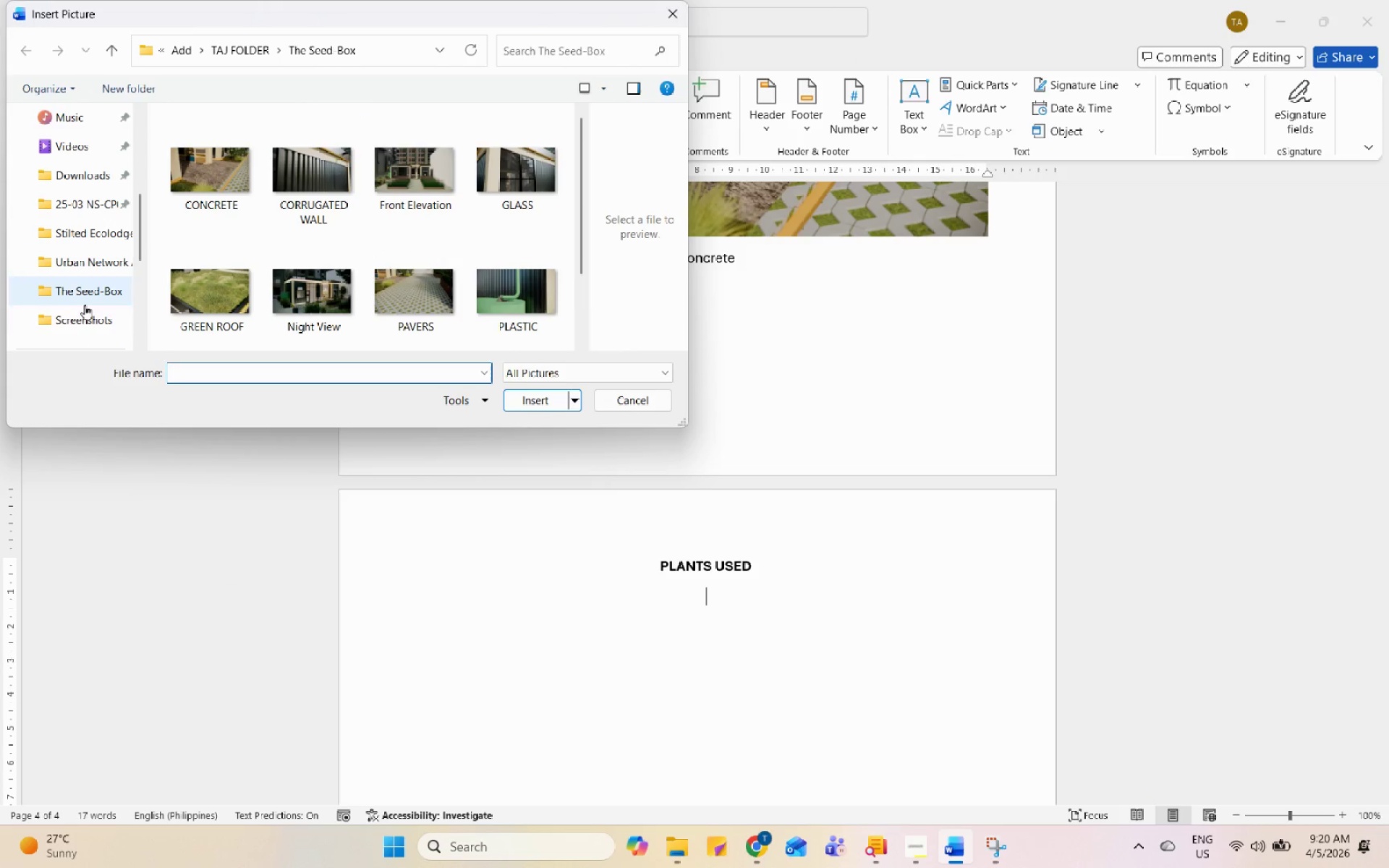 
left_click([82, 313])
 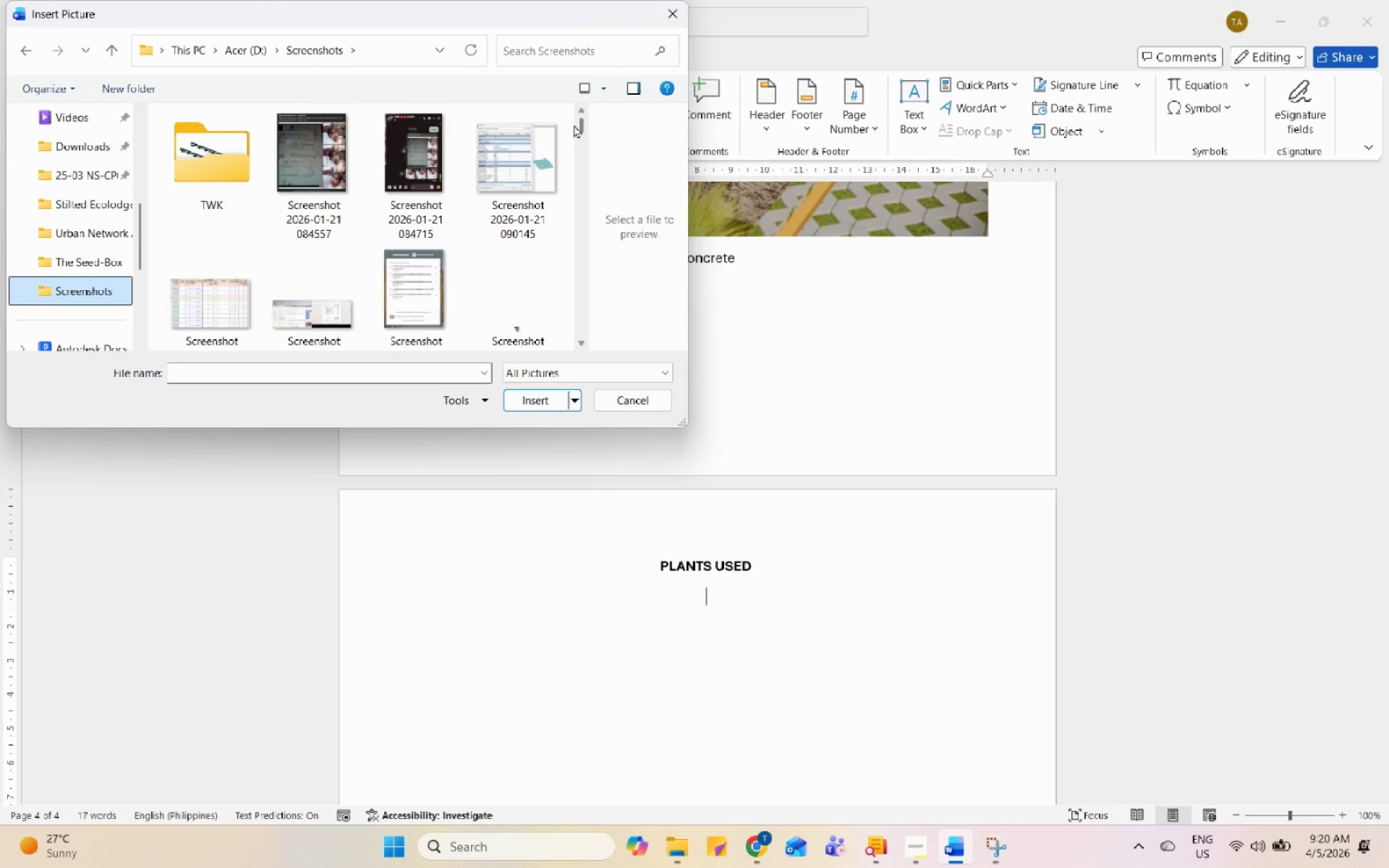 
left_click_drag(start_coordinate=[577, 123], to_coordinate=[580, 367])
 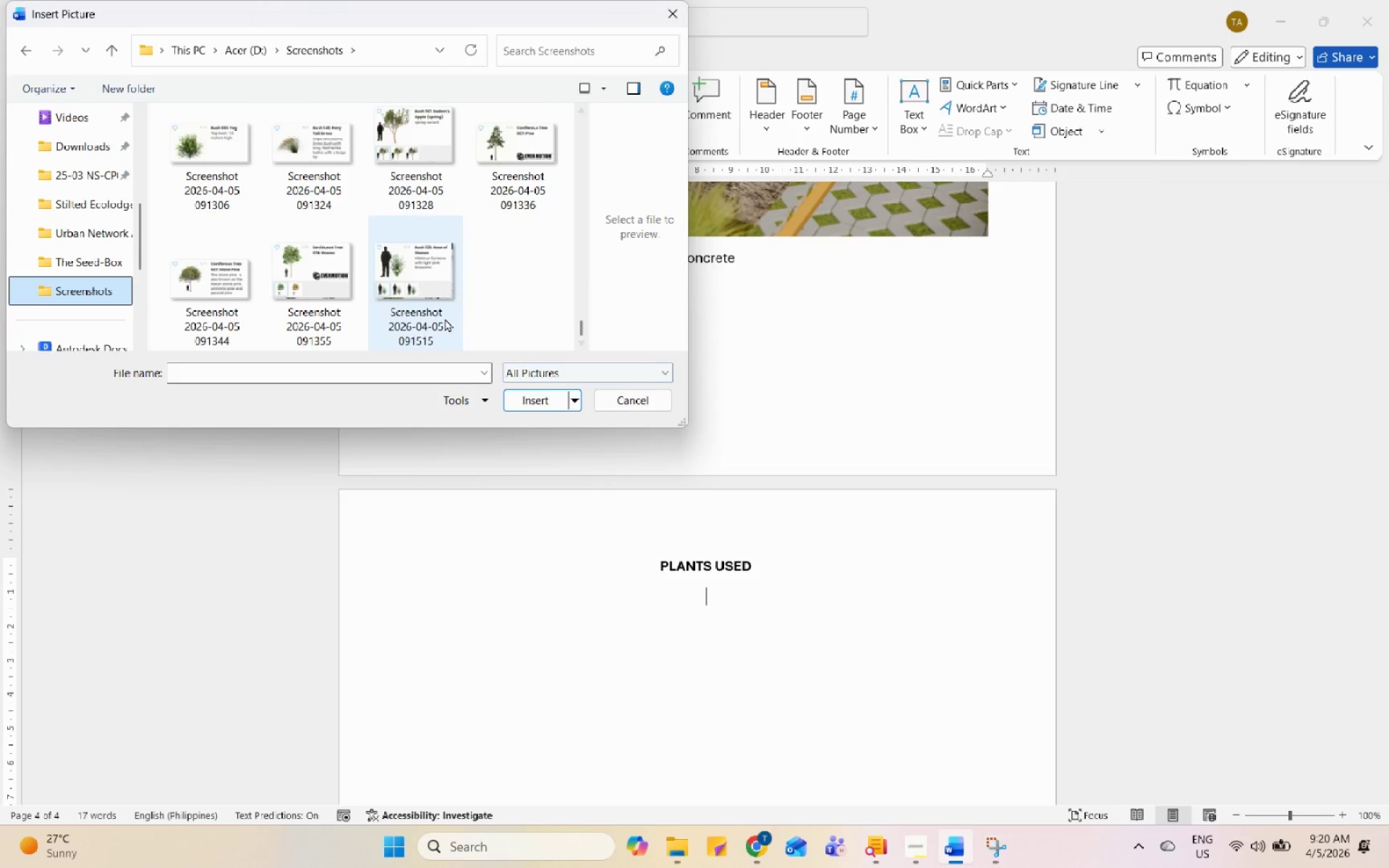 
scroll: coordinate [449, 288], scroll_direction: up, amount: 2.0
 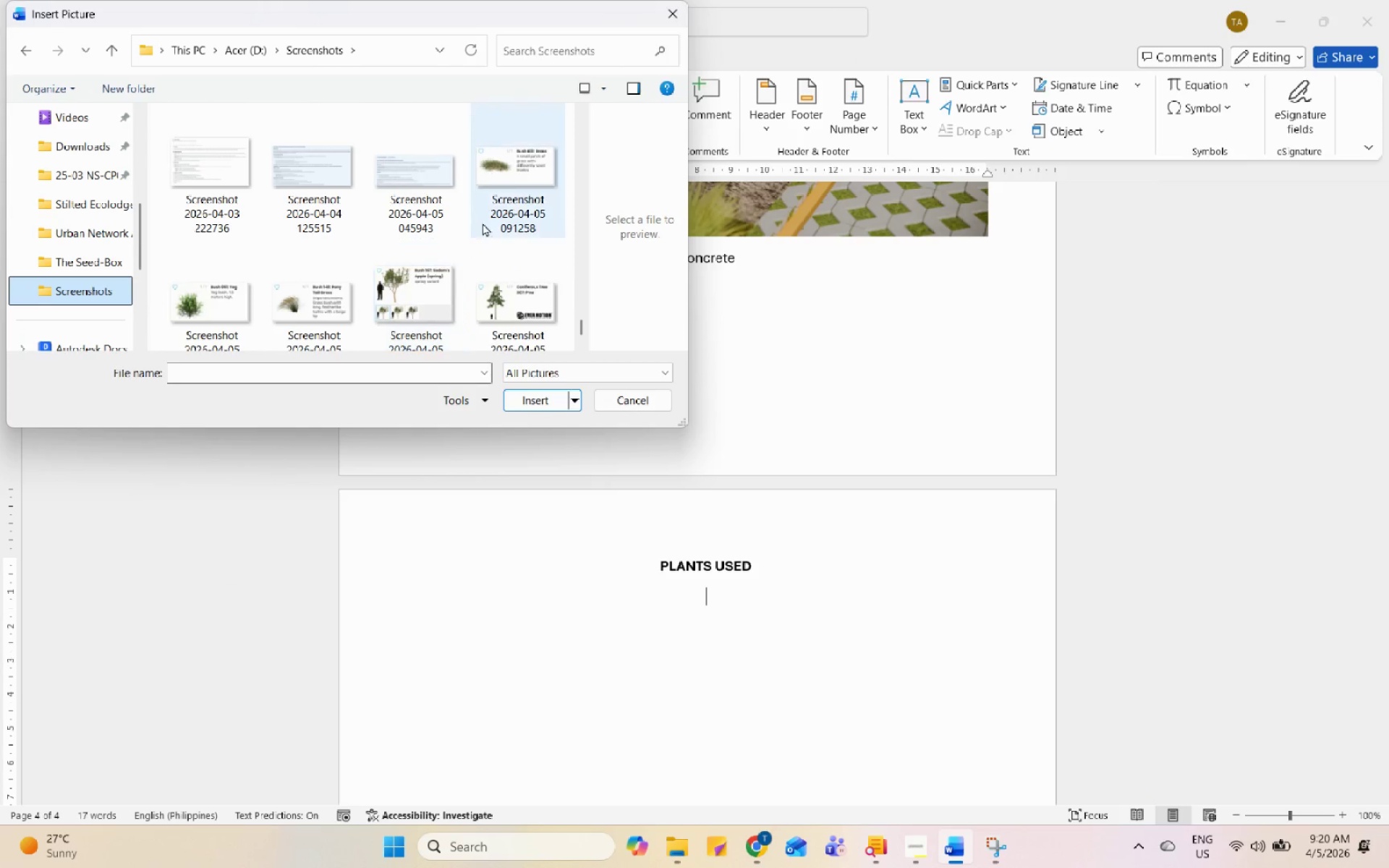 
left_click([503, 187])
 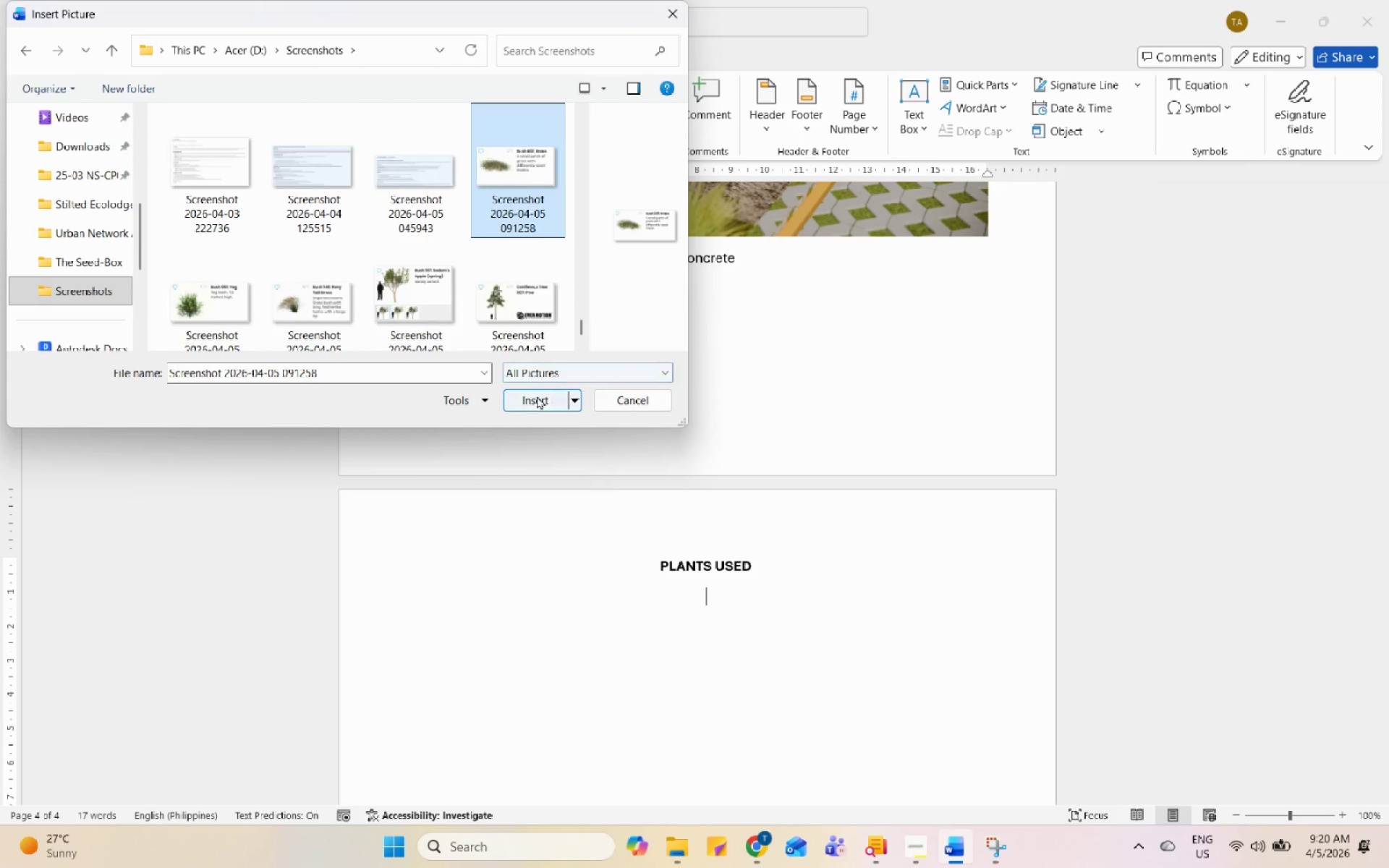 
left_click([535, 394])
 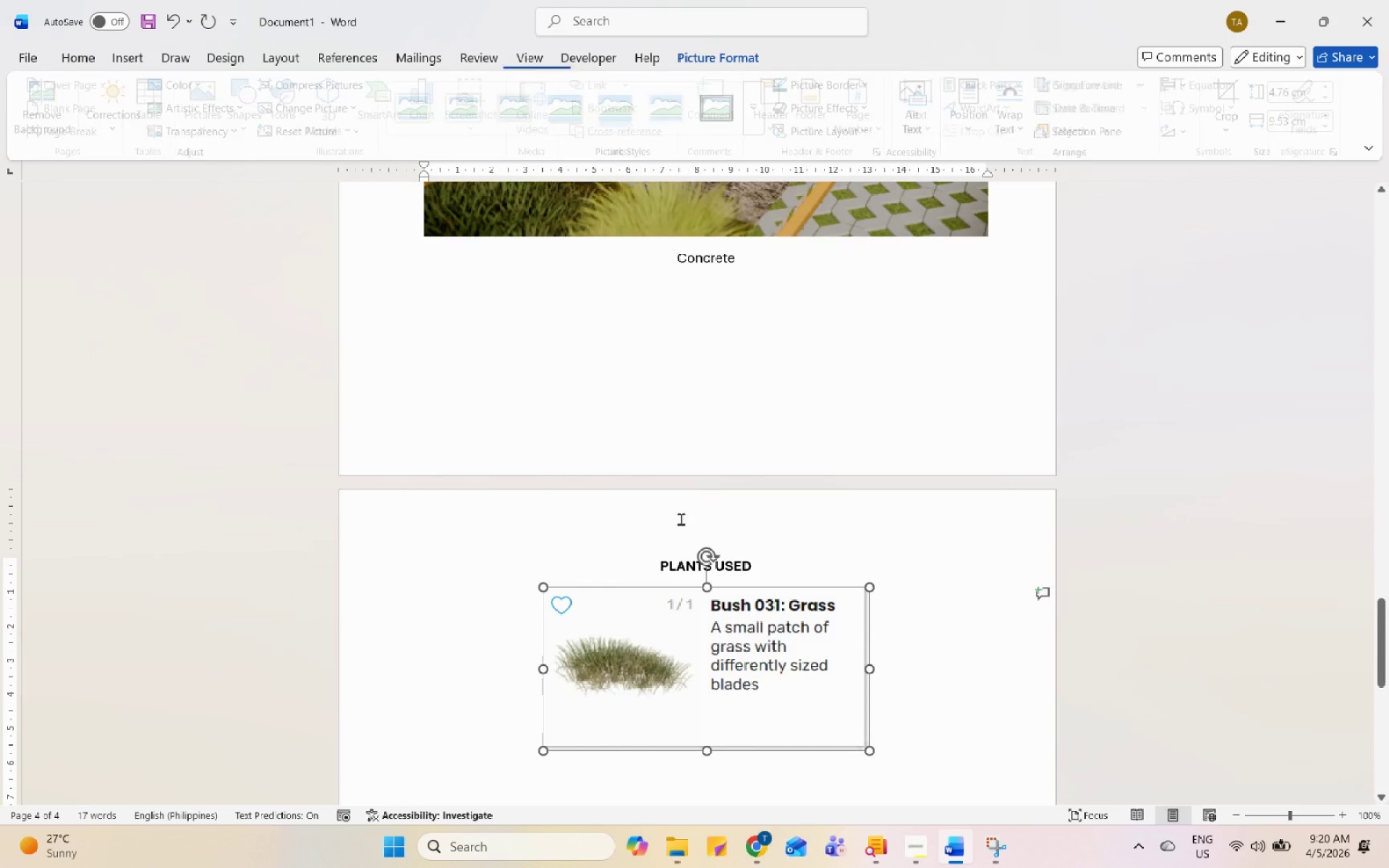 
scroll: coordinate [694, 539], scroll_direction: down, amount: 3.0
 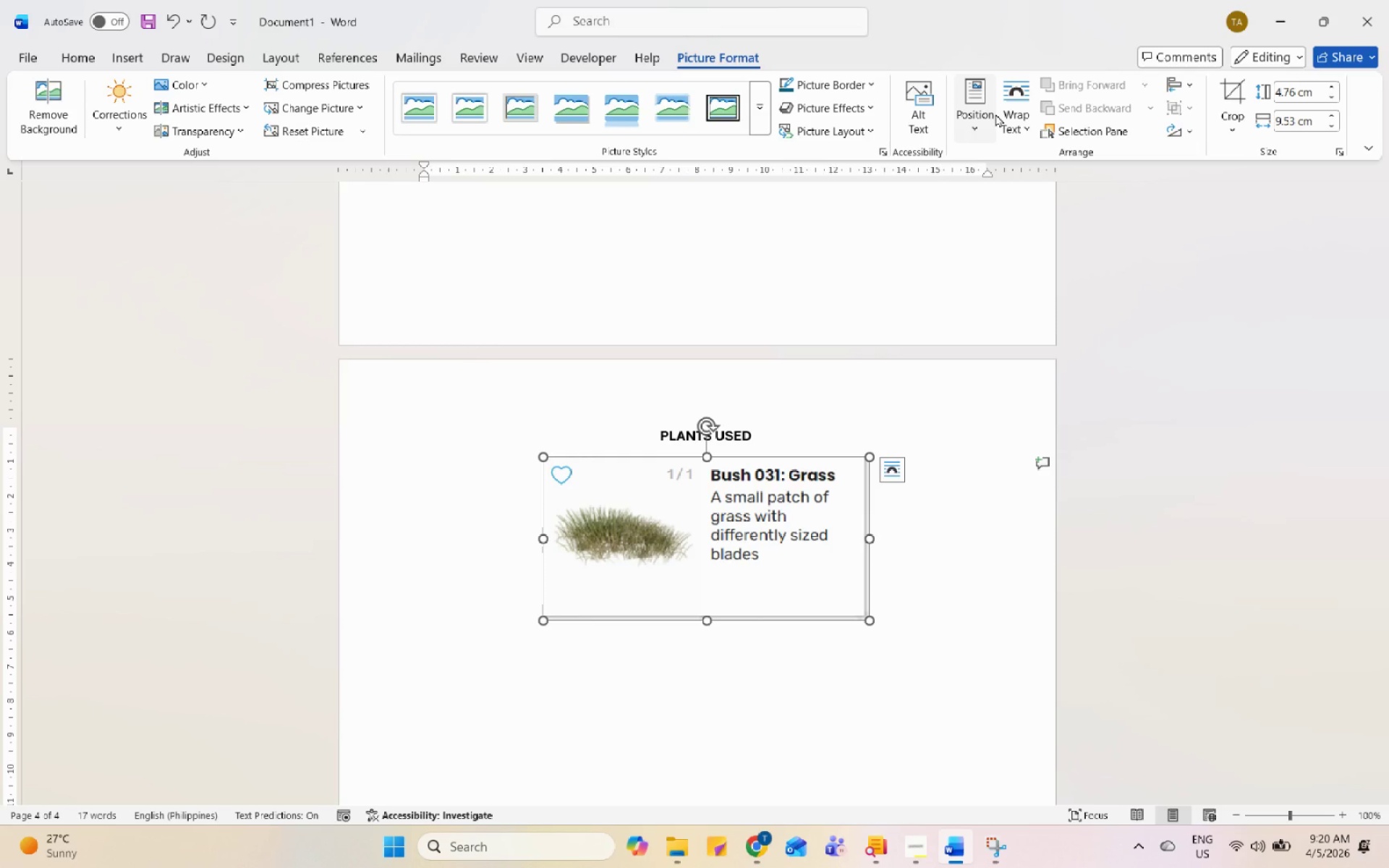 
left_click([984, 114])
 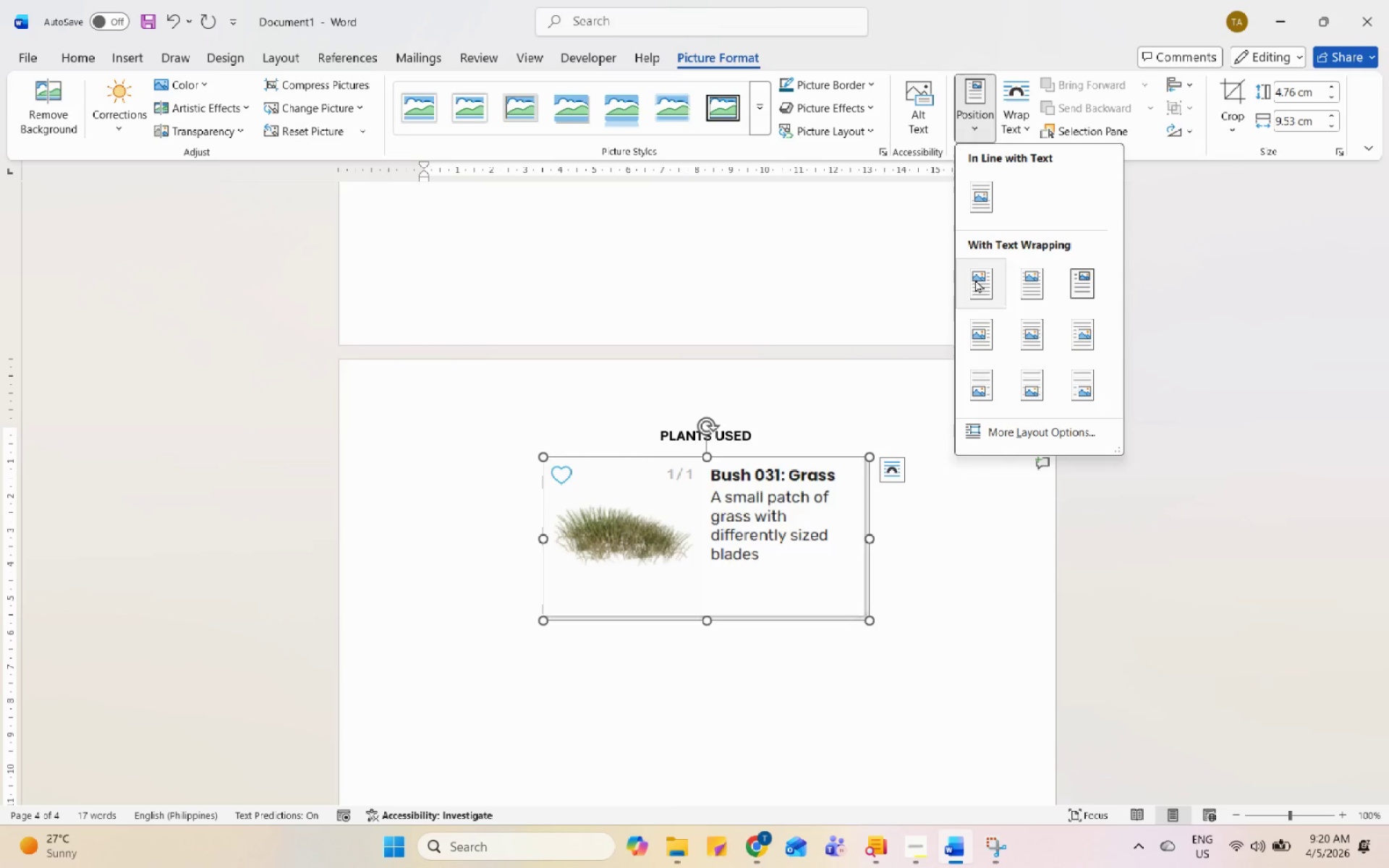 
left_click([977, 281])
 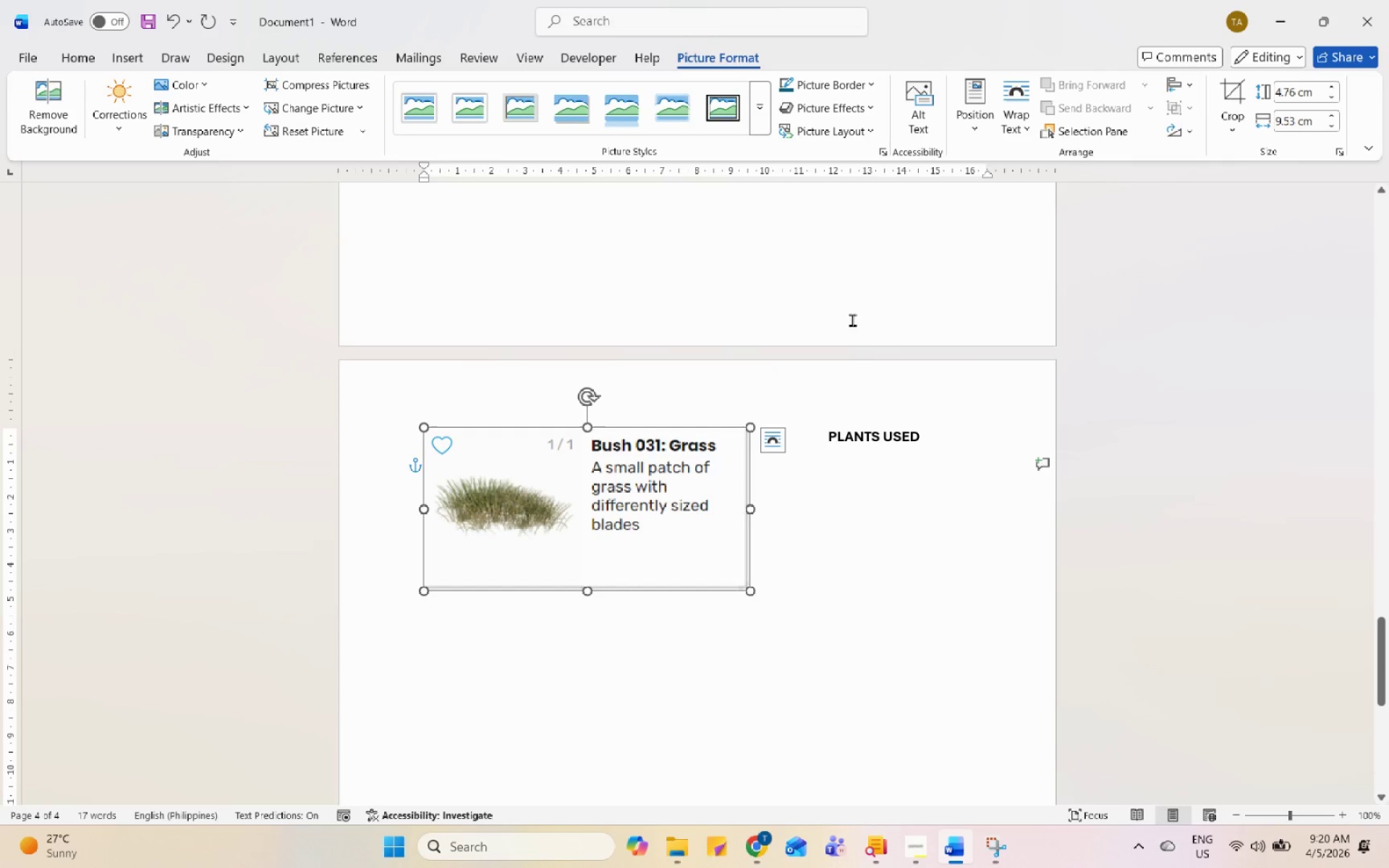 
left_click([815, 438])
 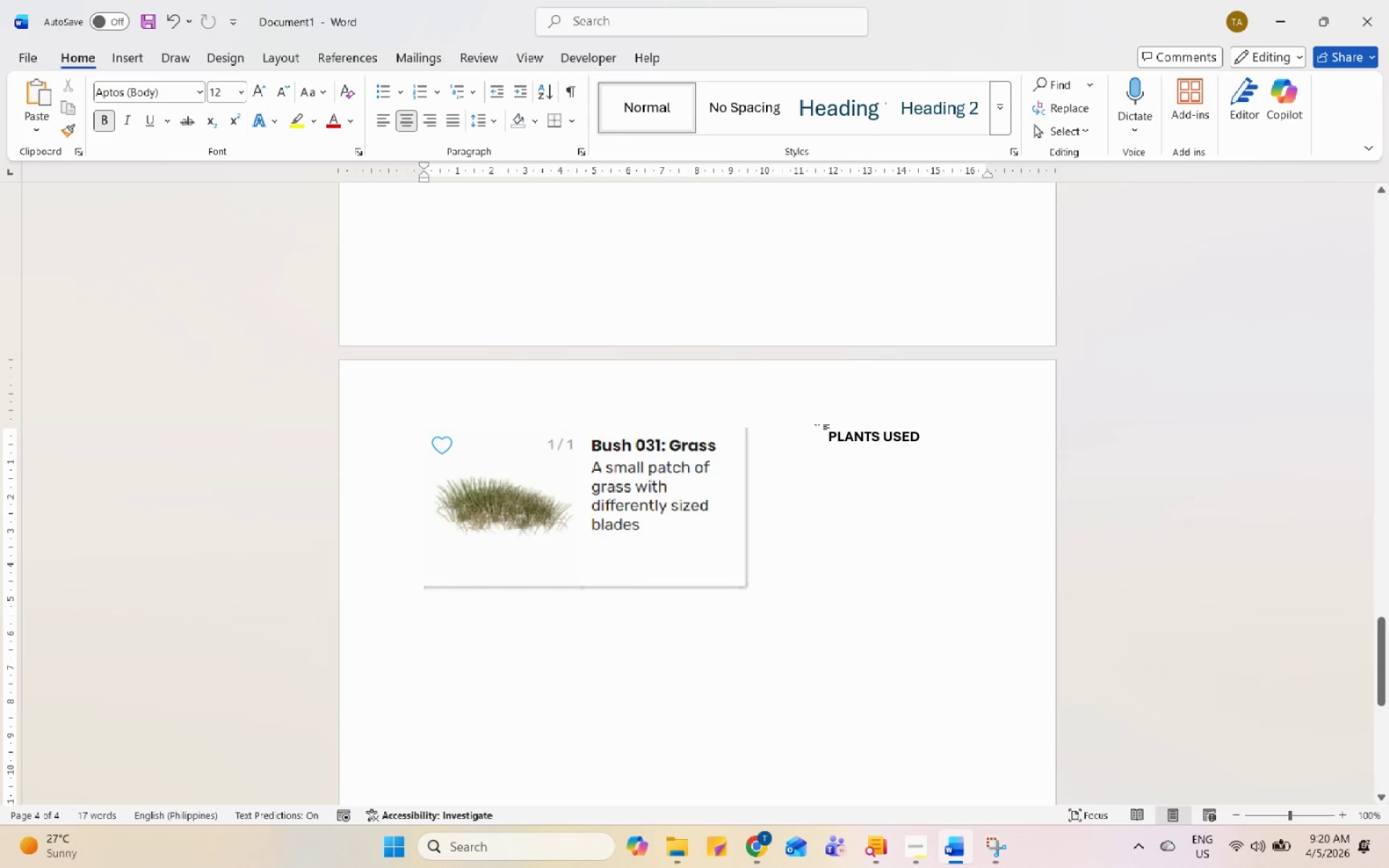 
key(Enter)
 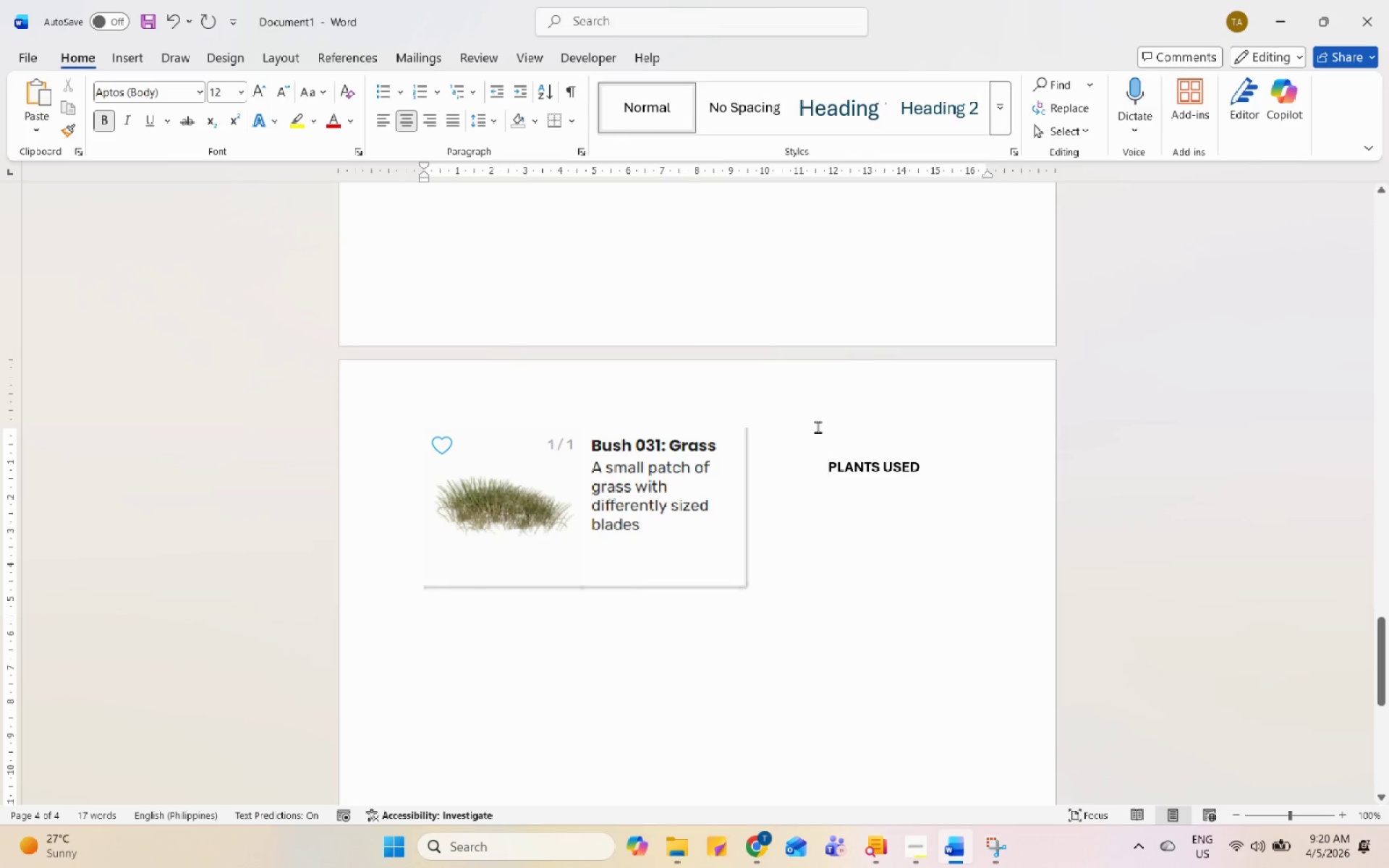 
key(Control+Z)
 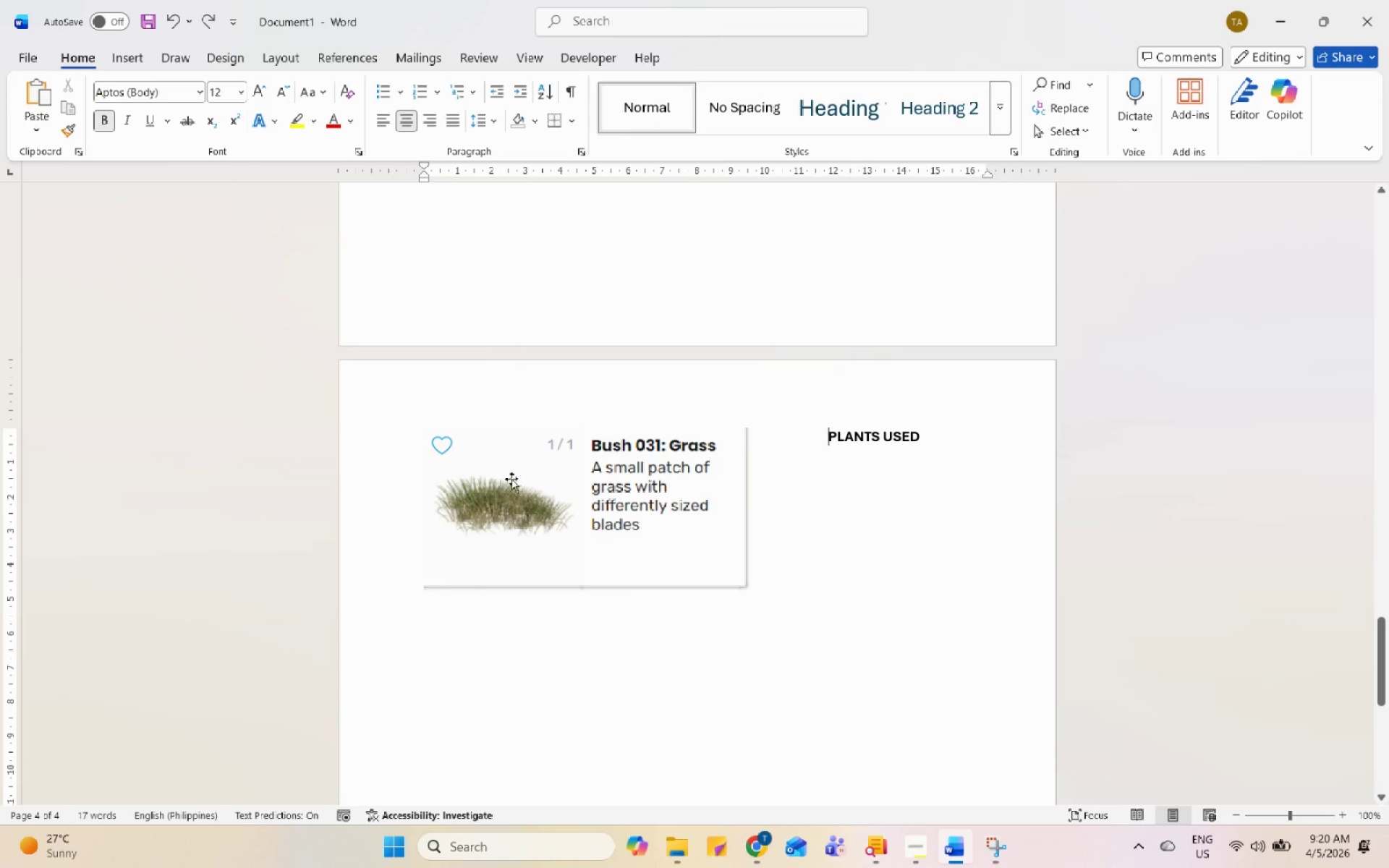 
left_click([511, 479])
 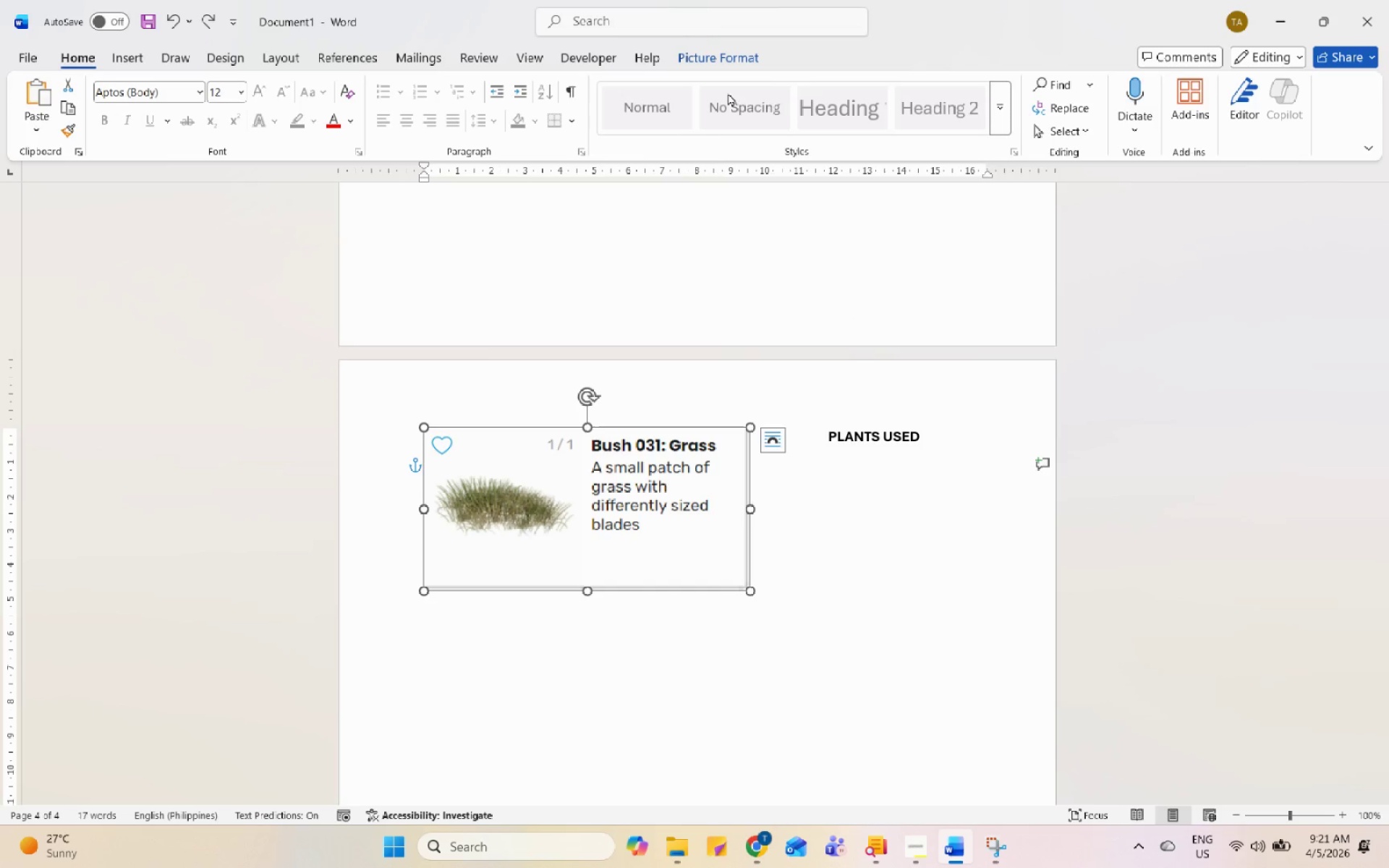 
left_click([760, 63])
 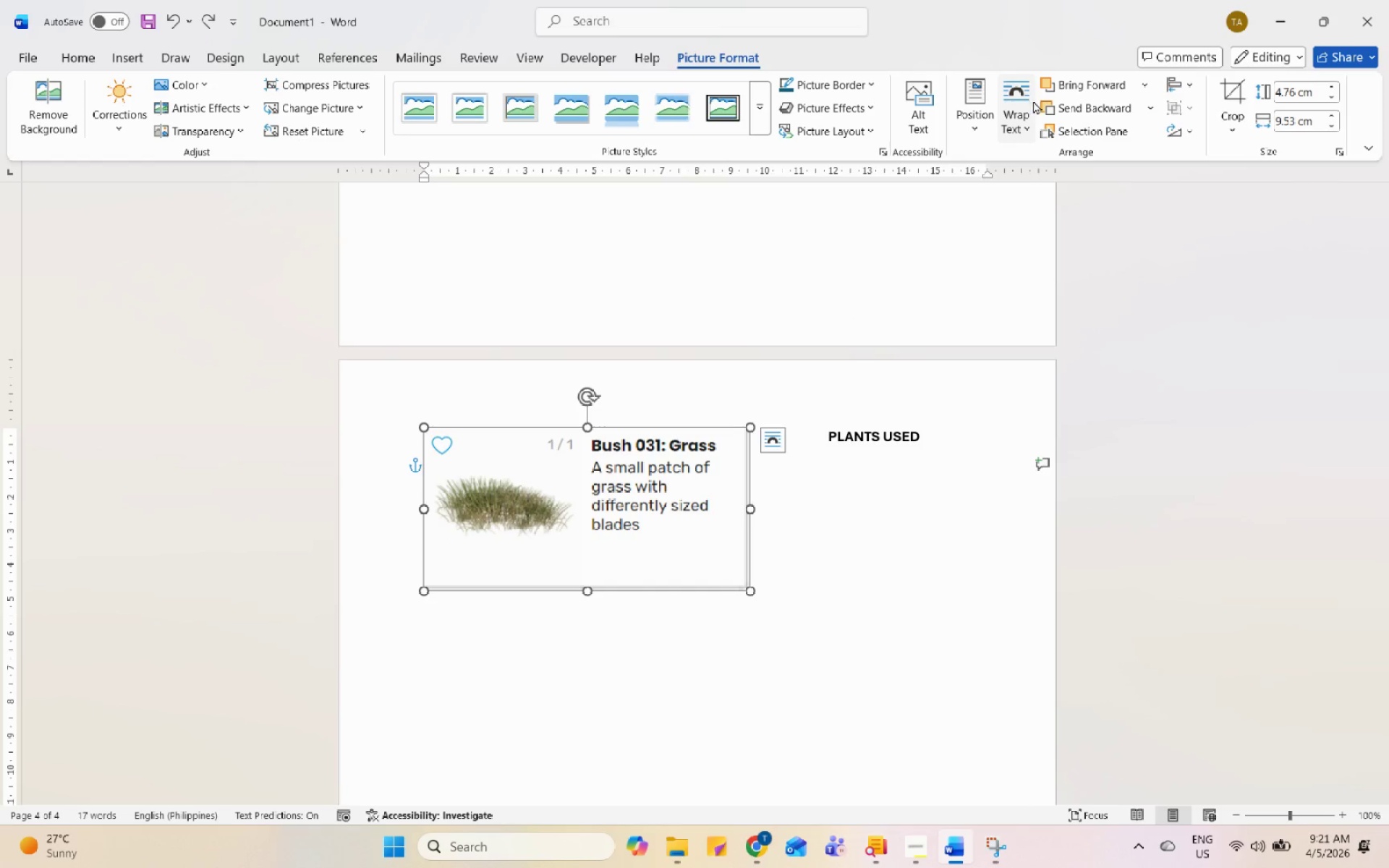 
left_click([1028, 114])
 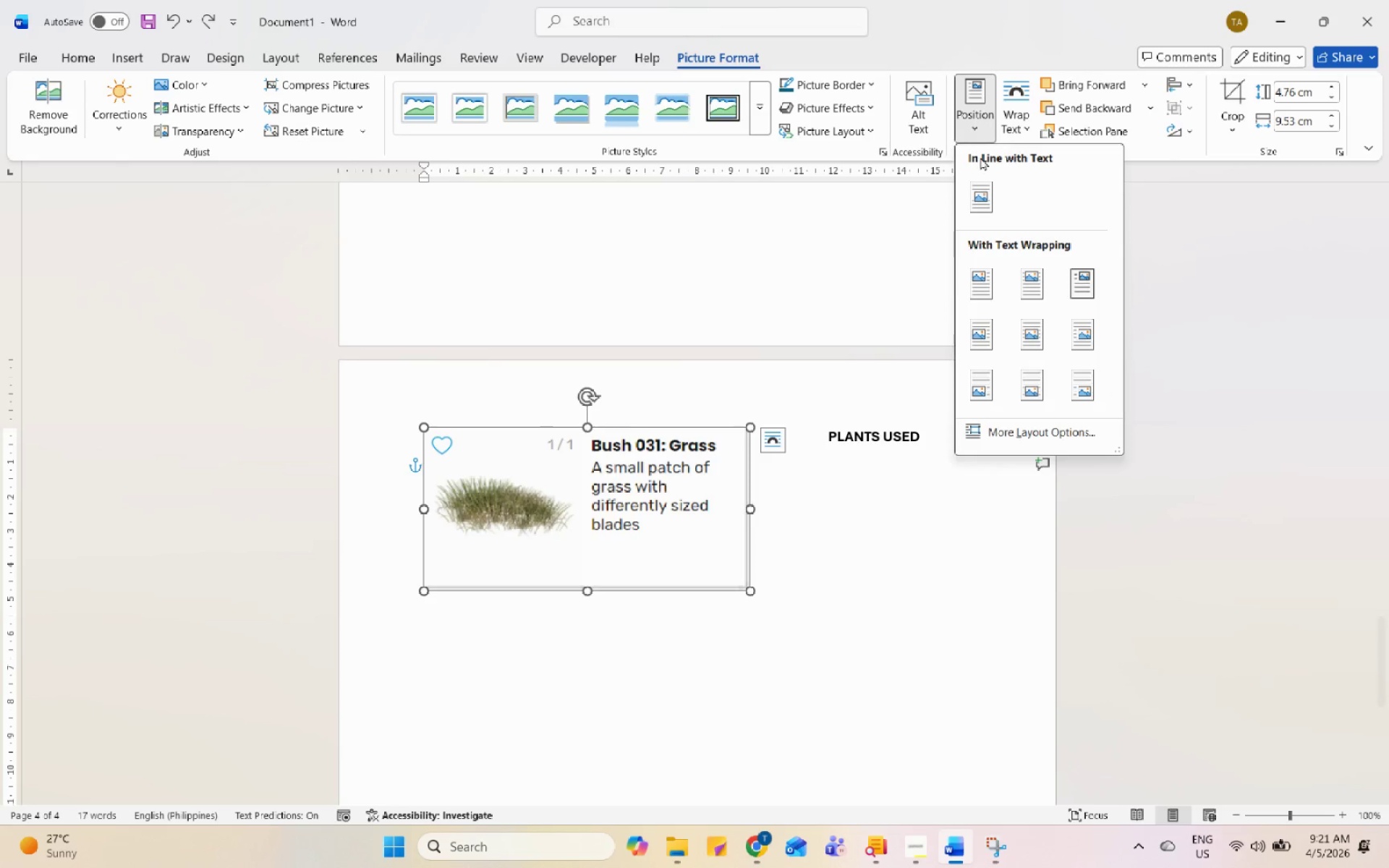 
left_click([977, 339])
 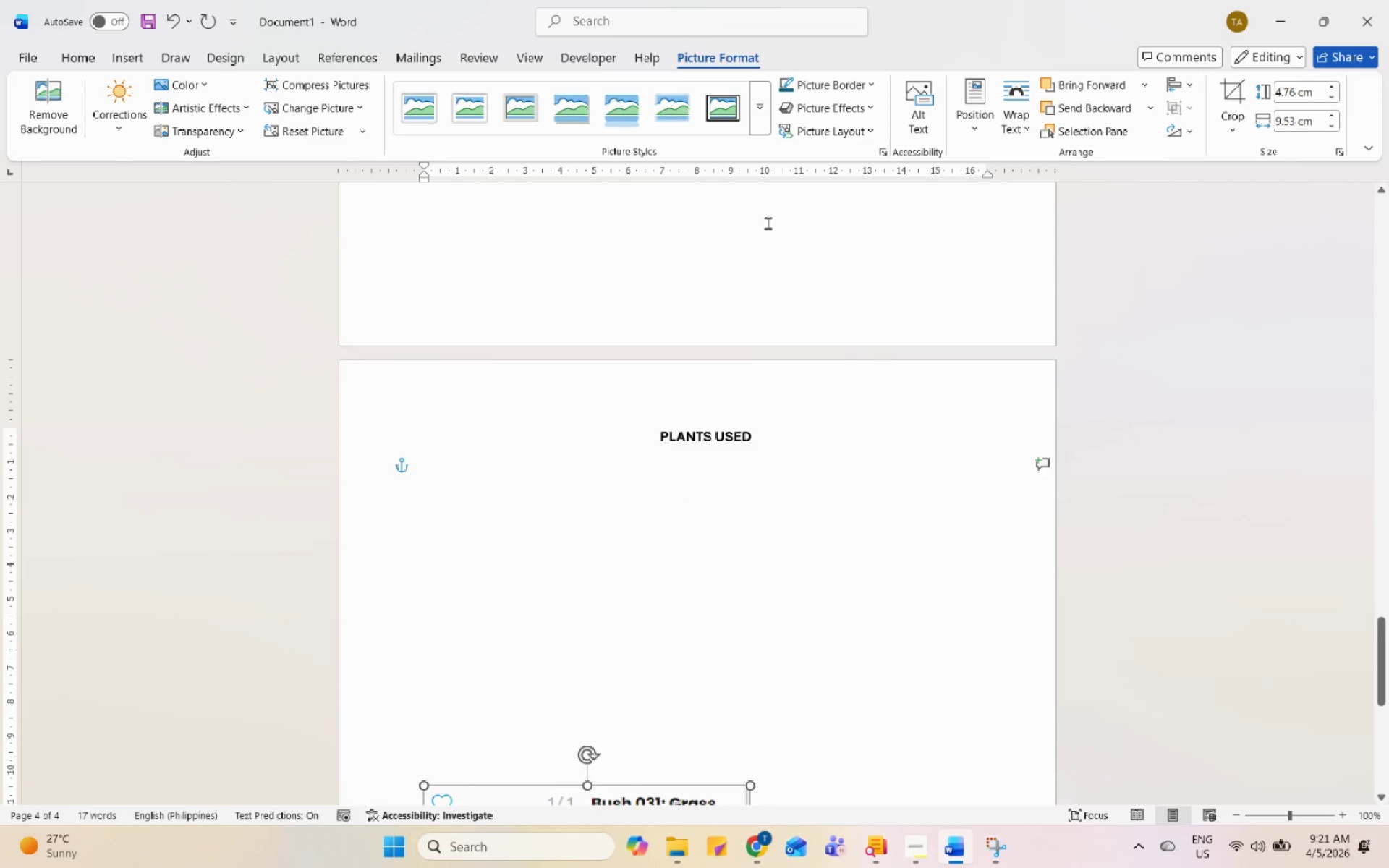 
scroll: coordinate [745, 221], scroll_direction: down, amount: 4.0
 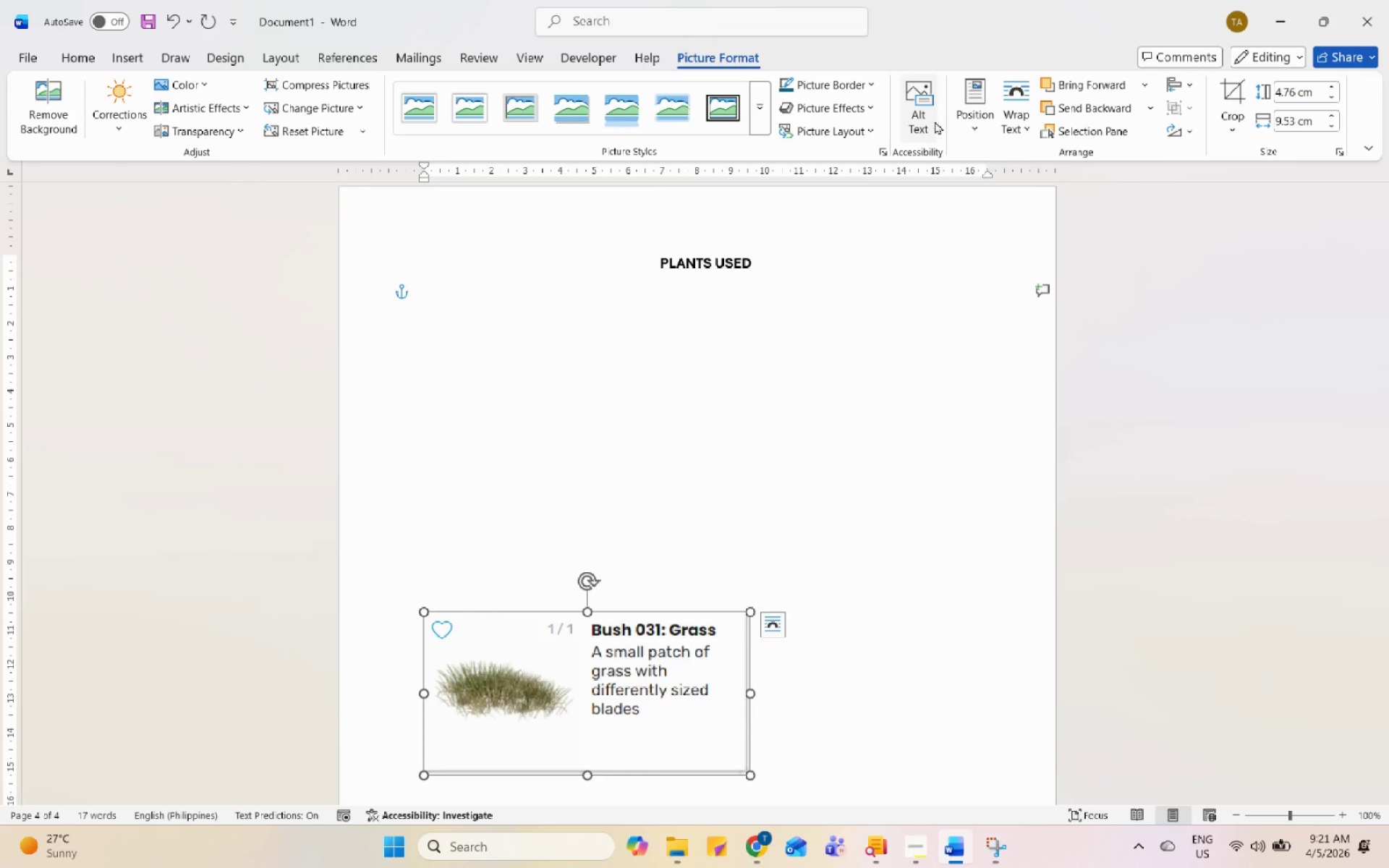 
left_click([986, 121])
 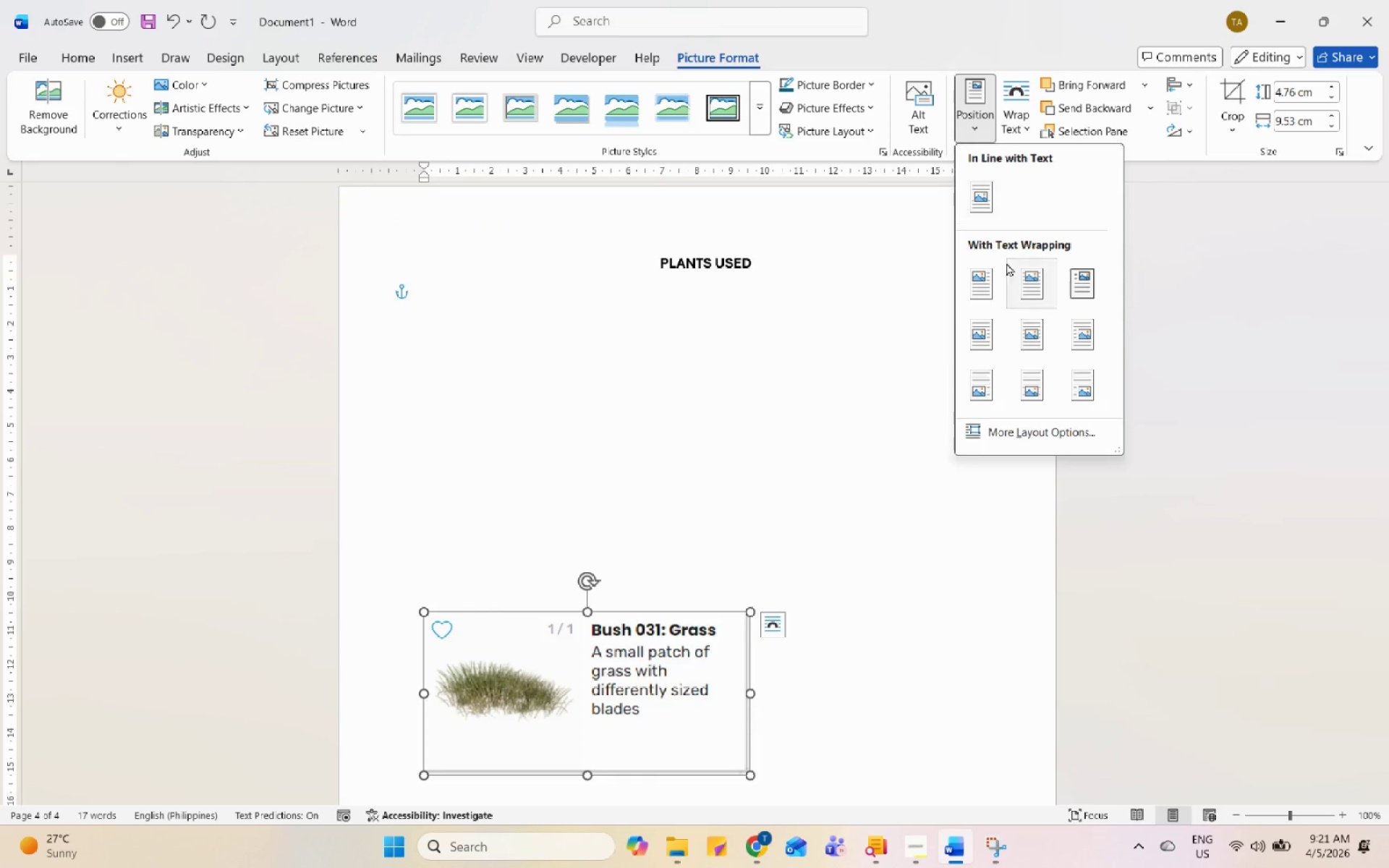 
left_click([979, 292])
 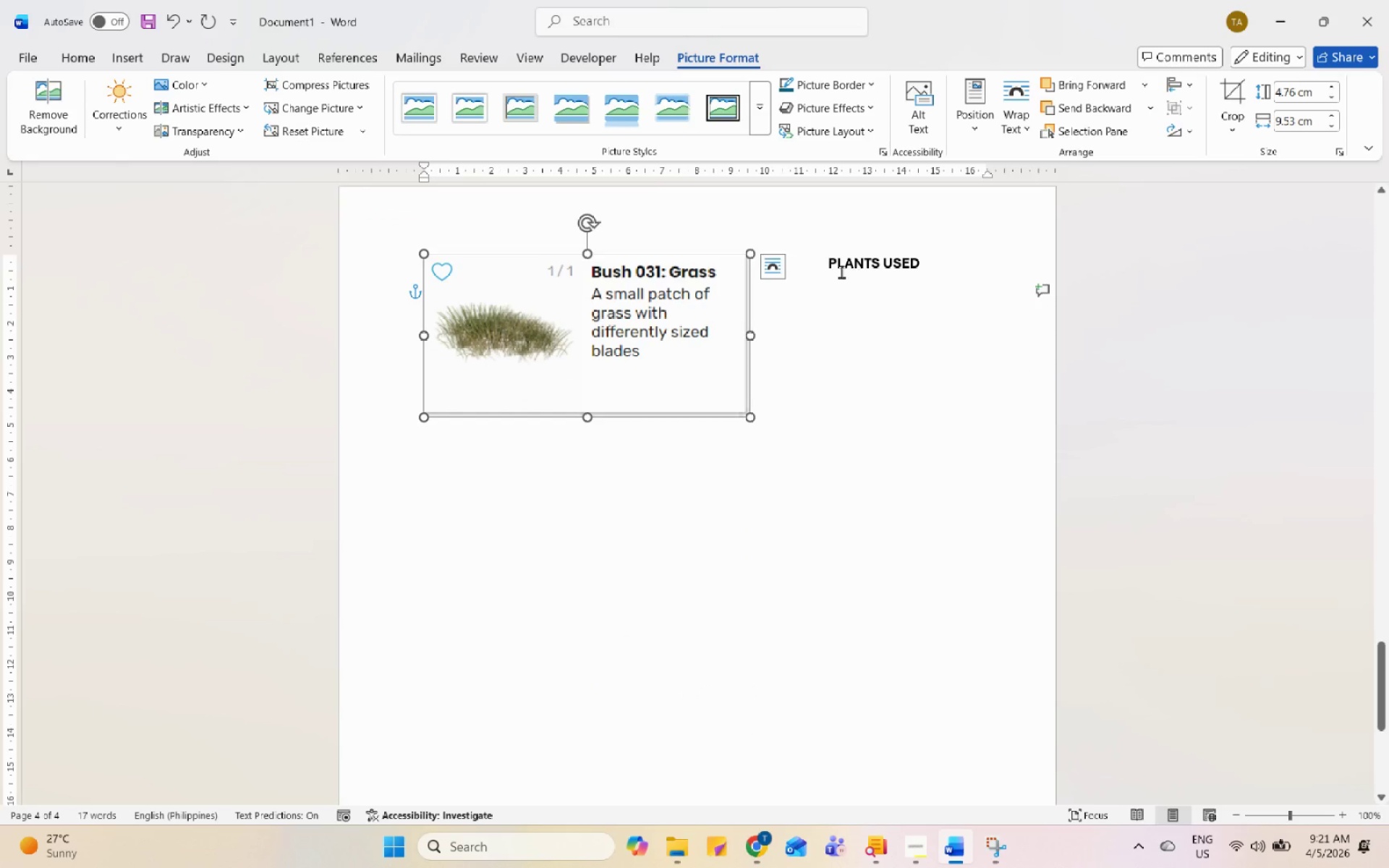 
left_click([831, 263])
 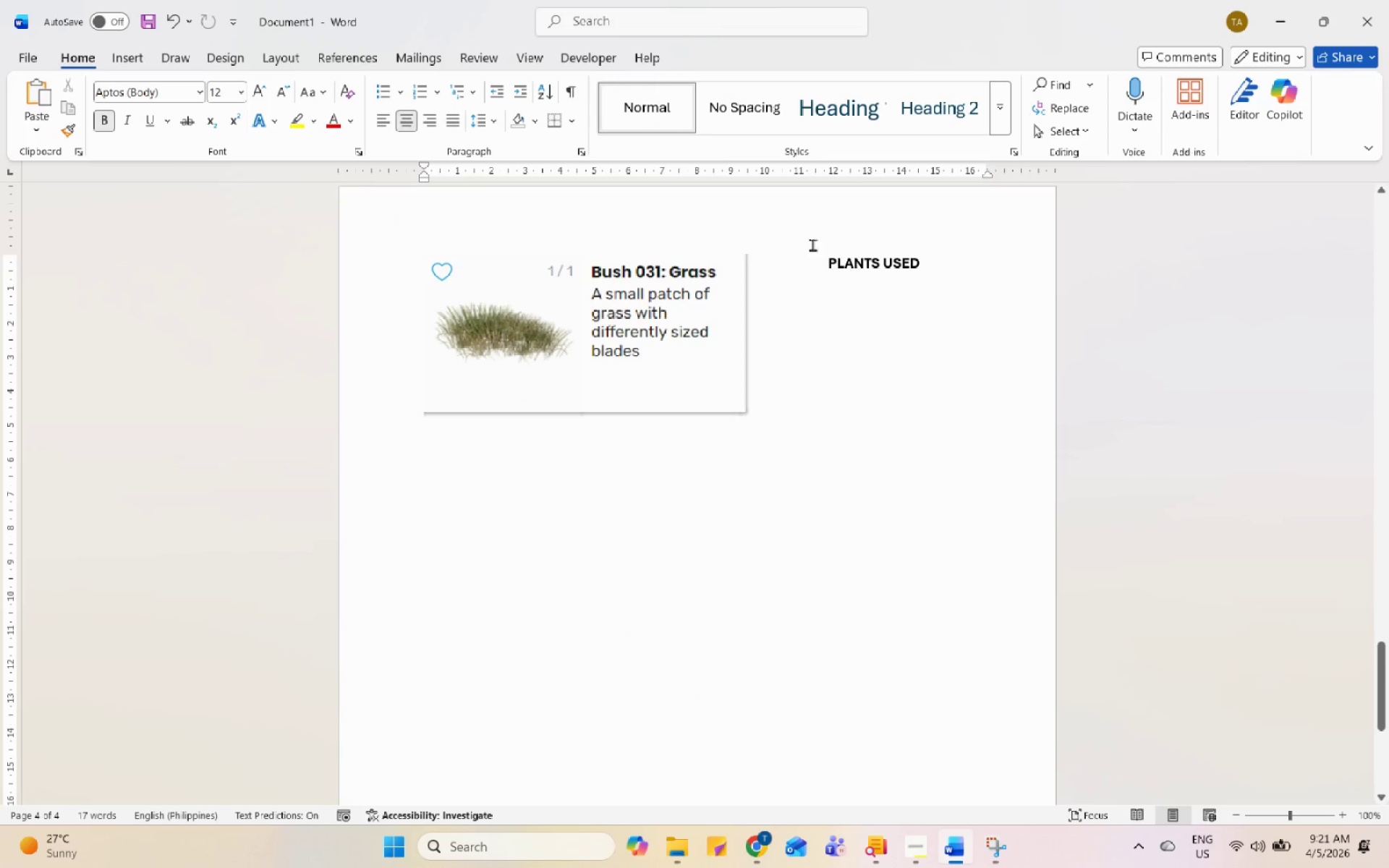 
left_click([487, 260])
 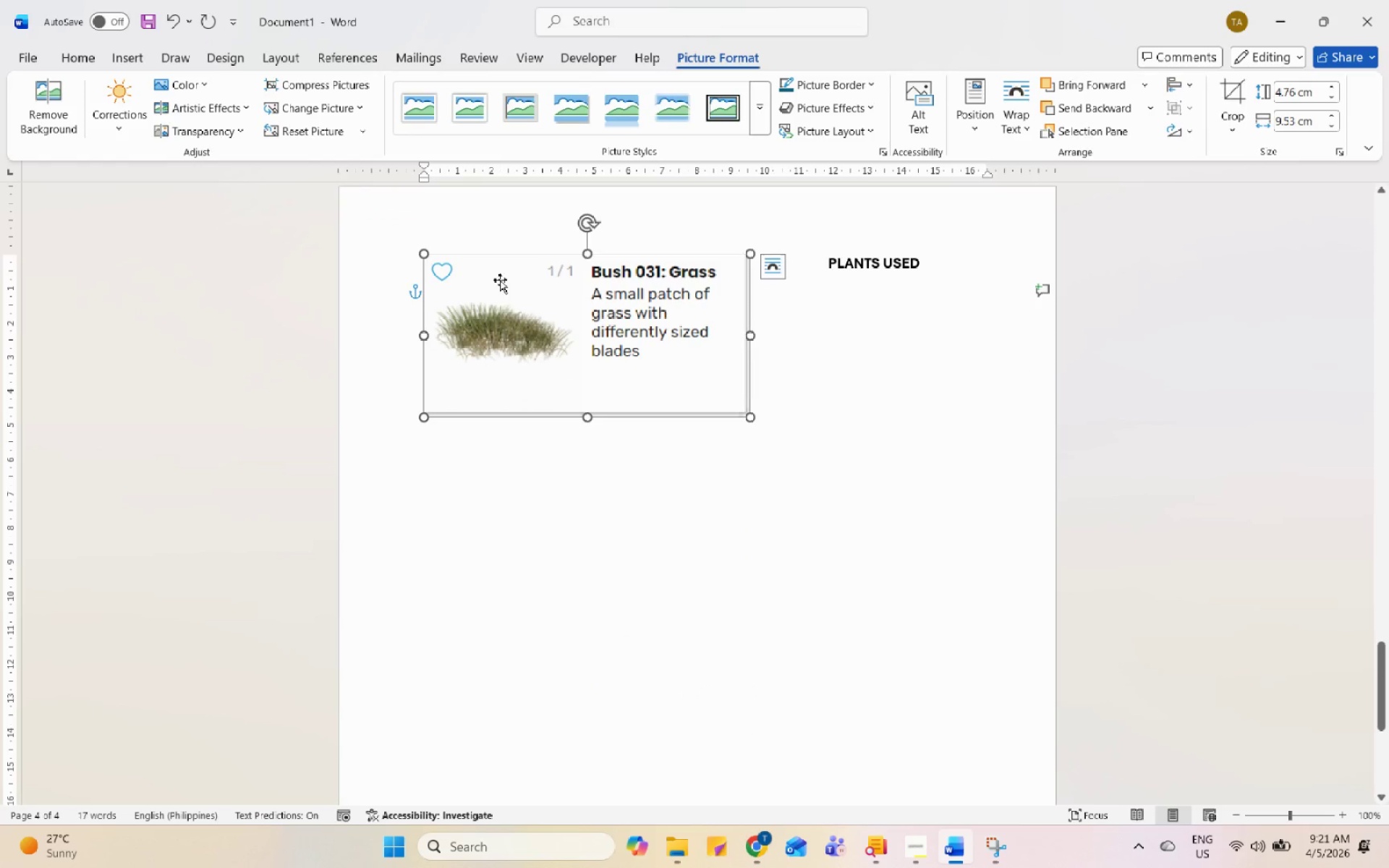 
key(Enter)
 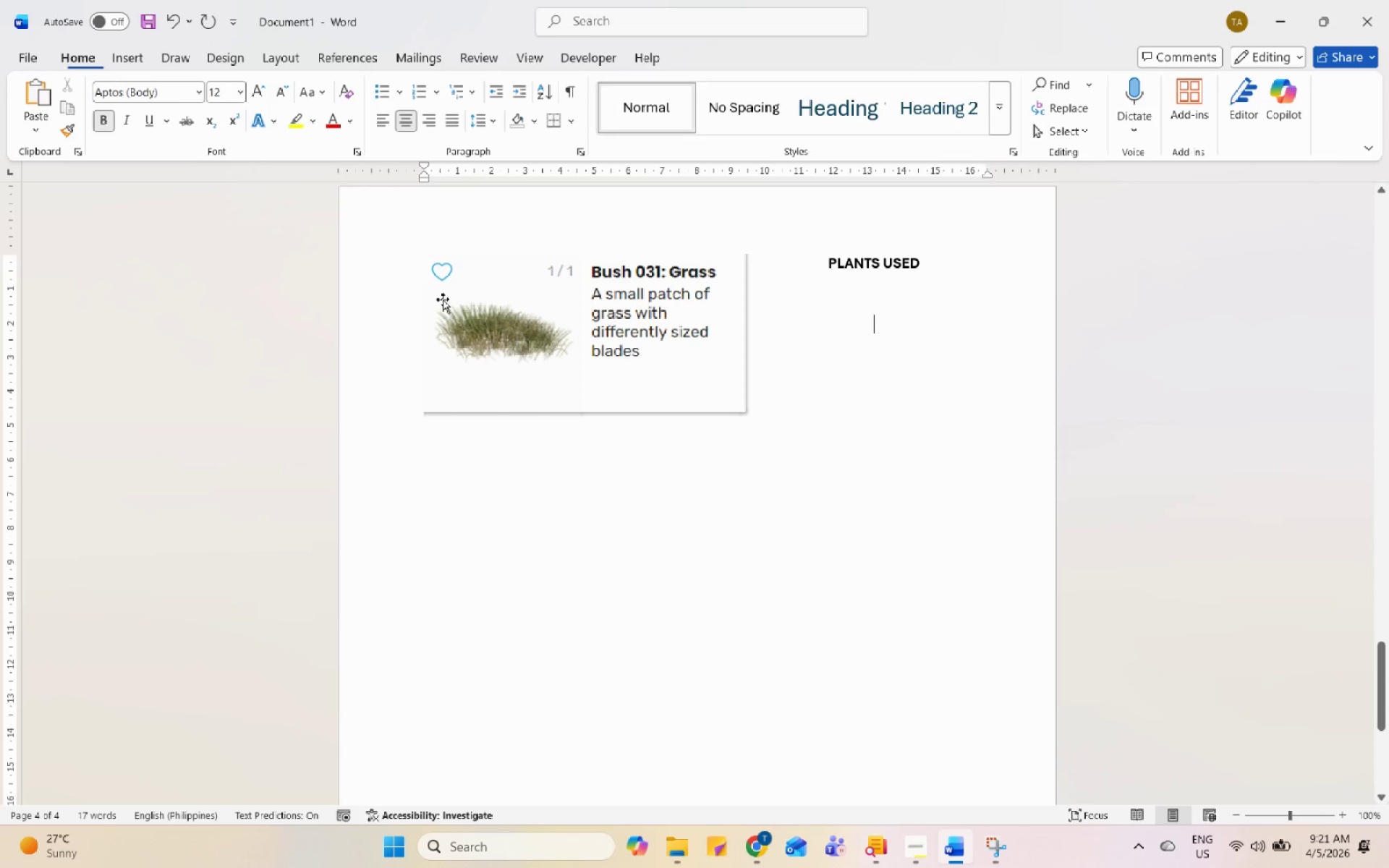 
left_click([431, 298])
 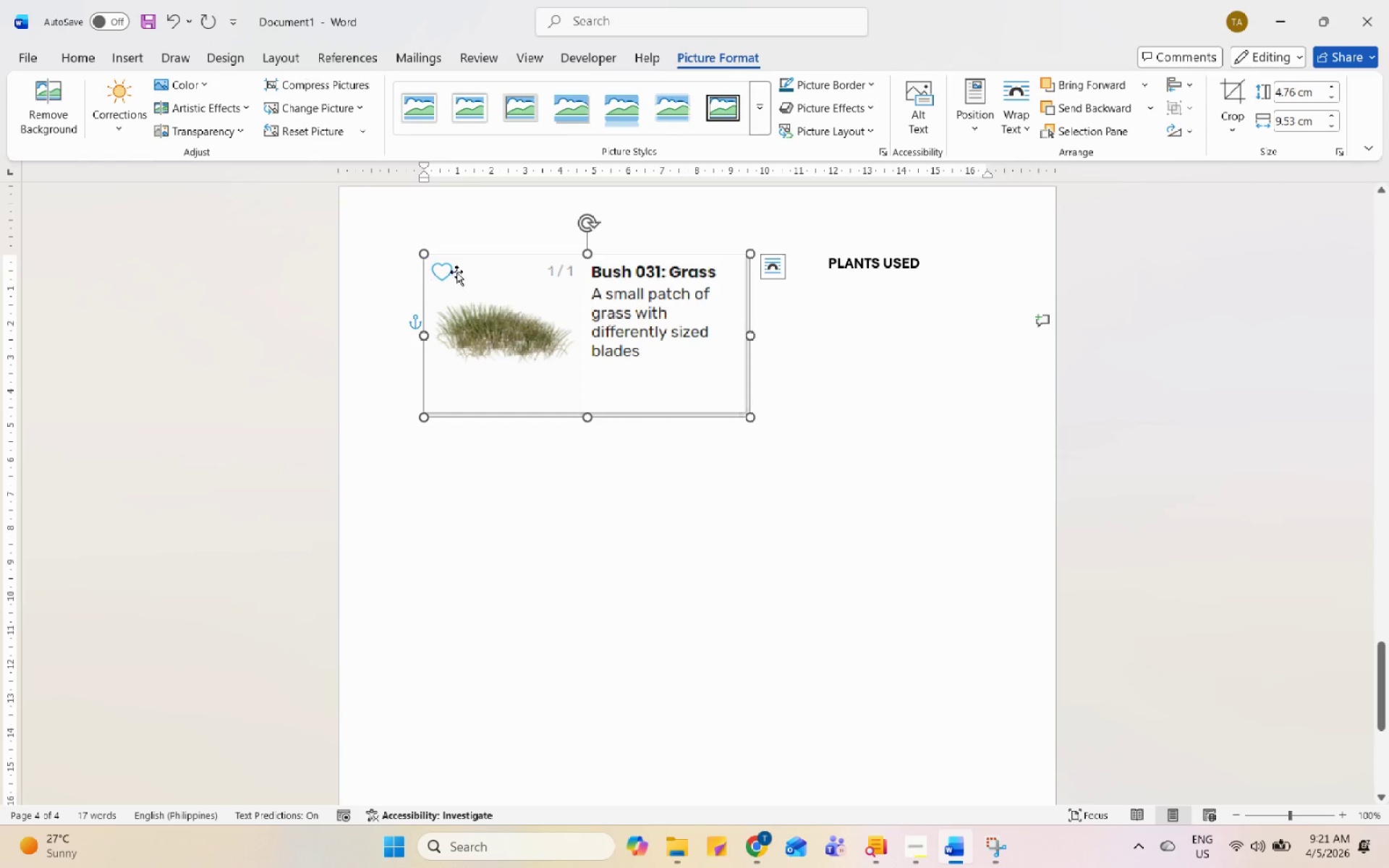 
left_click_drag(start_coordinate=[630, 306], to_coordinate=[631, 336])
 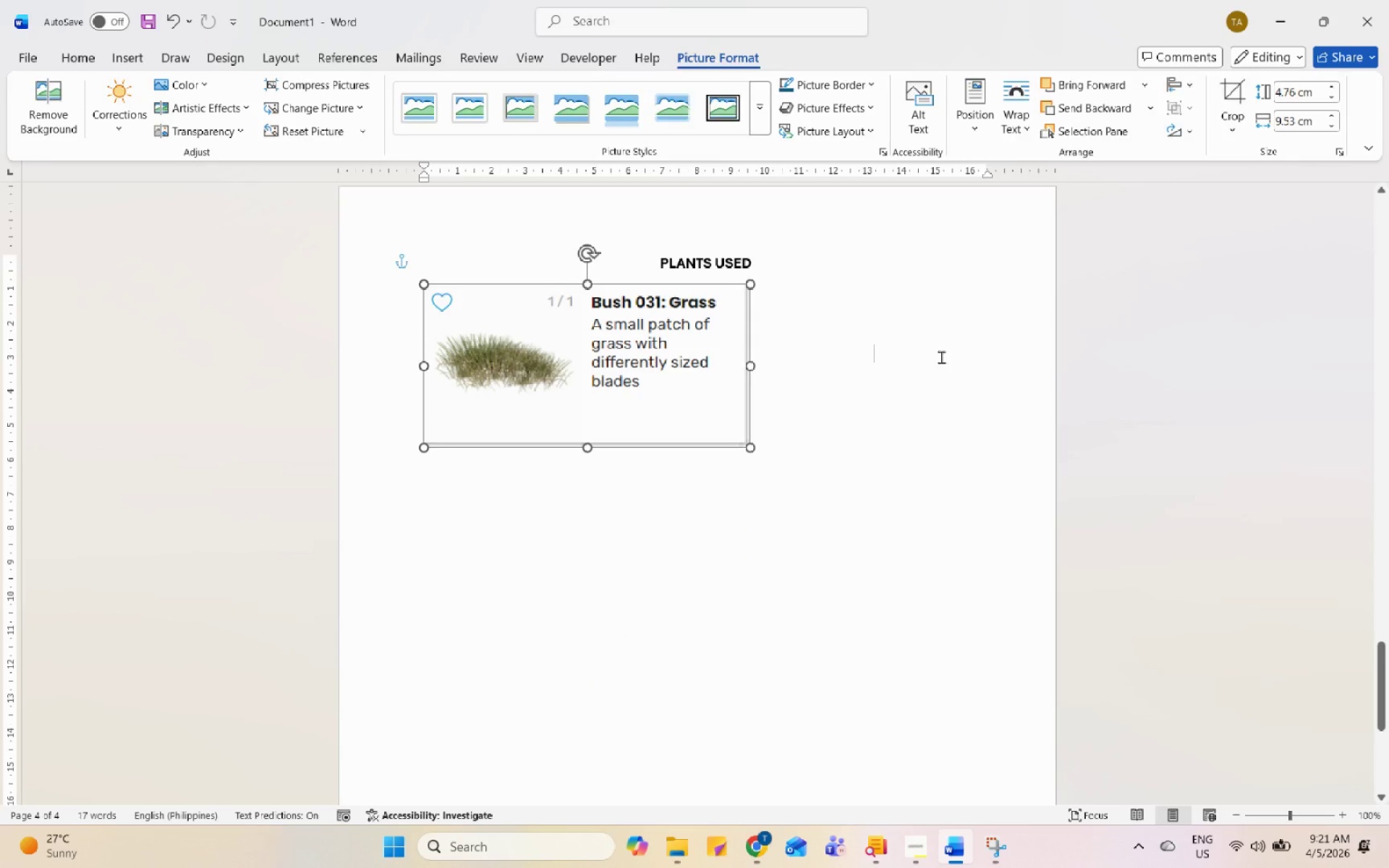 
double_click([535, 407])
 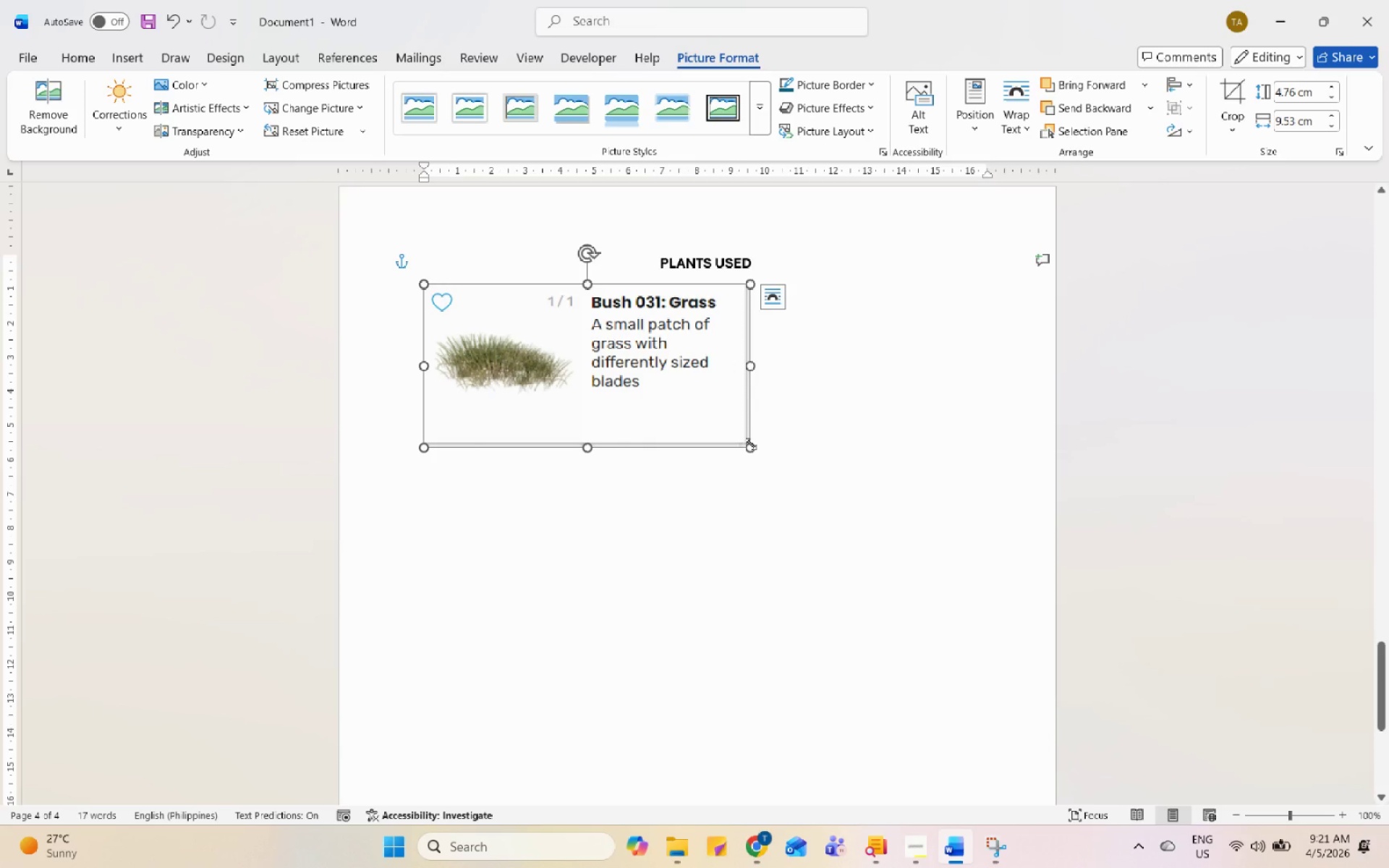 
left_click_drag(start_coordinate=[750, 444], to_coordinate=[702, 417])
 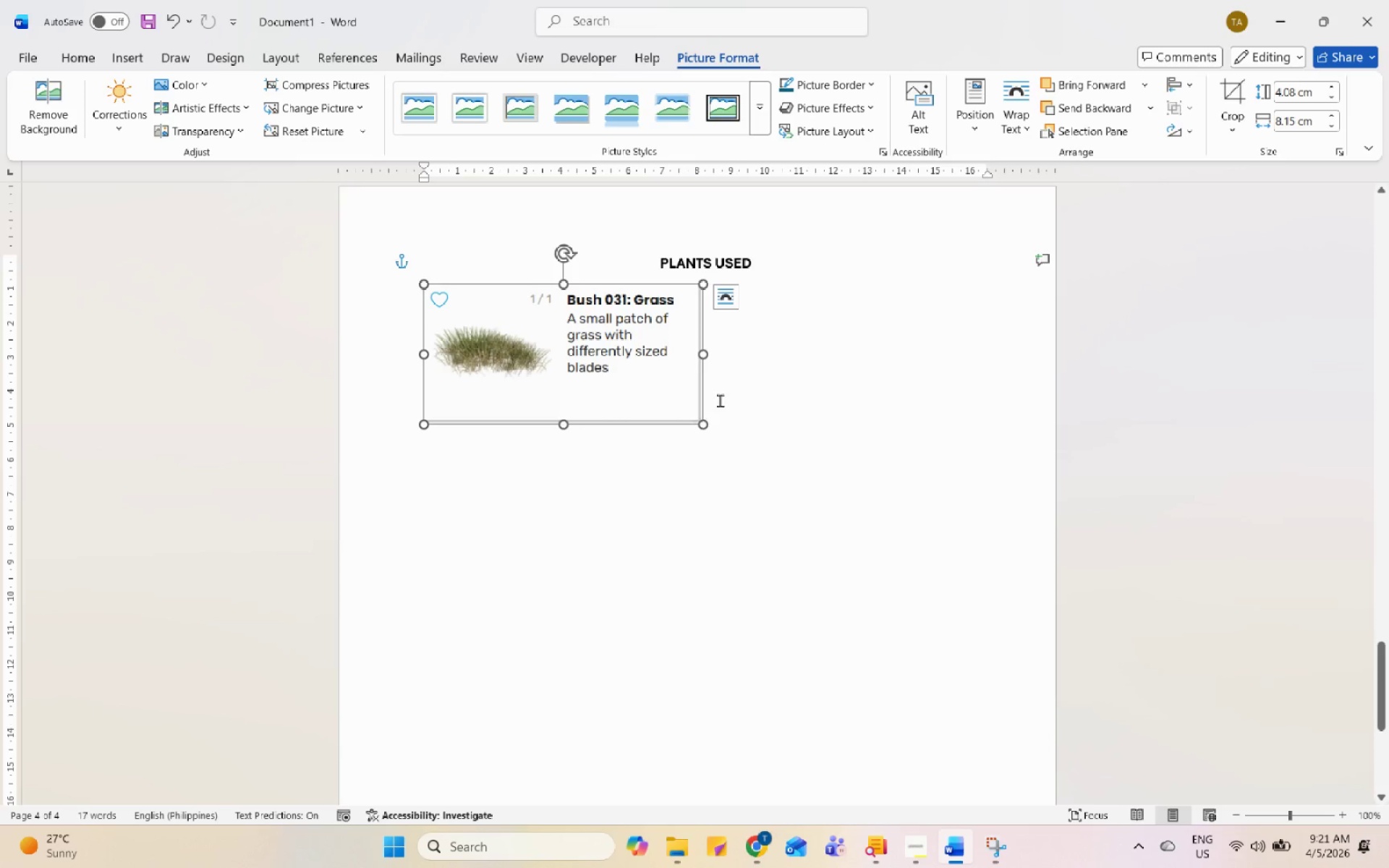 
left_click([720, 400])
 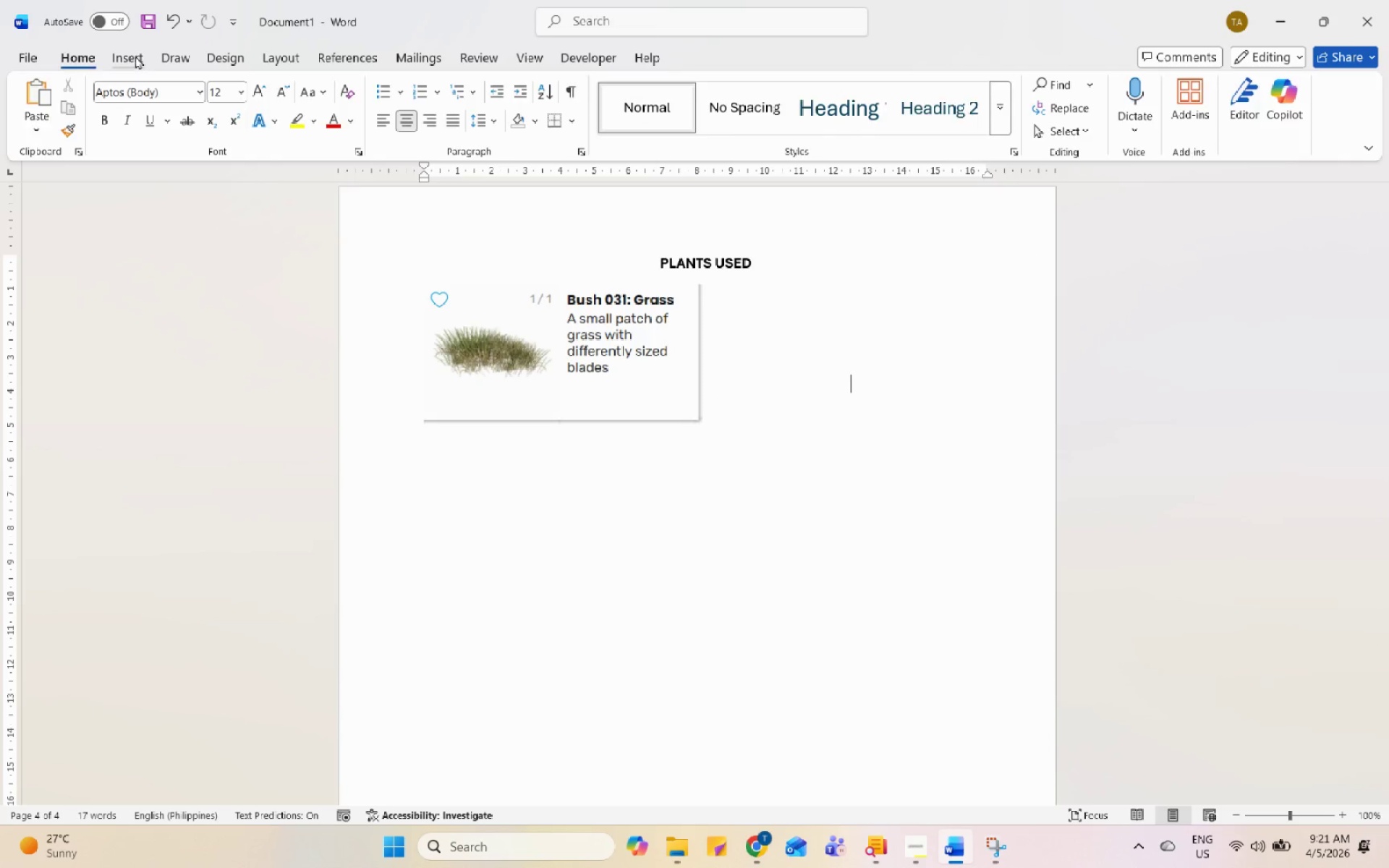 
double_click([185, 93])
 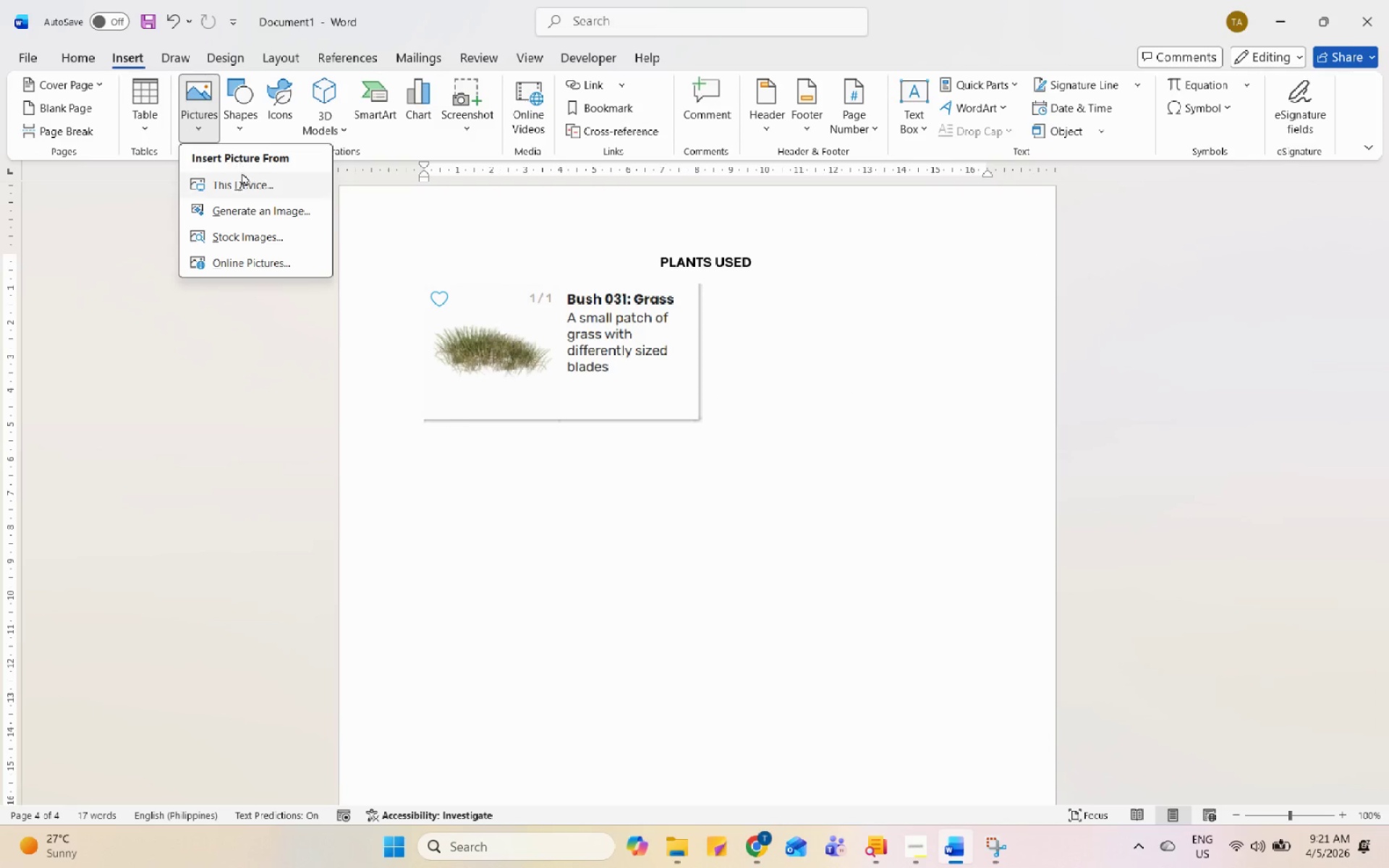 
triple_click([242, 174])
 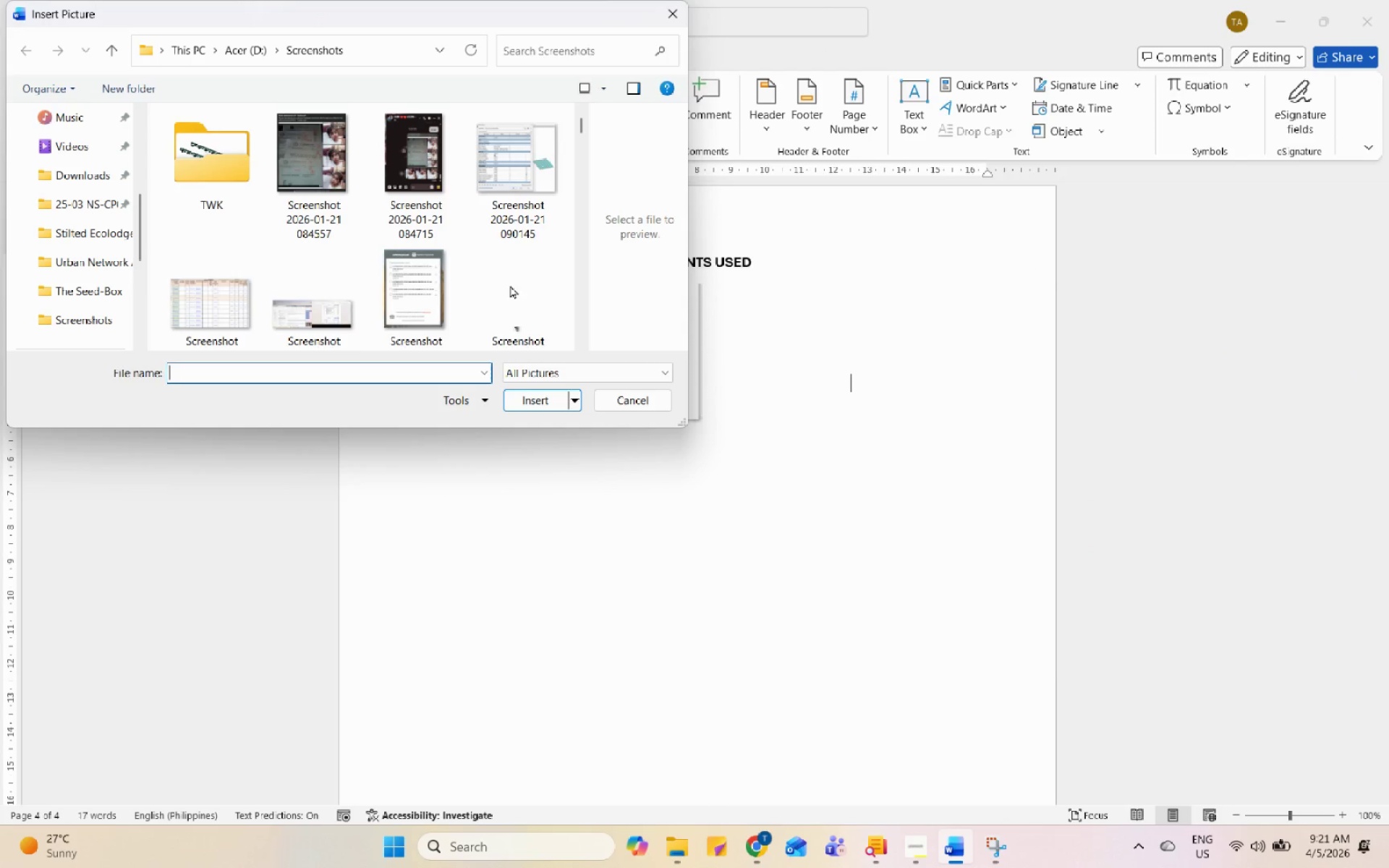 
scroll: coordinate [371, 190], scroll_direction: down, amount: 5.0
 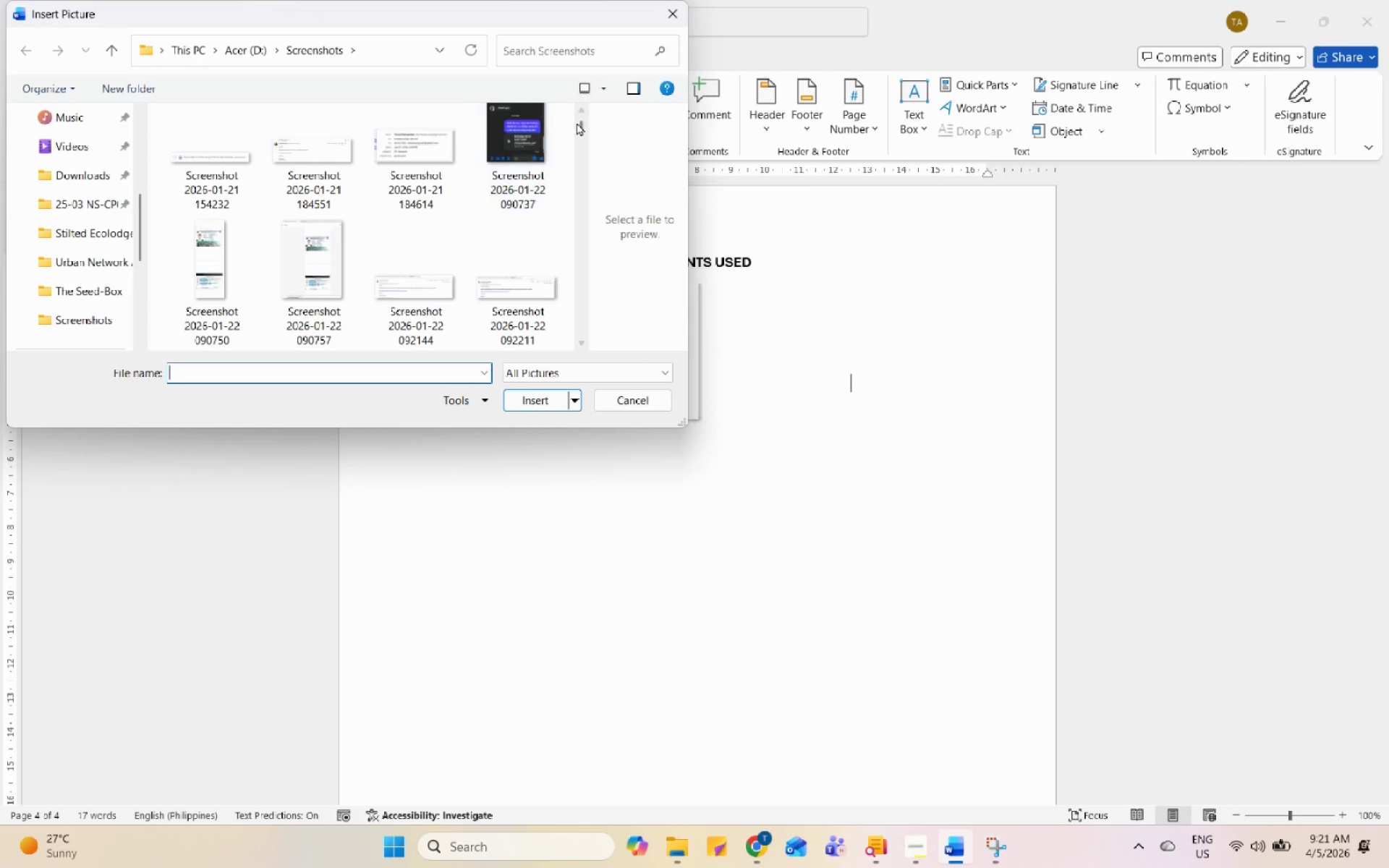 
left_click_drag(start_coordinate=[581, 128], to_coordinate=[581, 362])
 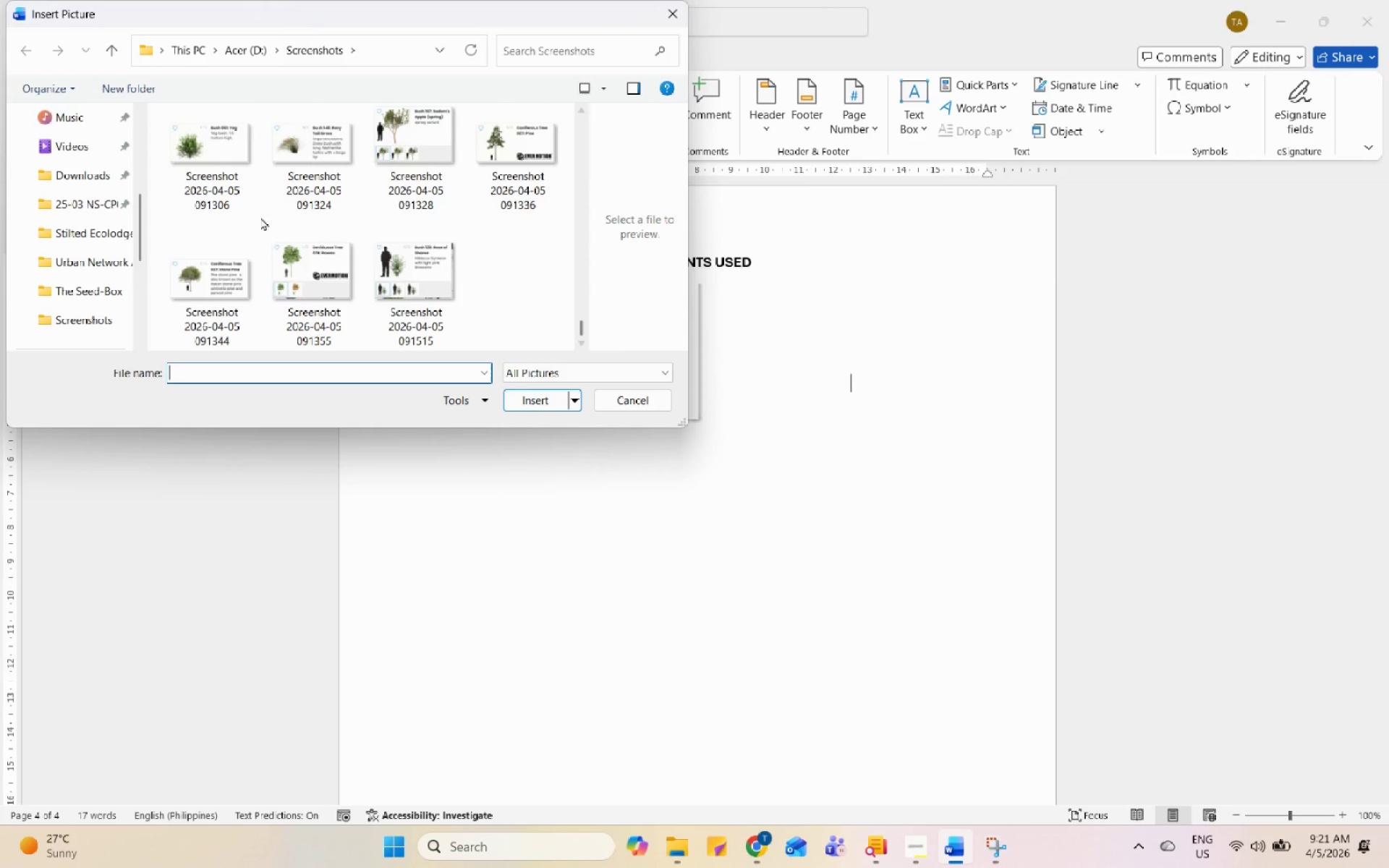 
left_click([248, 196])
 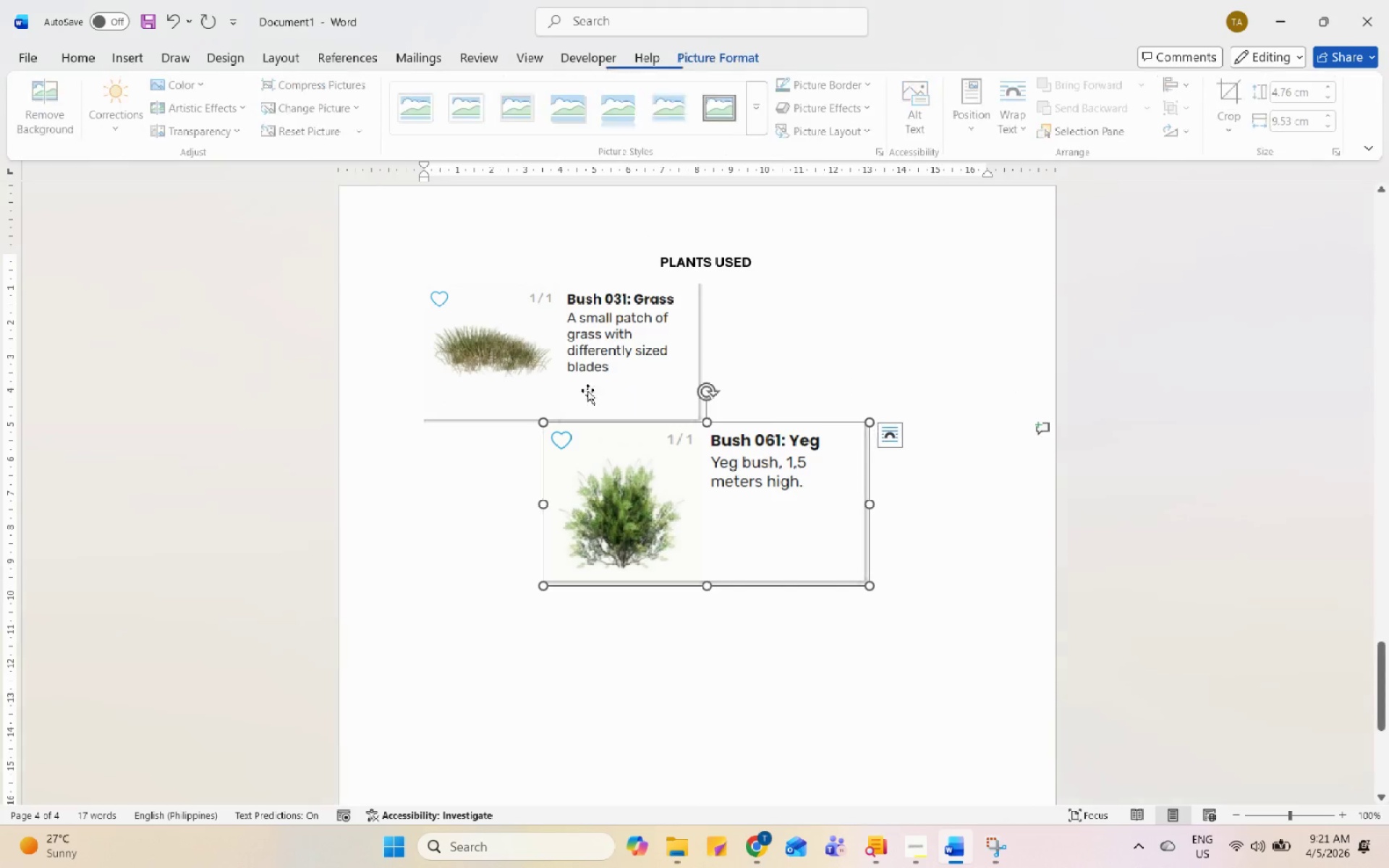 
left_click_drag(start_coordinate=[755, 514], to_coordinate=[845, 451])
 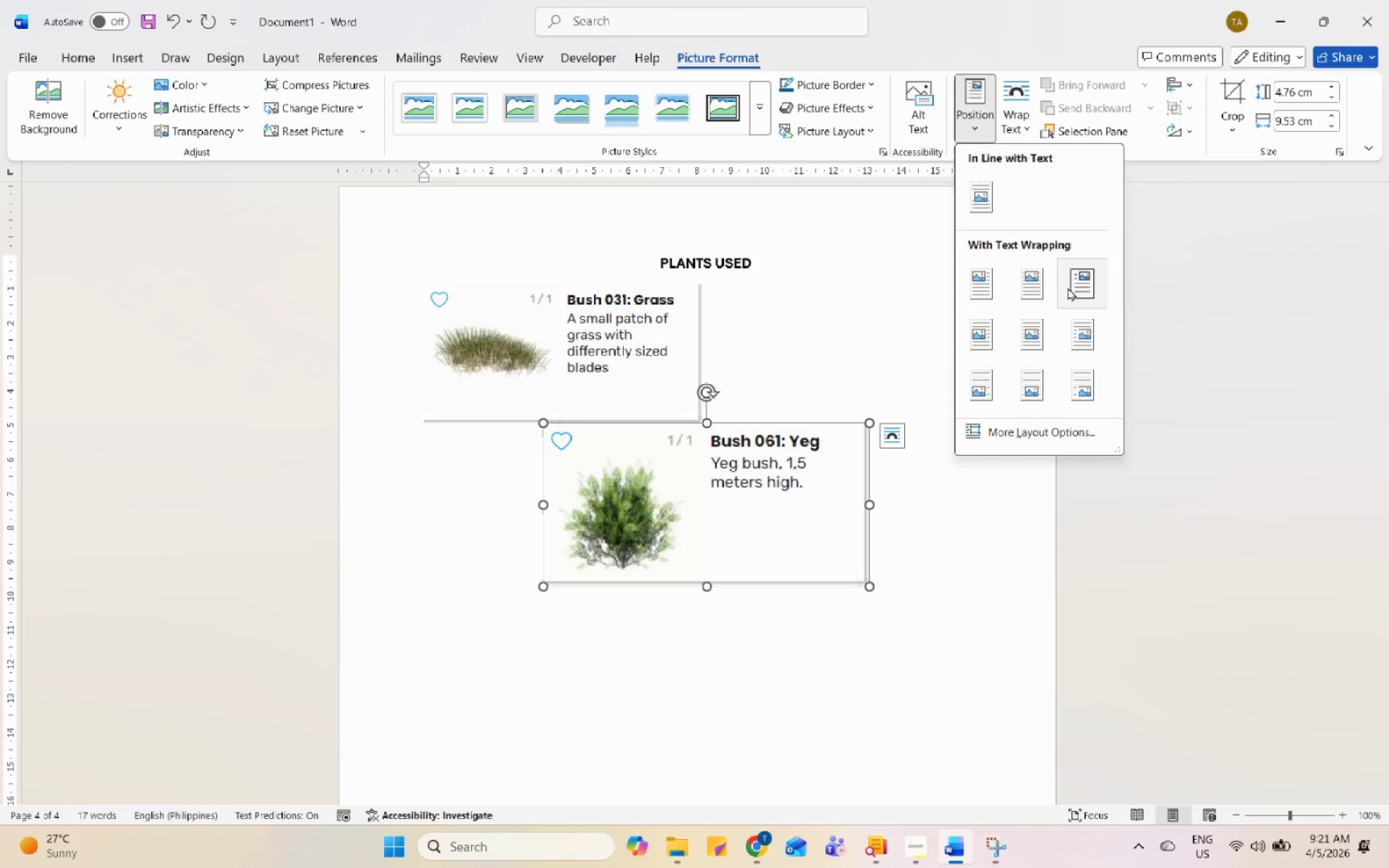 
left_click([1073, 283])
 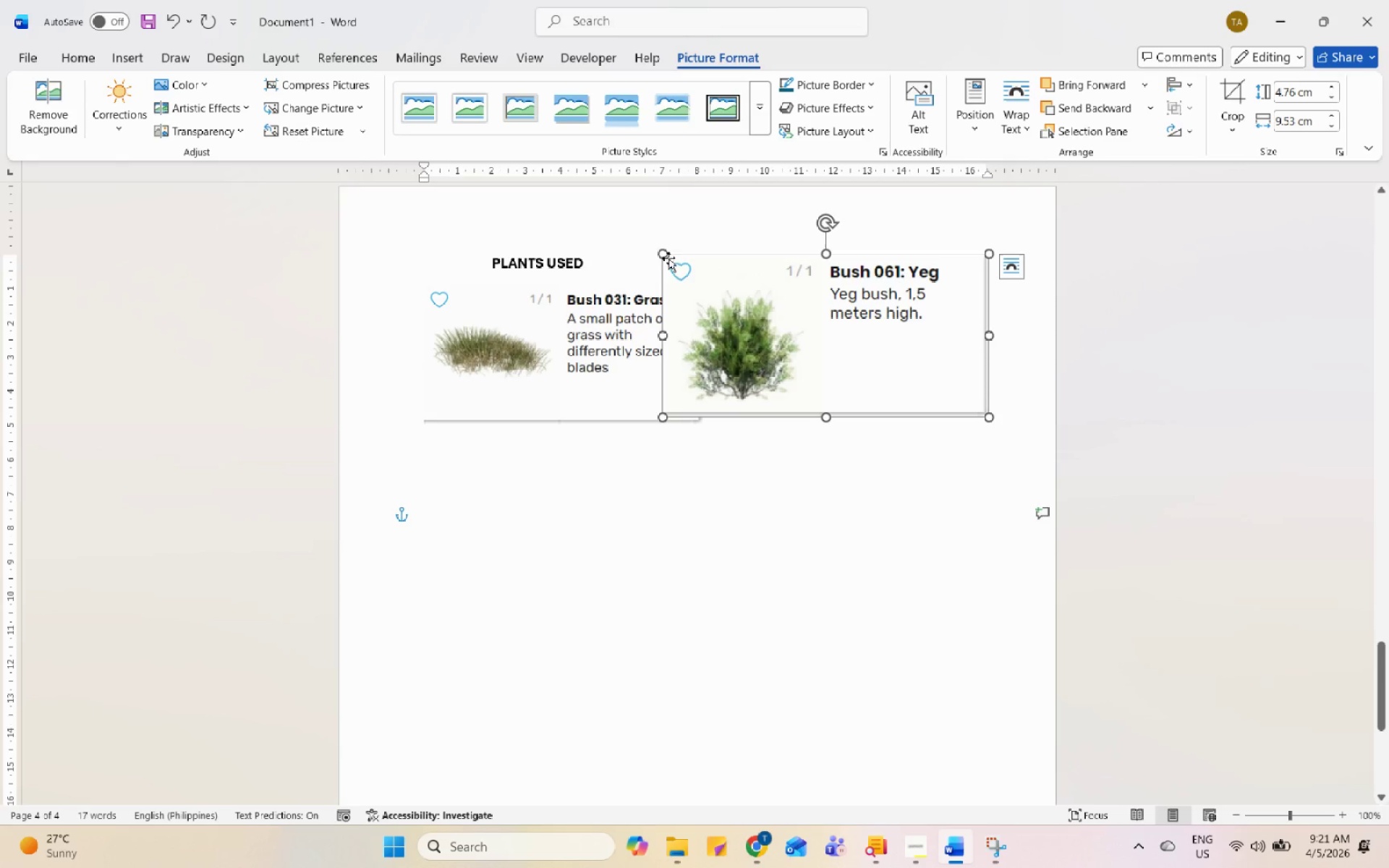 
left_click_drag(start_coordinate=[662, 253], to_coordinate=[741, 283])
 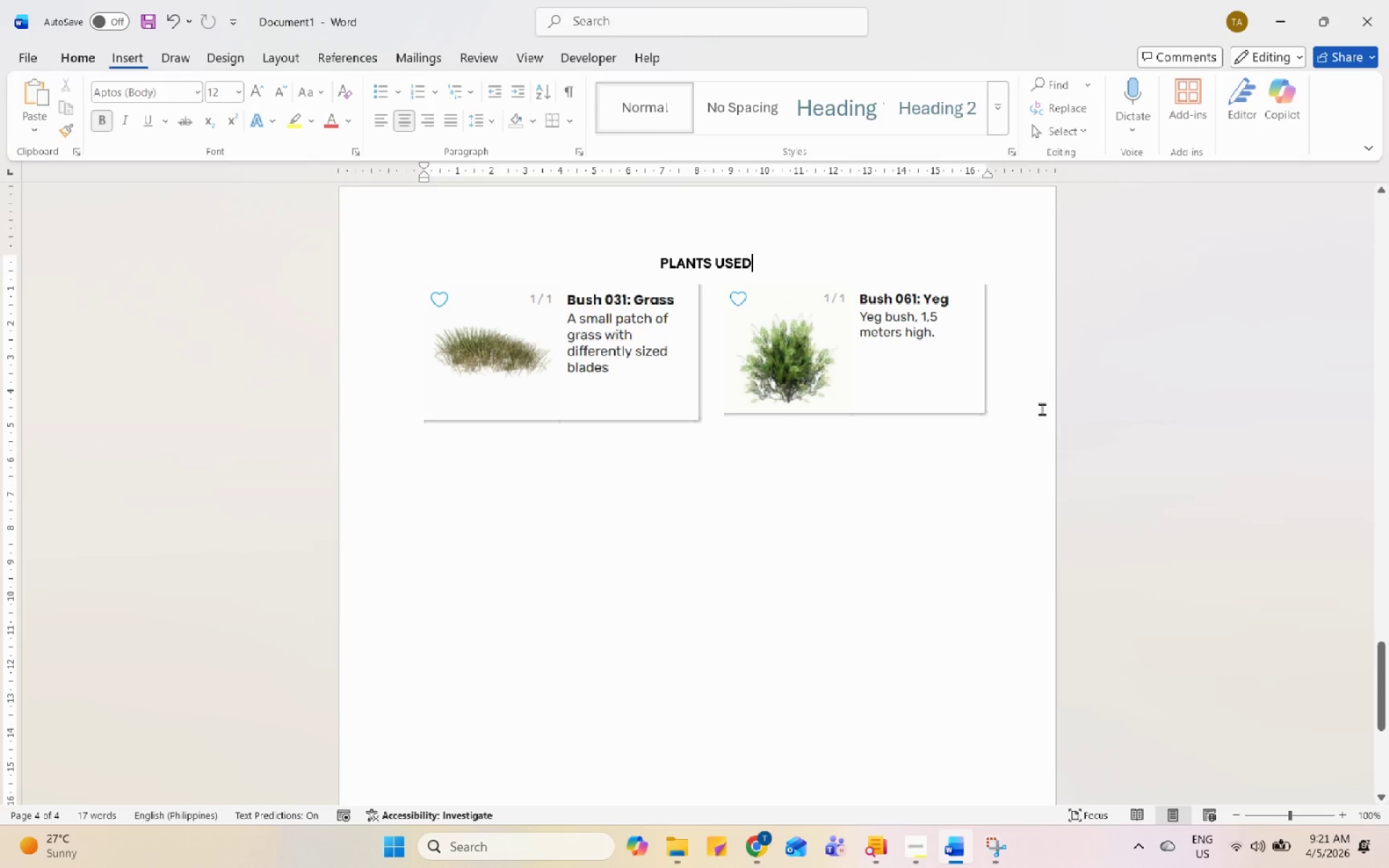 
key(Enter)
 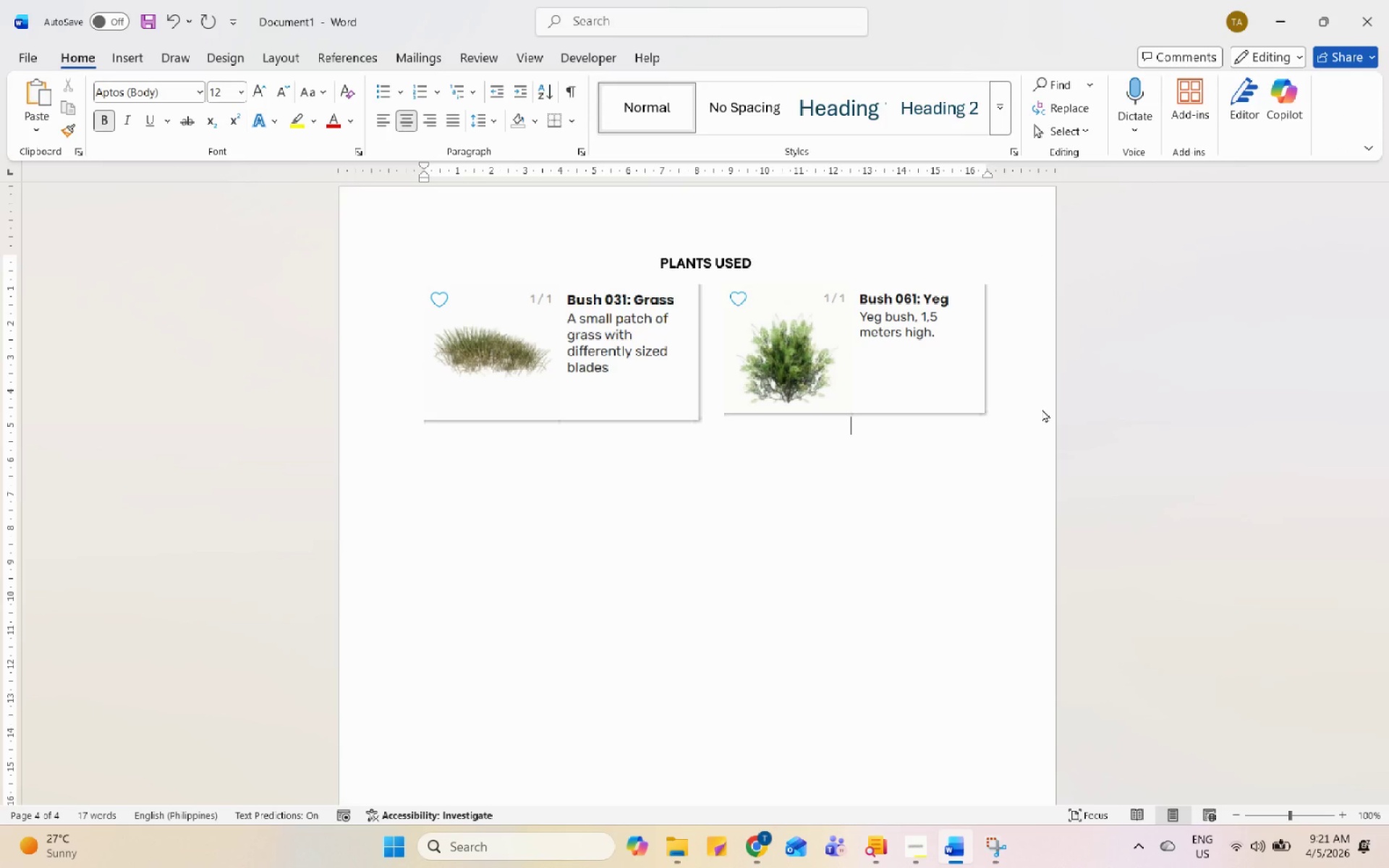 
key(Enter)
 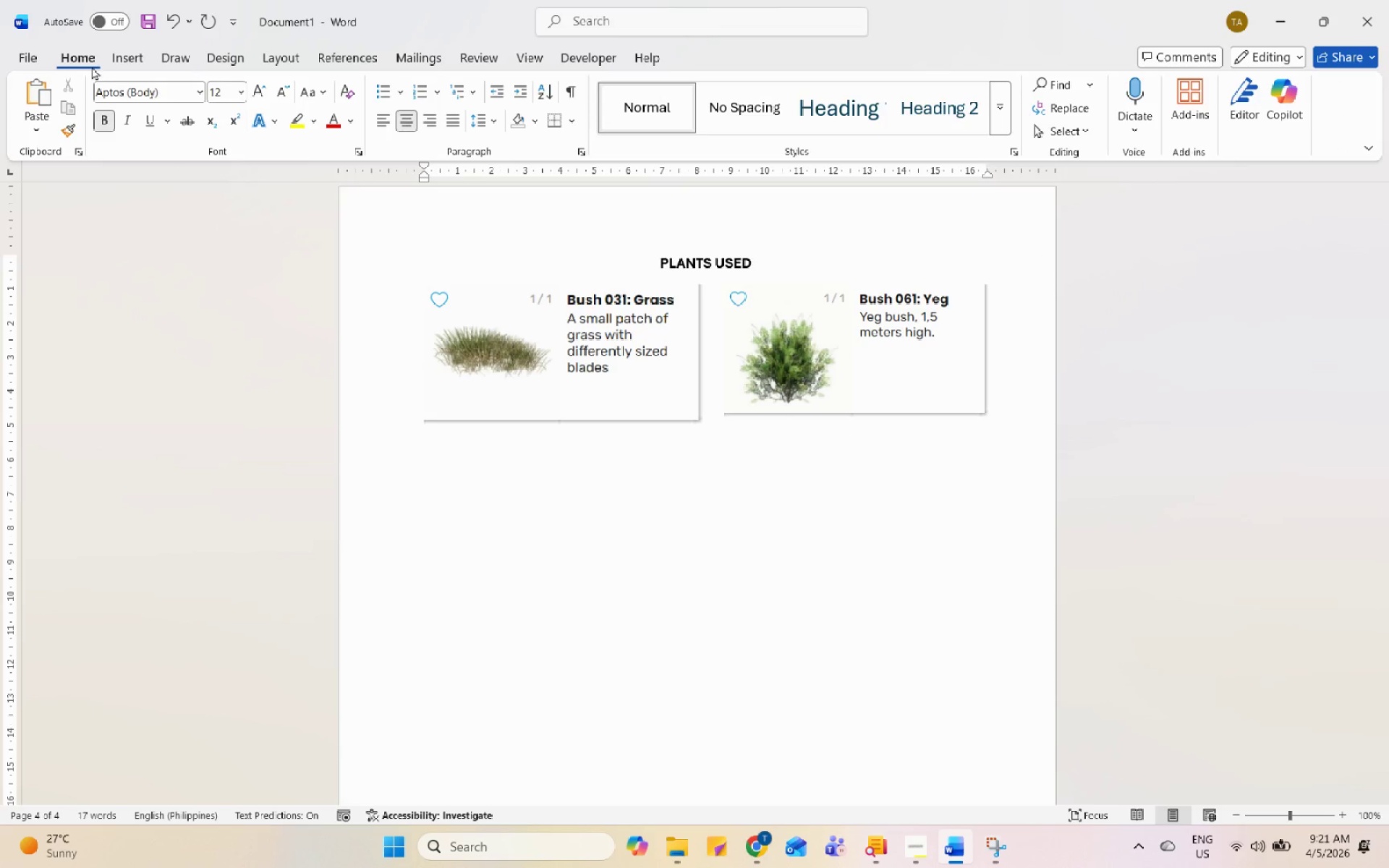 
left_click([124, 60])
 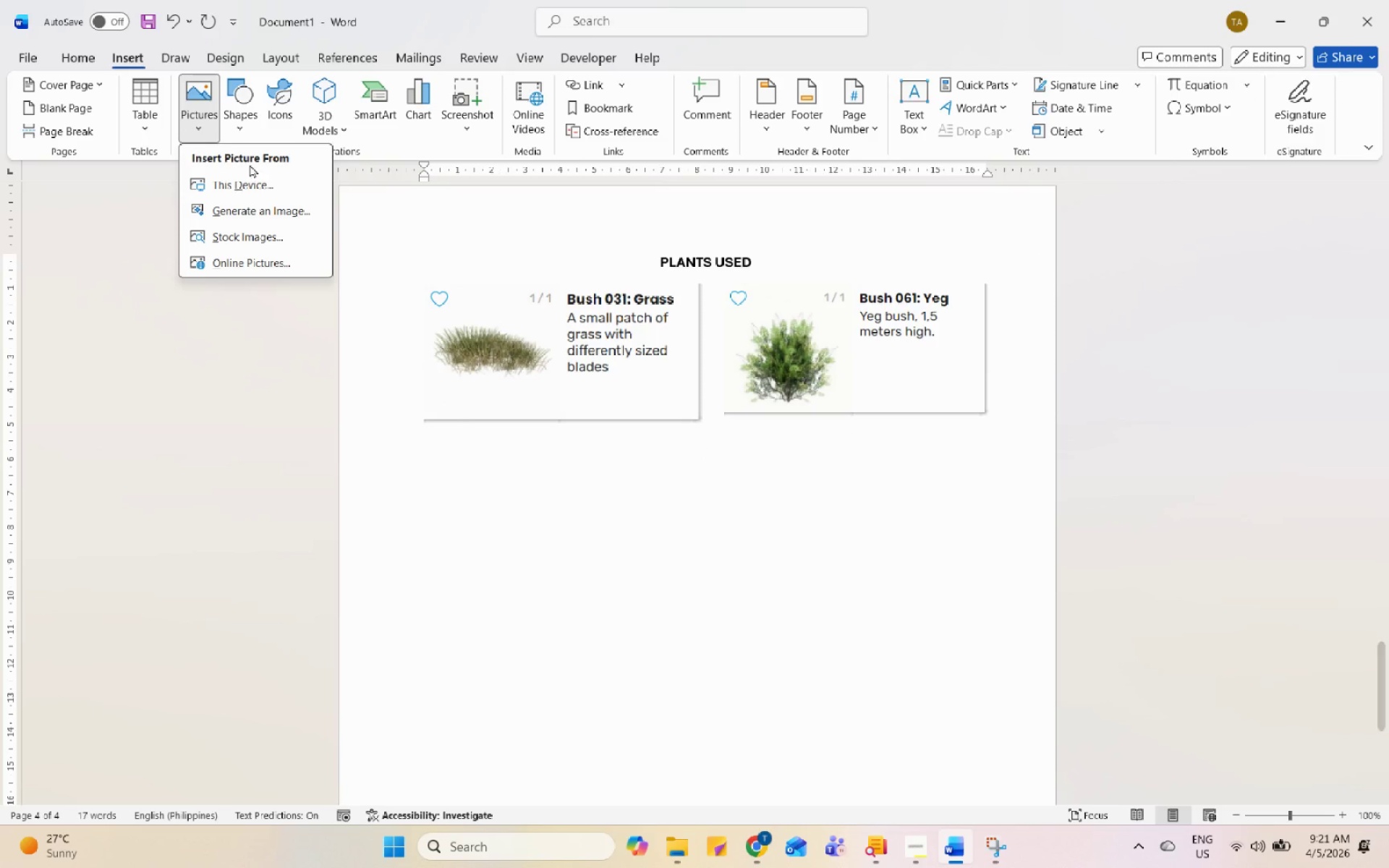 
left_click([258, 184])
 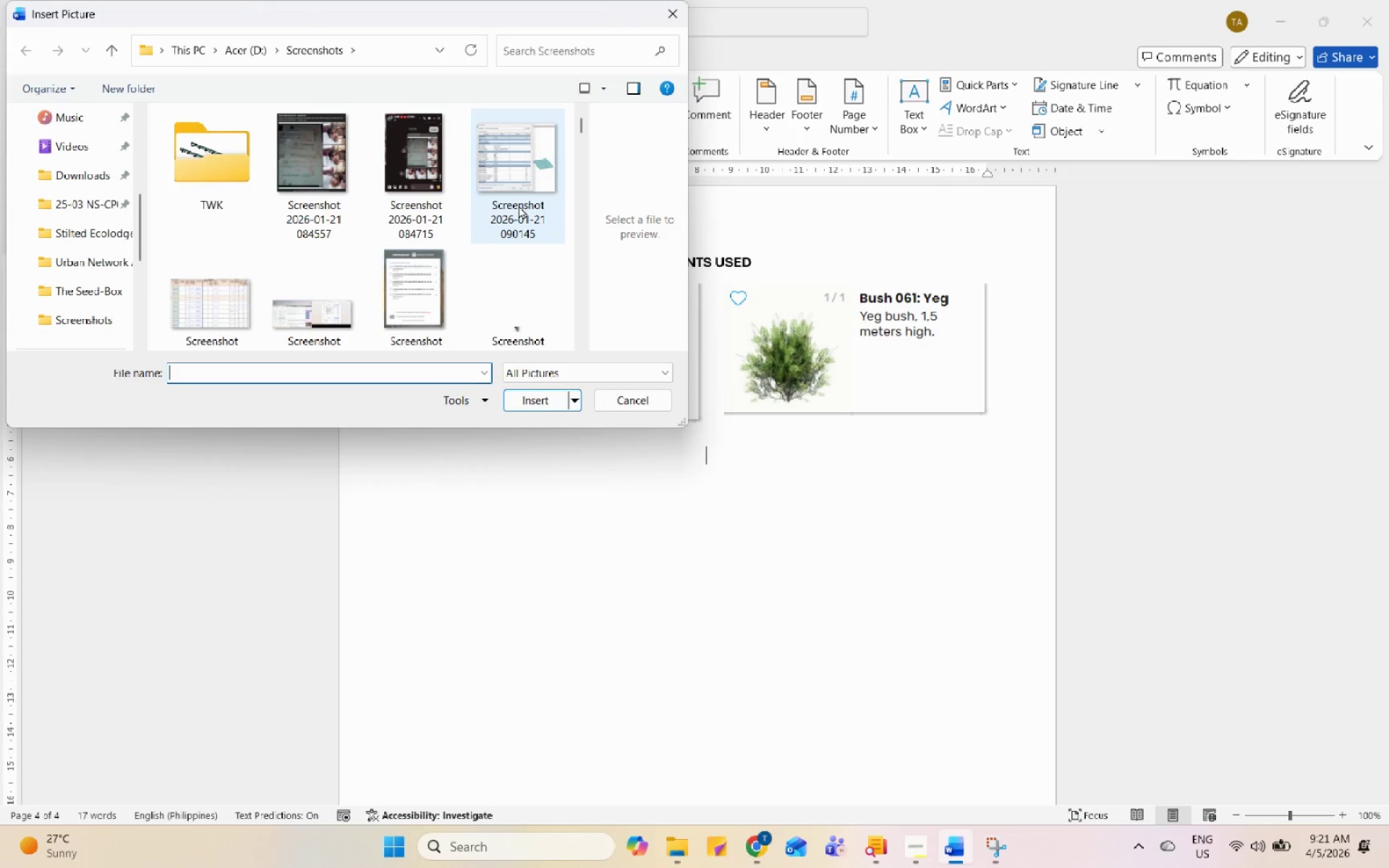 
scroll: coordinate [514, 223], scroll_direction: down, amount: 6.0
 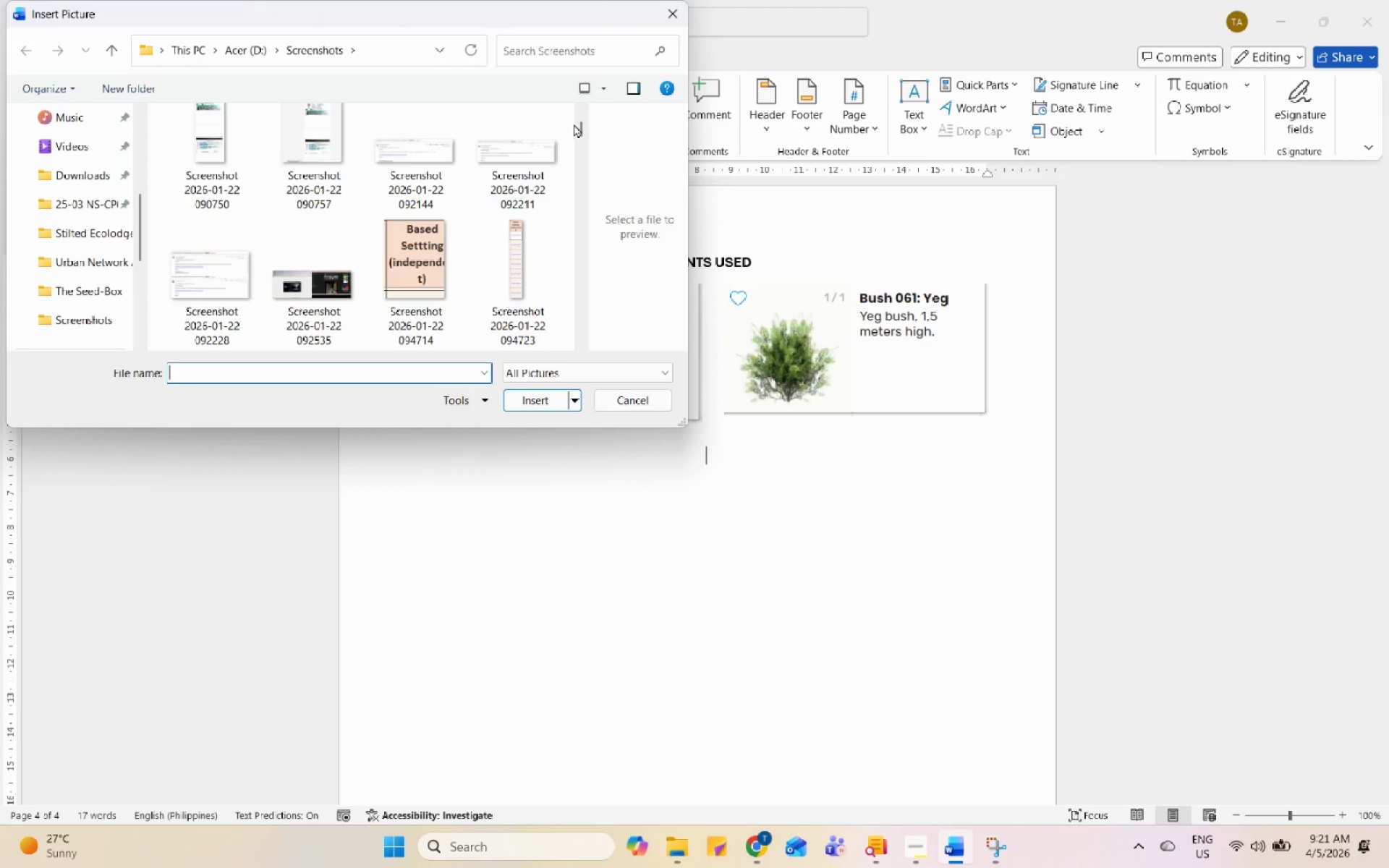 
left_click_drag(start_coordinate=[578, 126], to_coordinate=[570, 358])
 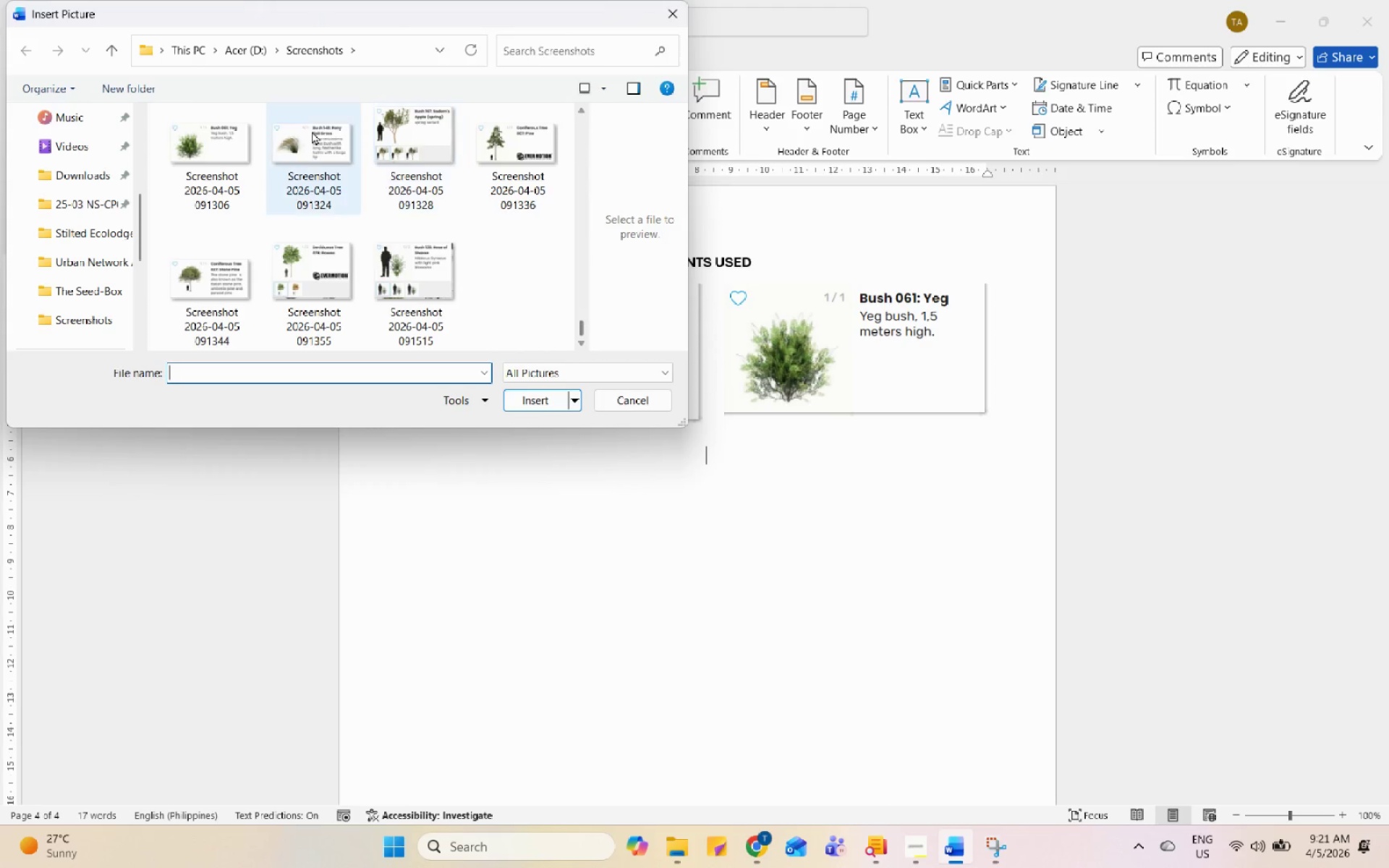 
left_click([311, 130])
 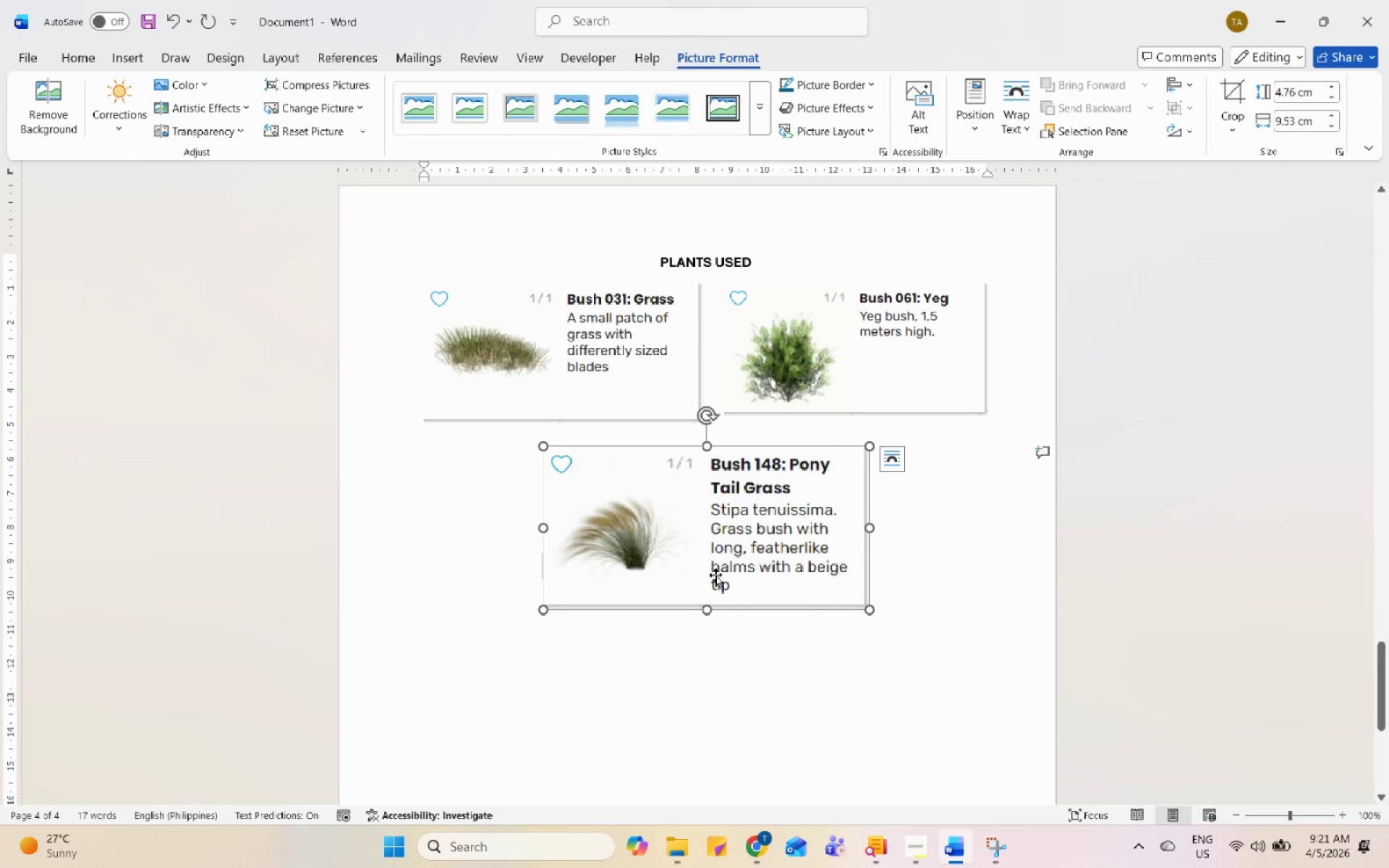 
left_click_drag(start_coordinate=[718, 570], to_coordinate=[659, 572])
 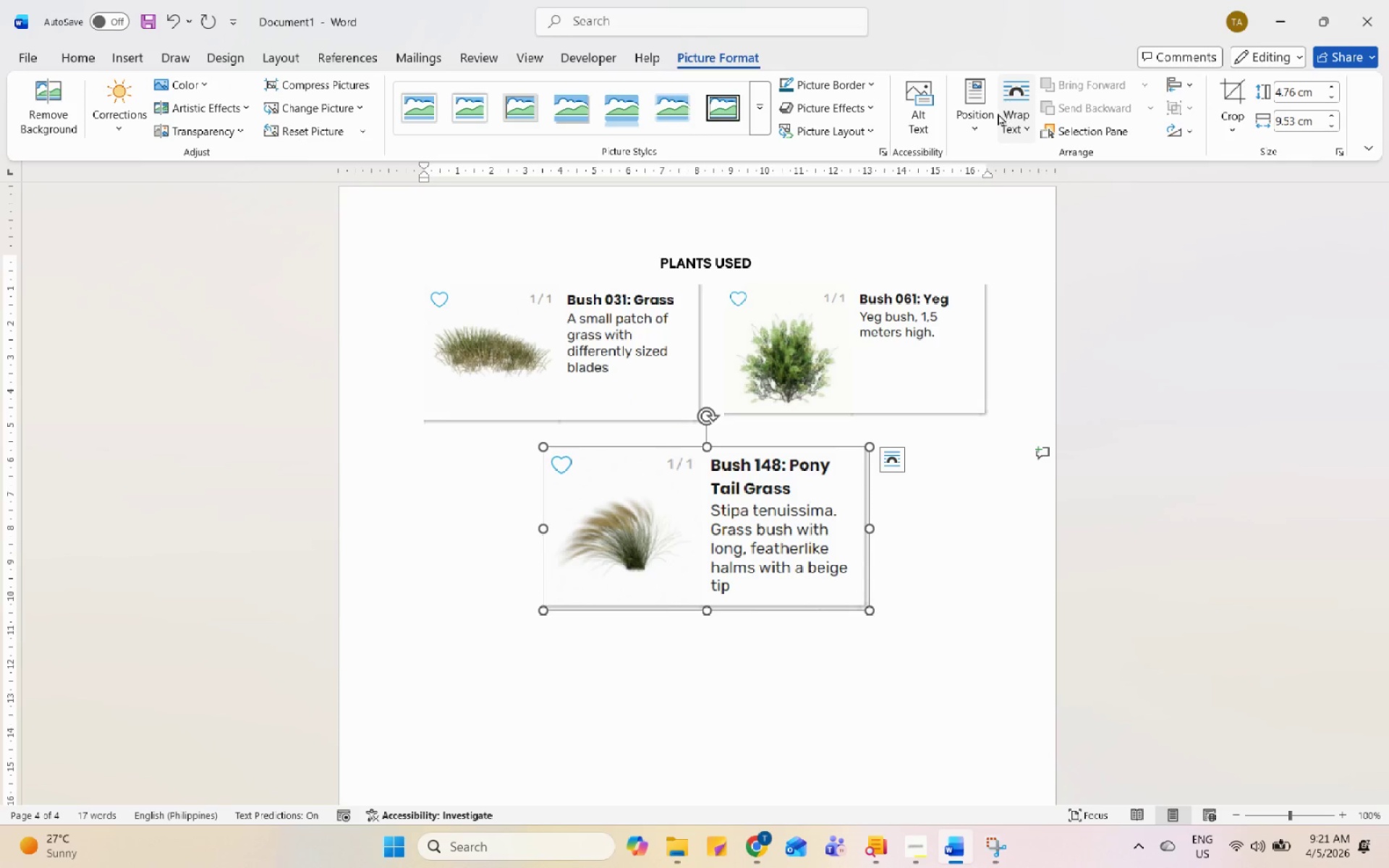 
left_click([985, 115])
 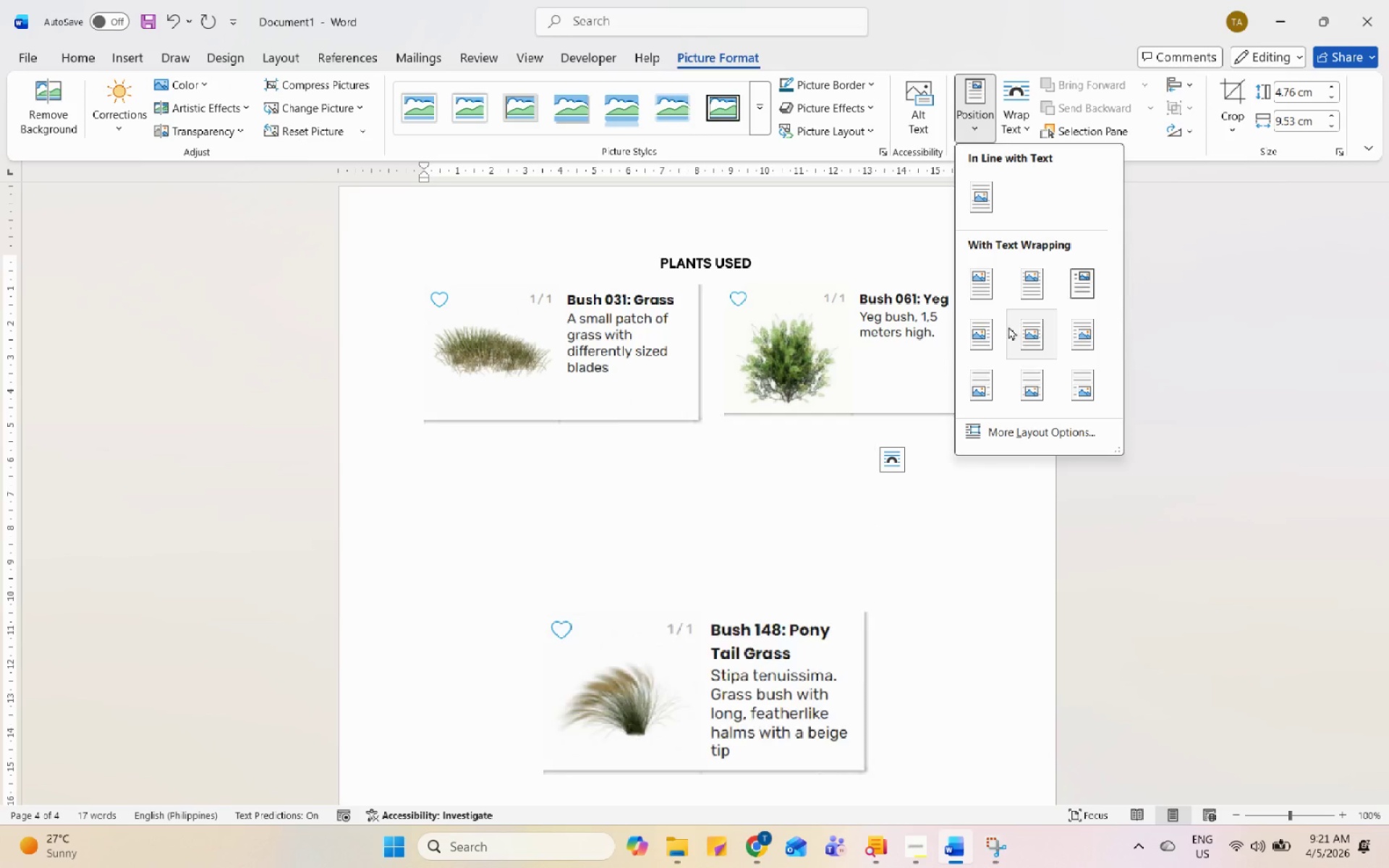 
left_click([976, 333])
 